 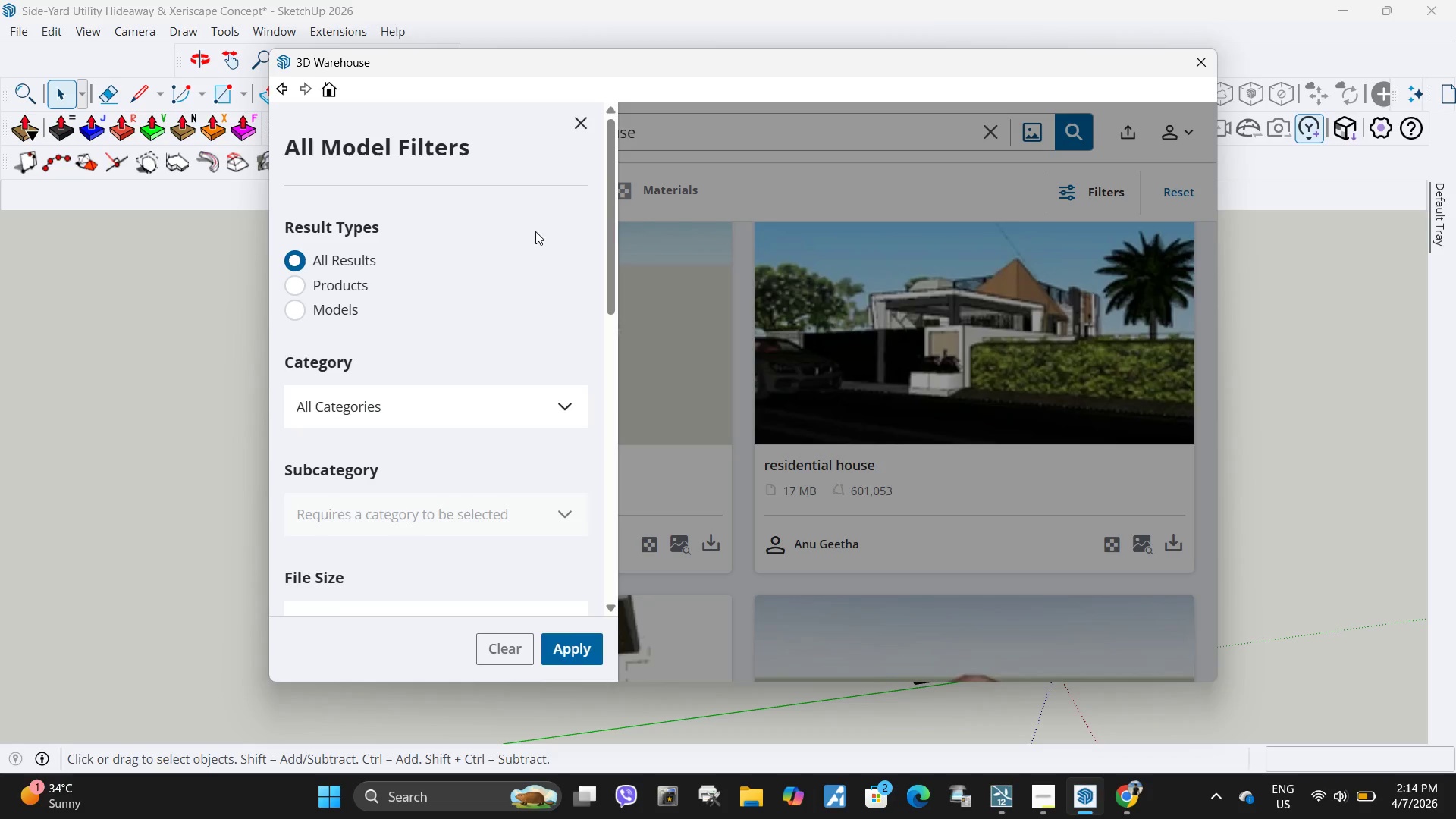 
scroll: coordinate [414, 439], scroll_direction: down, amount: 3.0
 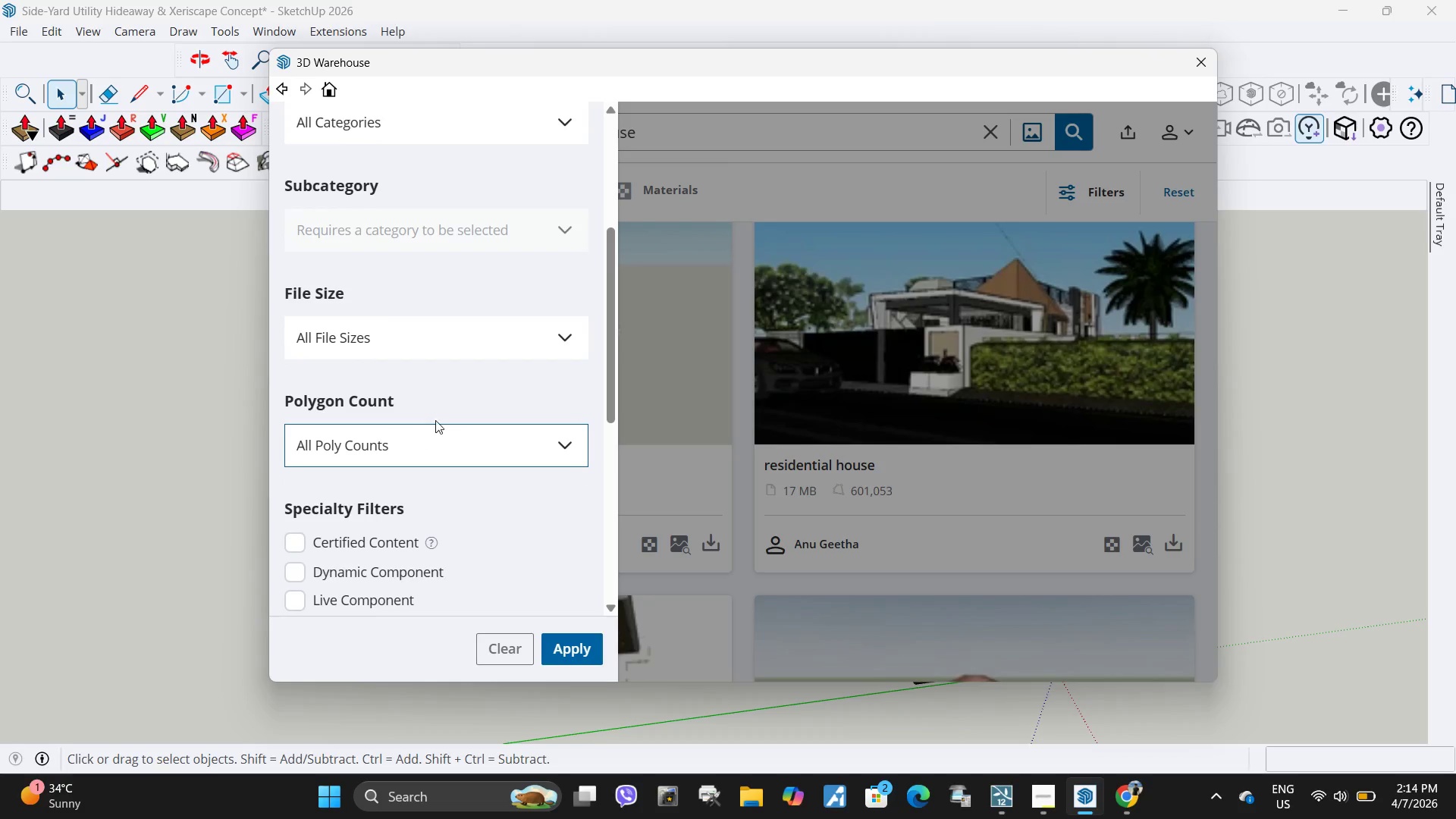 
scroll: coordinate [435, 420], scroll_direction: up, amount: 6.0
 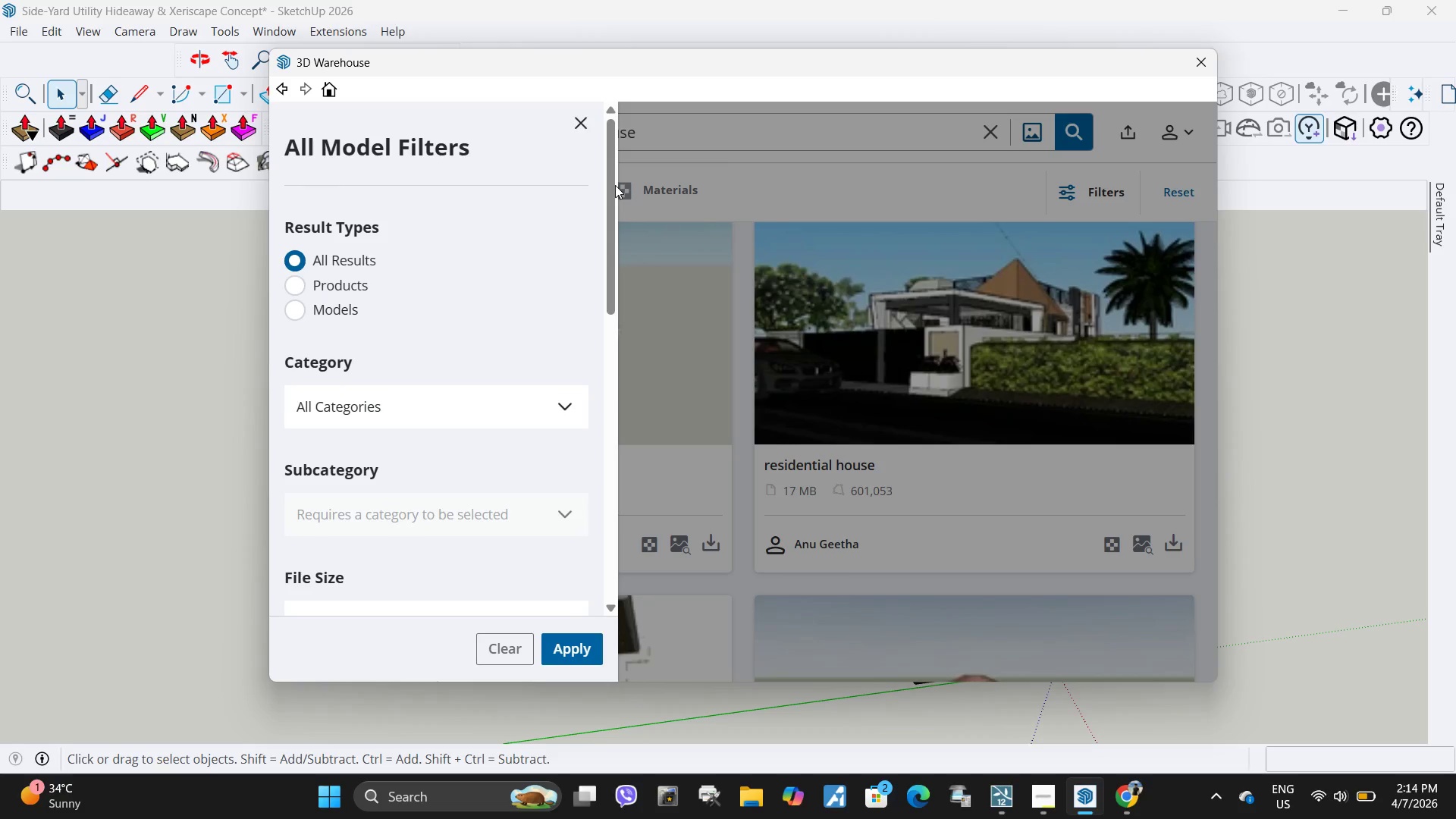 
scroll: coordinate [463, 384], scroll_direction: down, amount: 9.0
 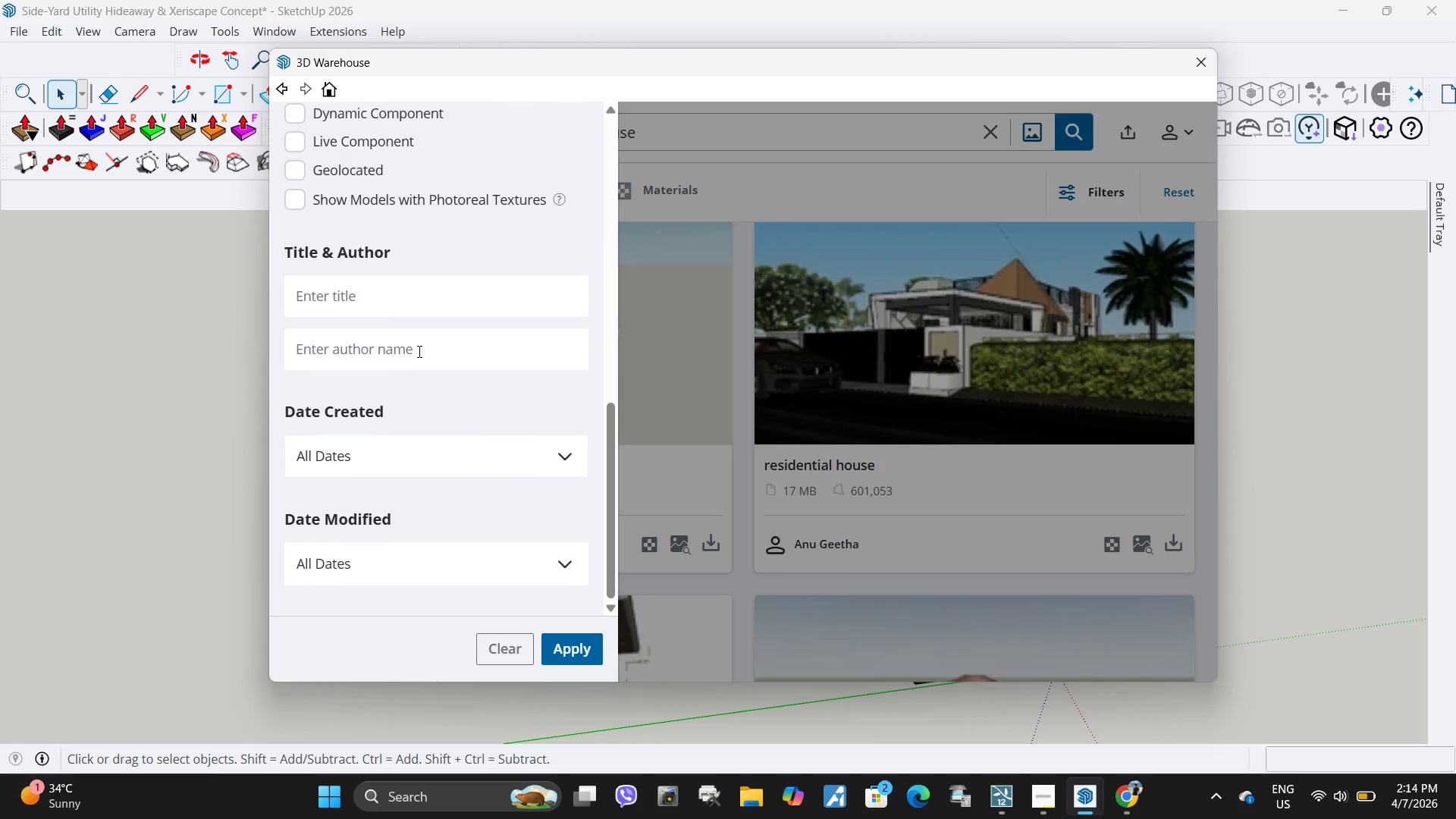 
left_click([418, 350])
 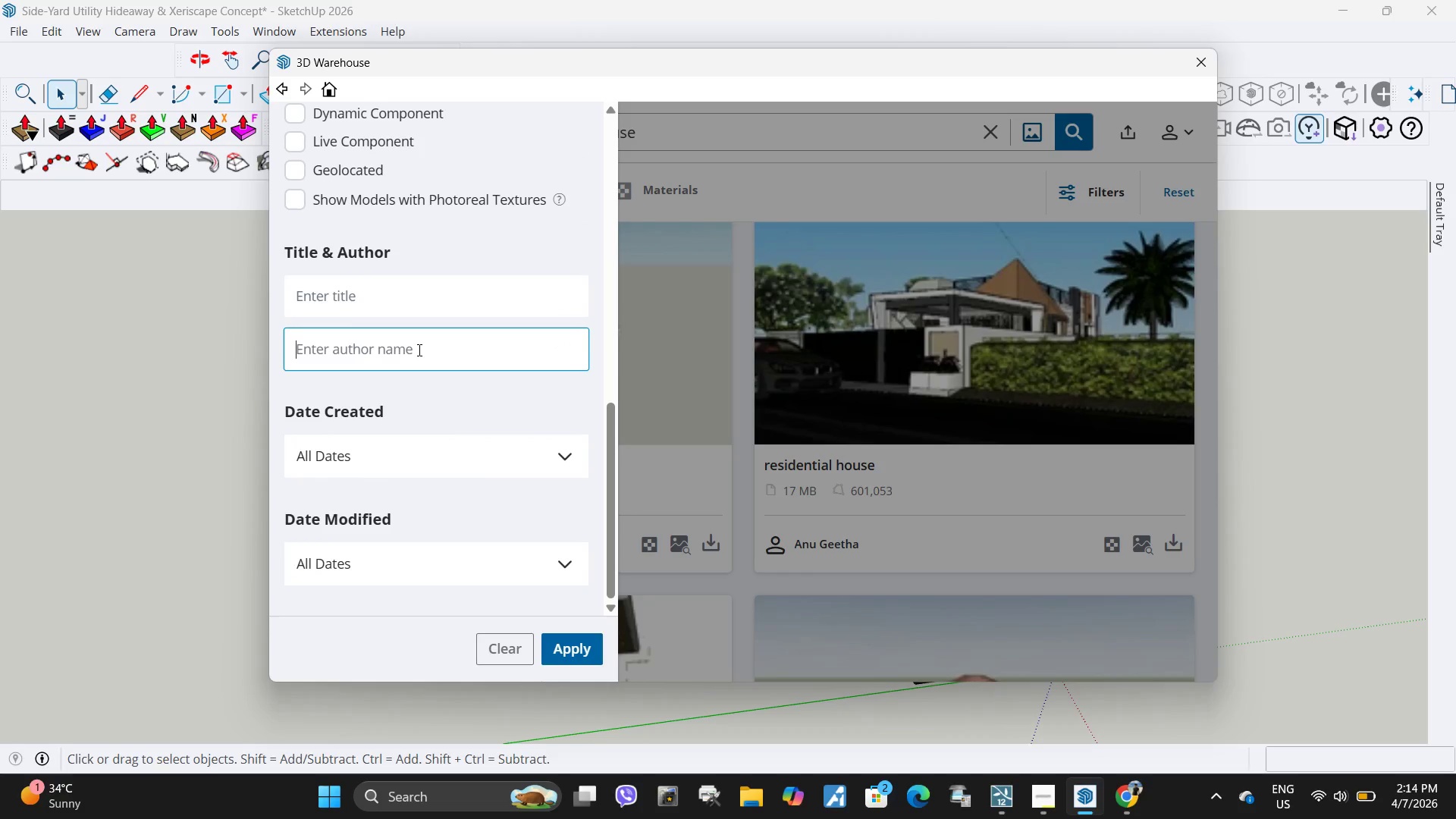 
key(Control+V)
 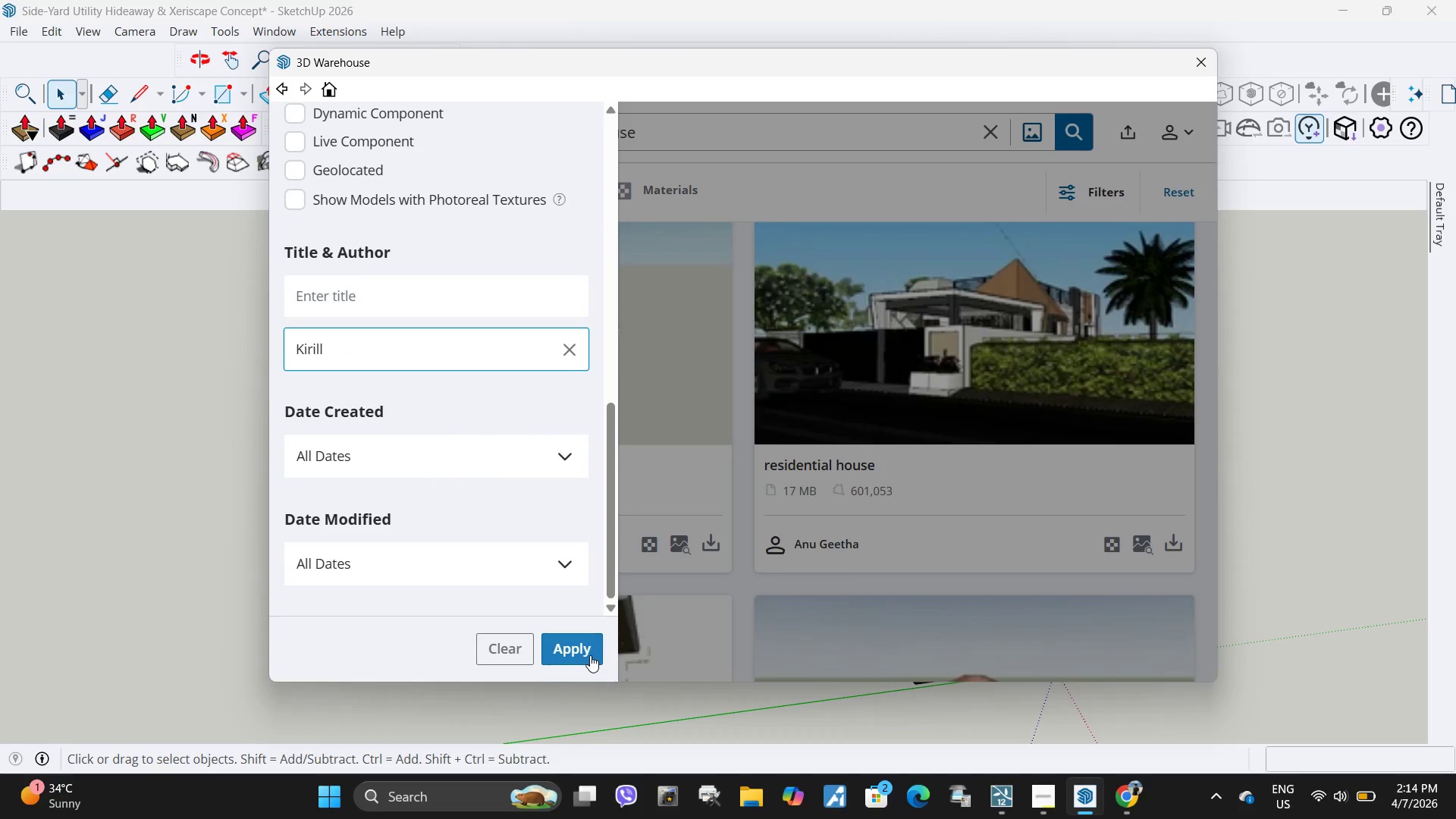 
left_click([590, 655])
 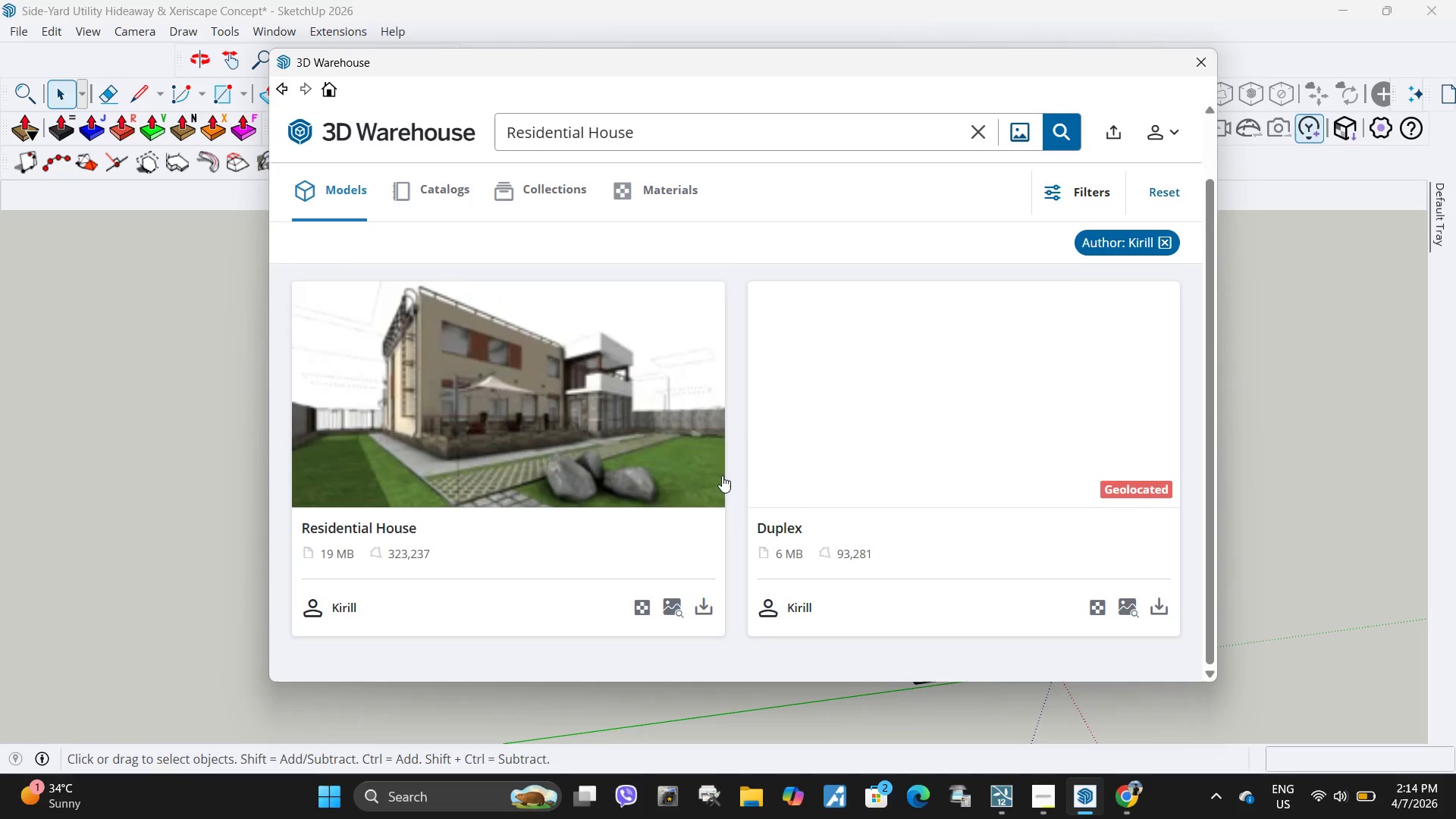 
left_click([708, 612])
 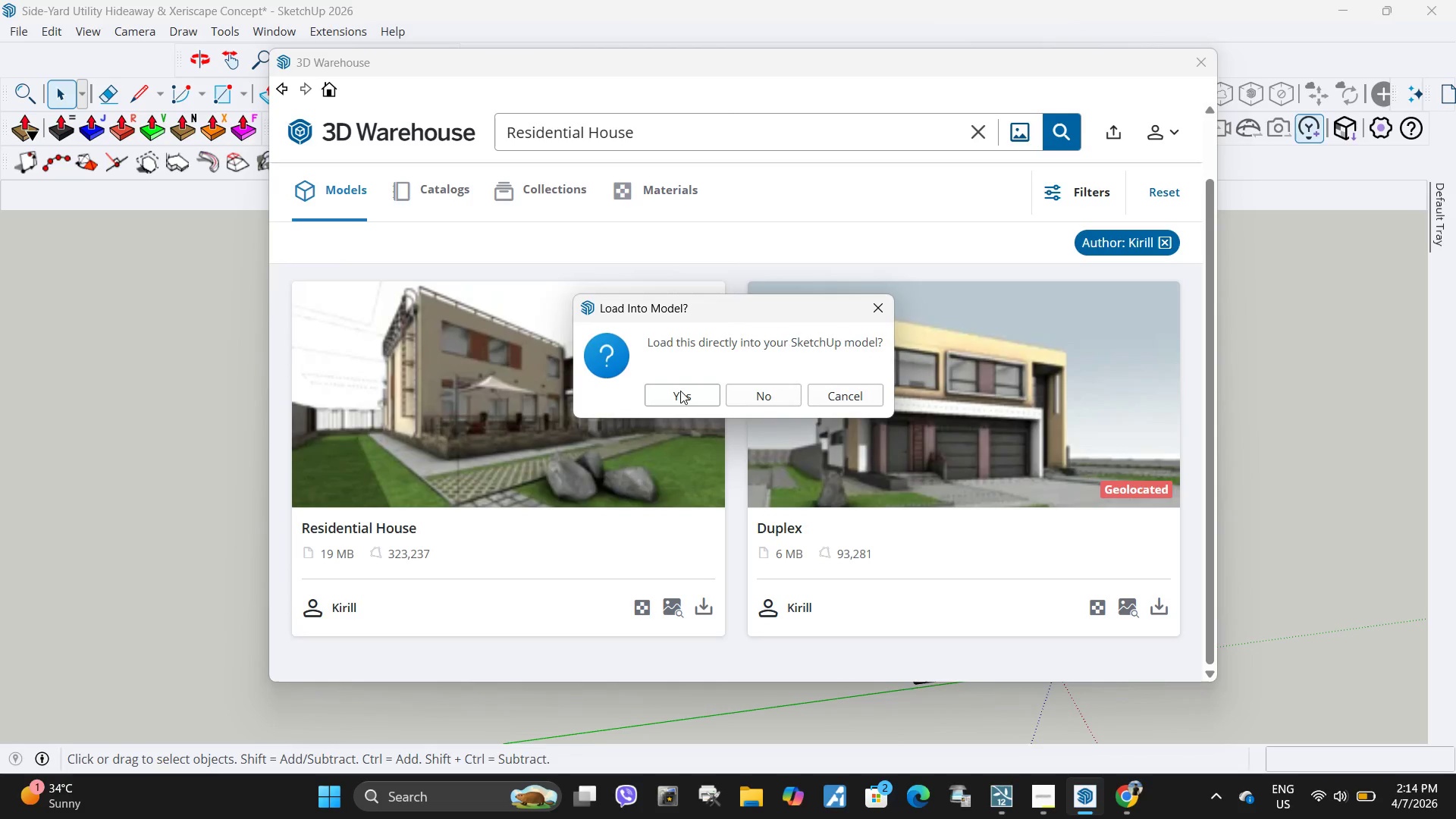 
left_click([680, 391])
 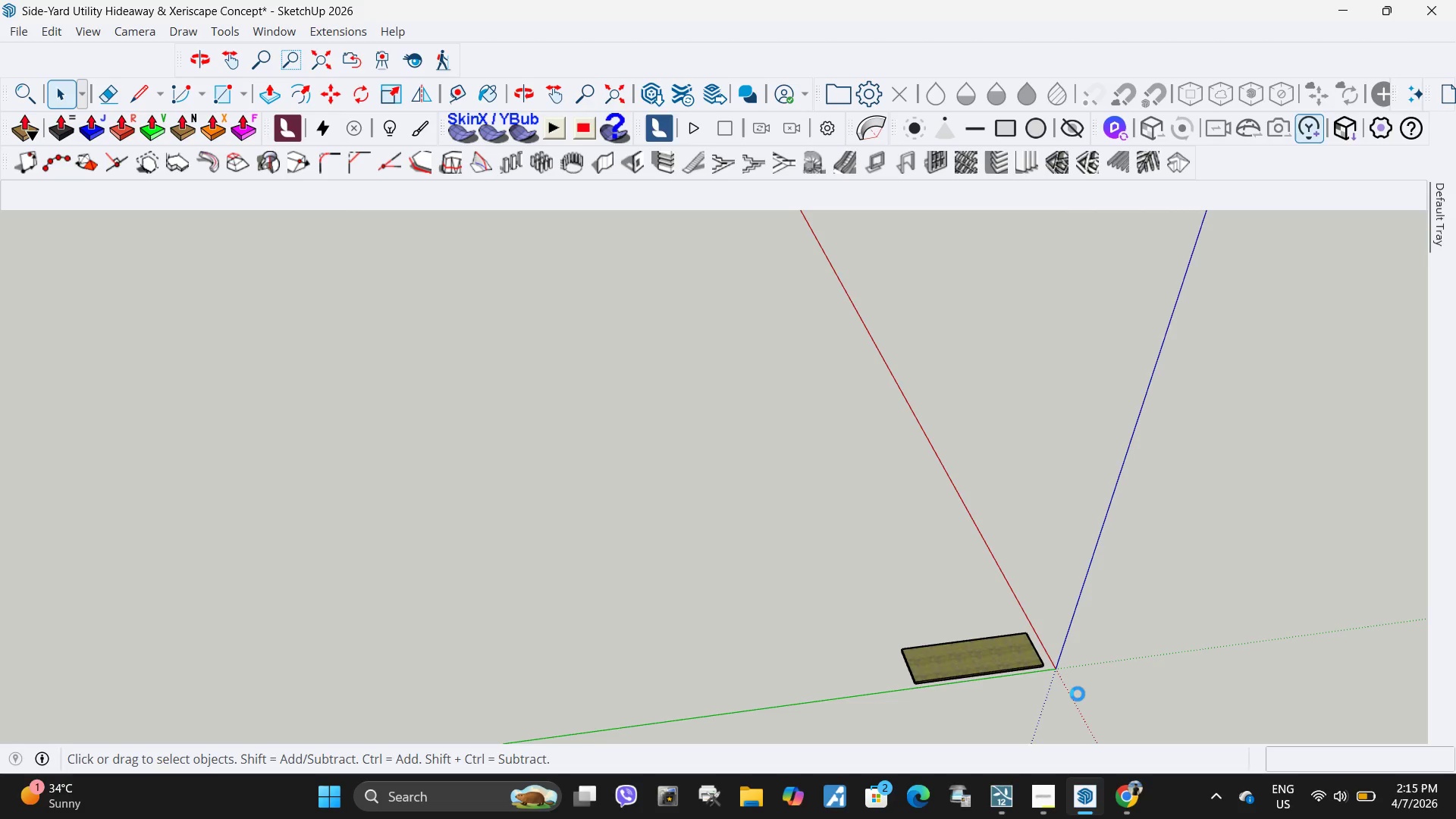 
wait(75.95)
 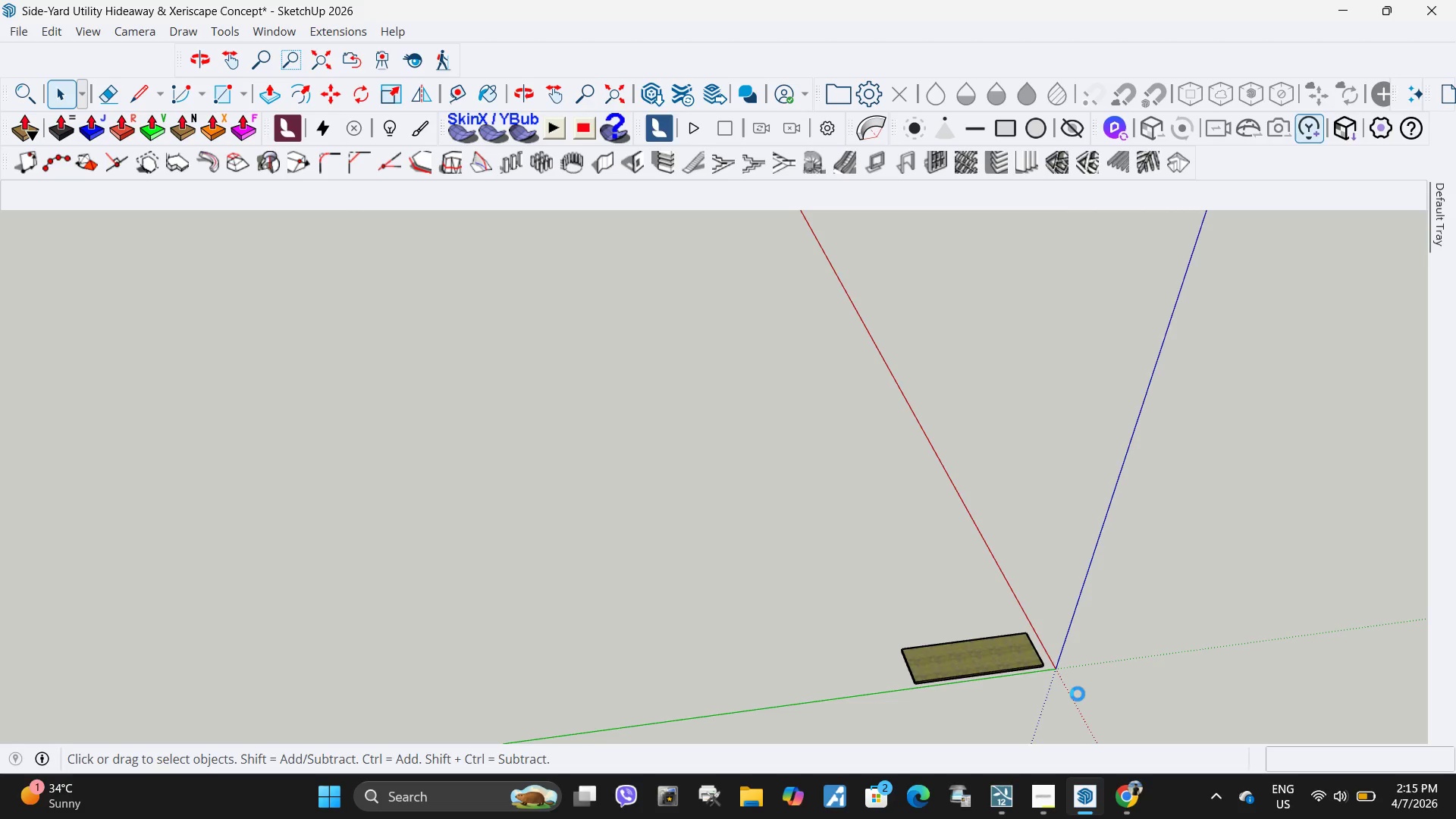 
scroll: coordinate [788, 508], scroll_direction: down, amount: 16.0
 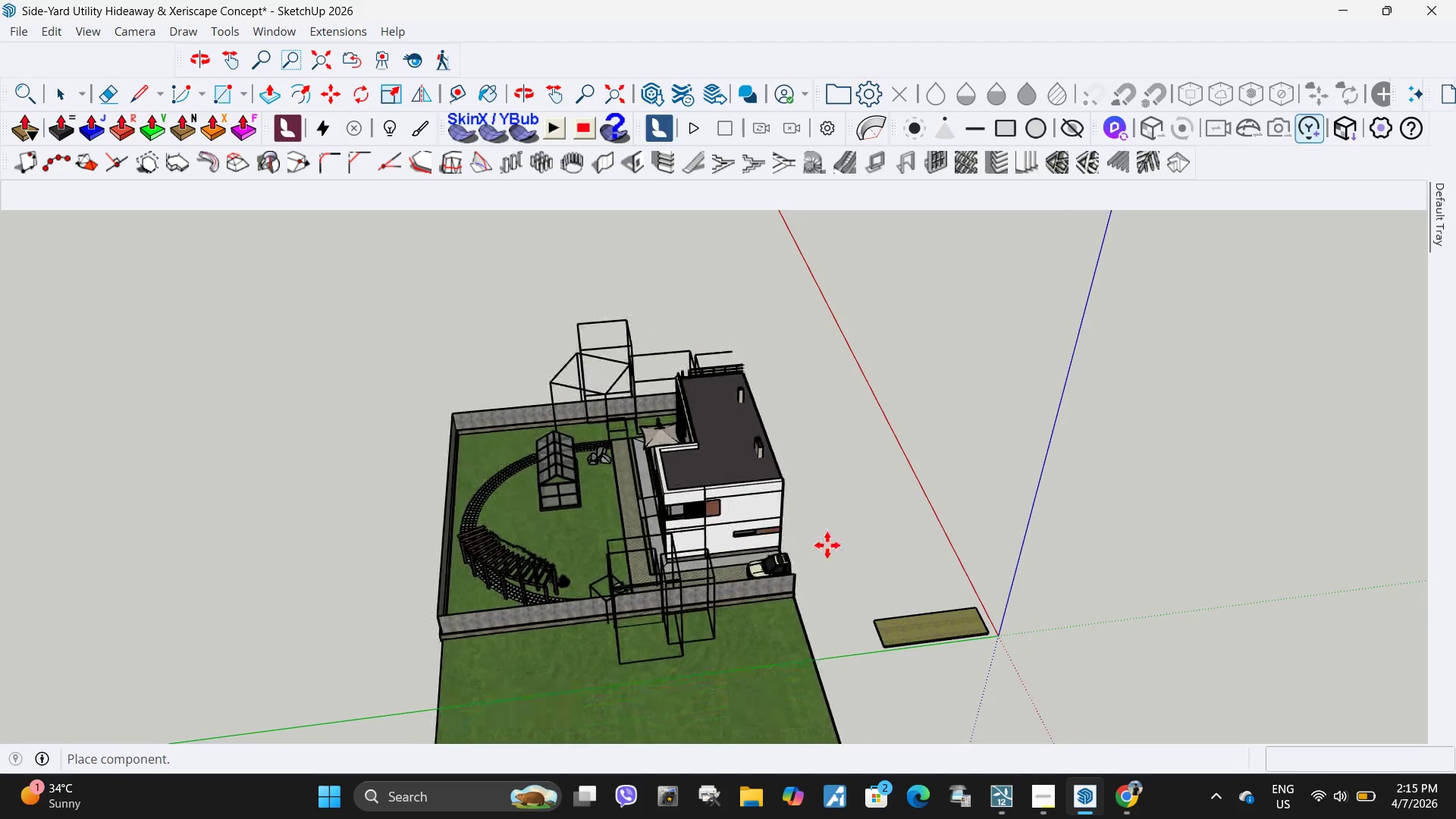 
double_click([819, 553])
 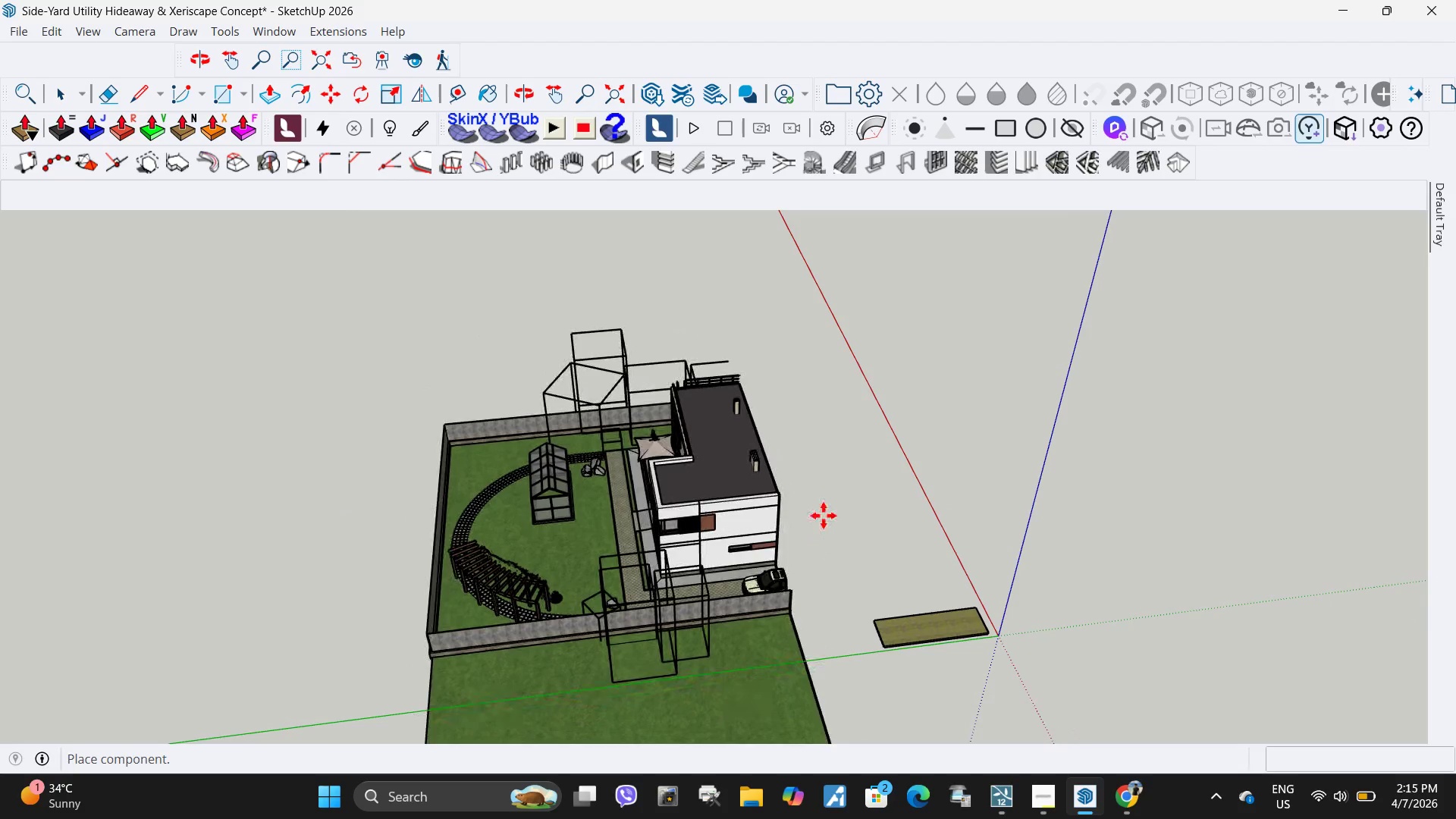 
key(Space)
 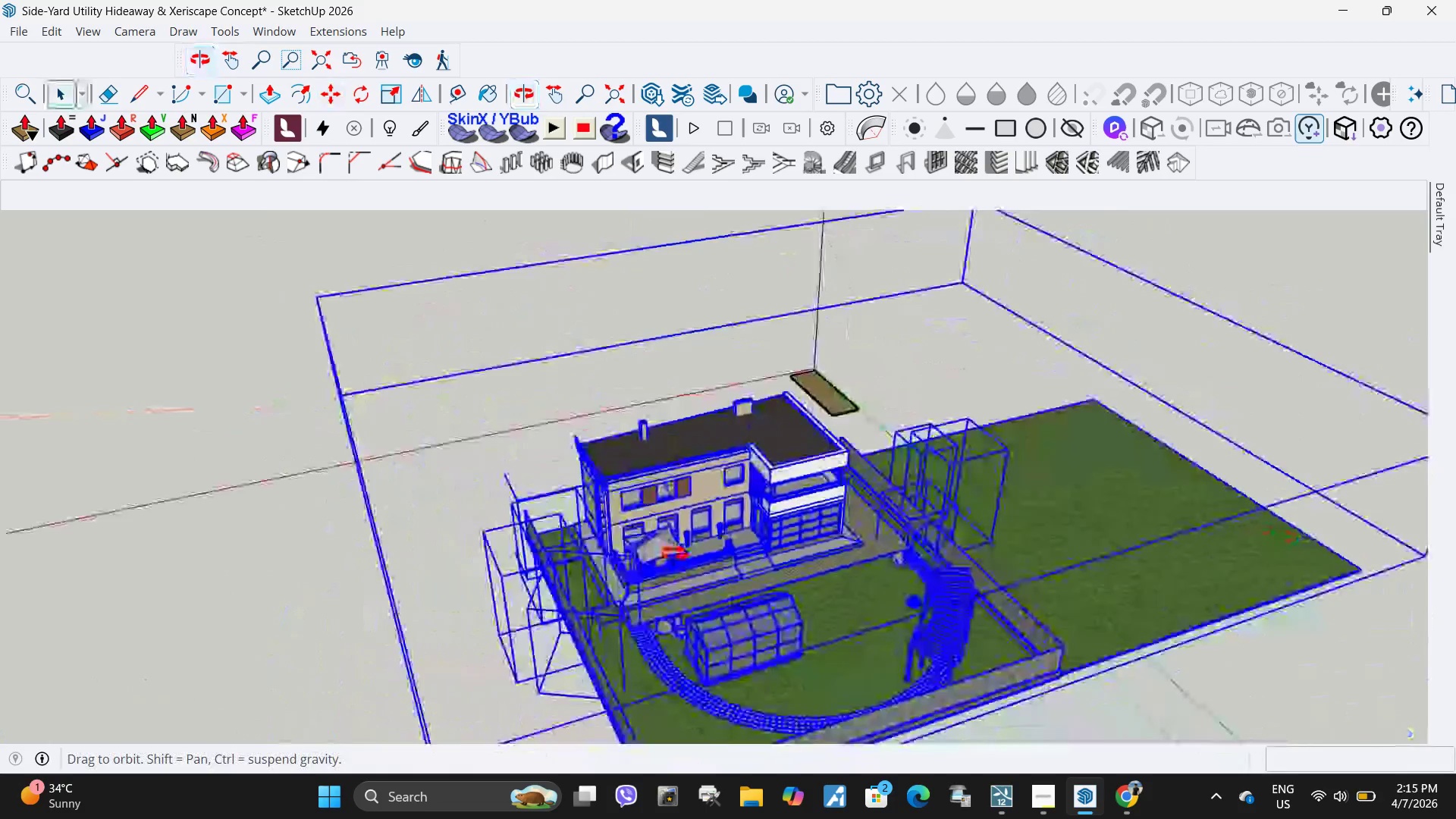 
scroll: coordinate [586, 480], scroll_direction: up, amount: 15.0
 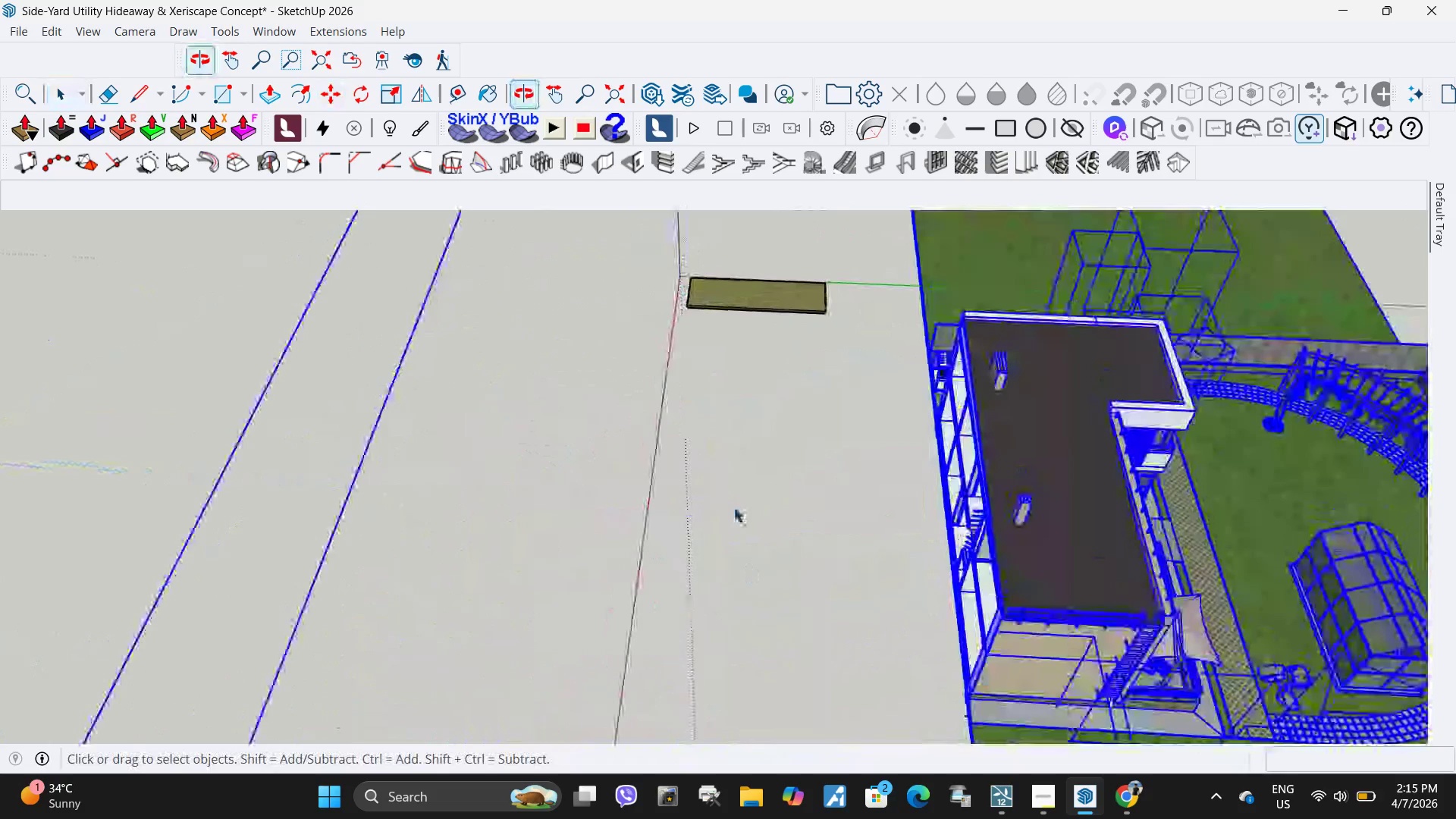 
scroll: coordinate [720, 497], scroll_direction: down, amount: 3.0
 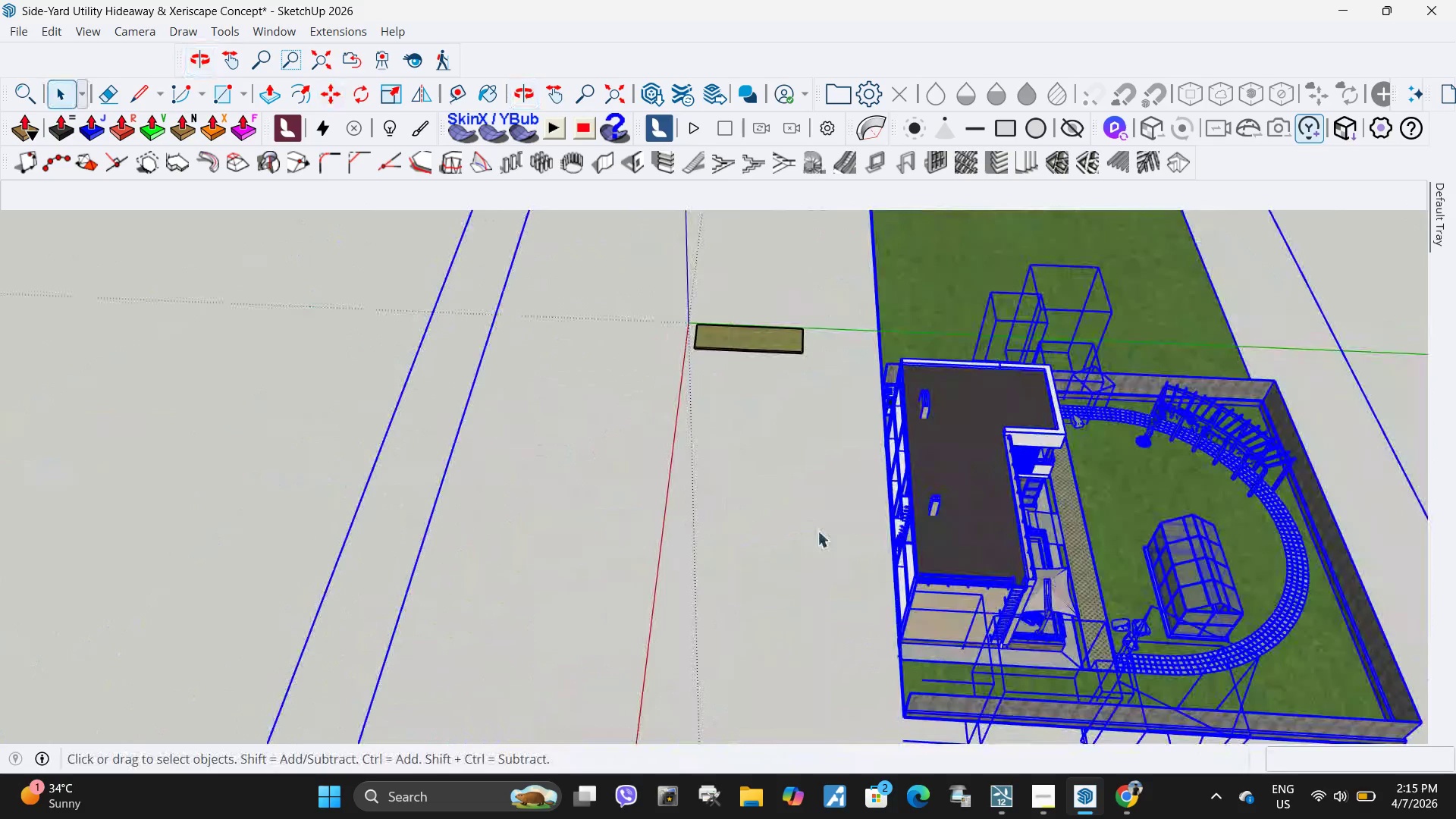 
scroll: coordinate [876, 622], scroll_direction: up, amount: 7.0
 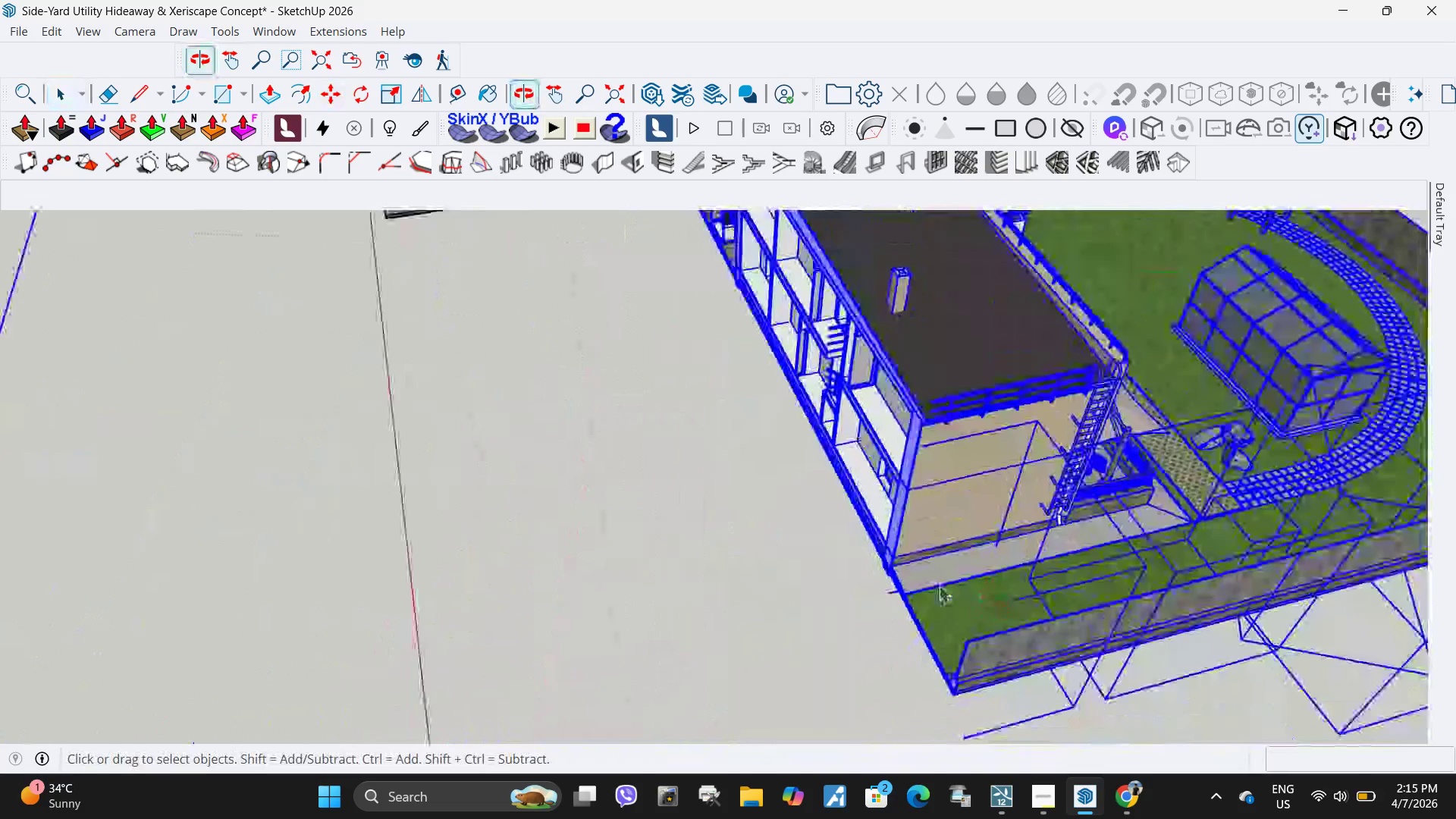 
key(M)
 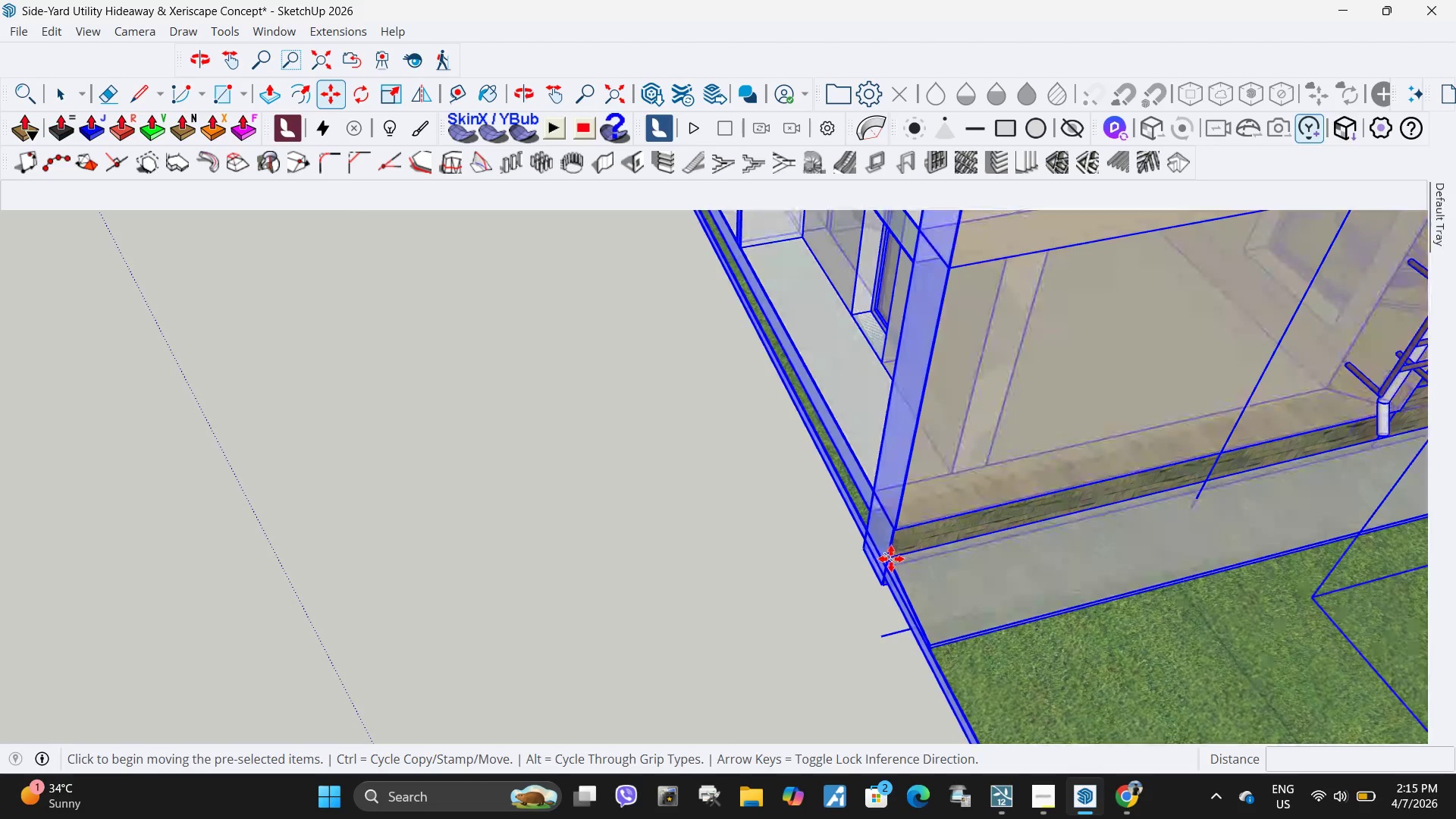 
scroll: coordinate [937, 583], scroll_direction: up, amount: 11.0
 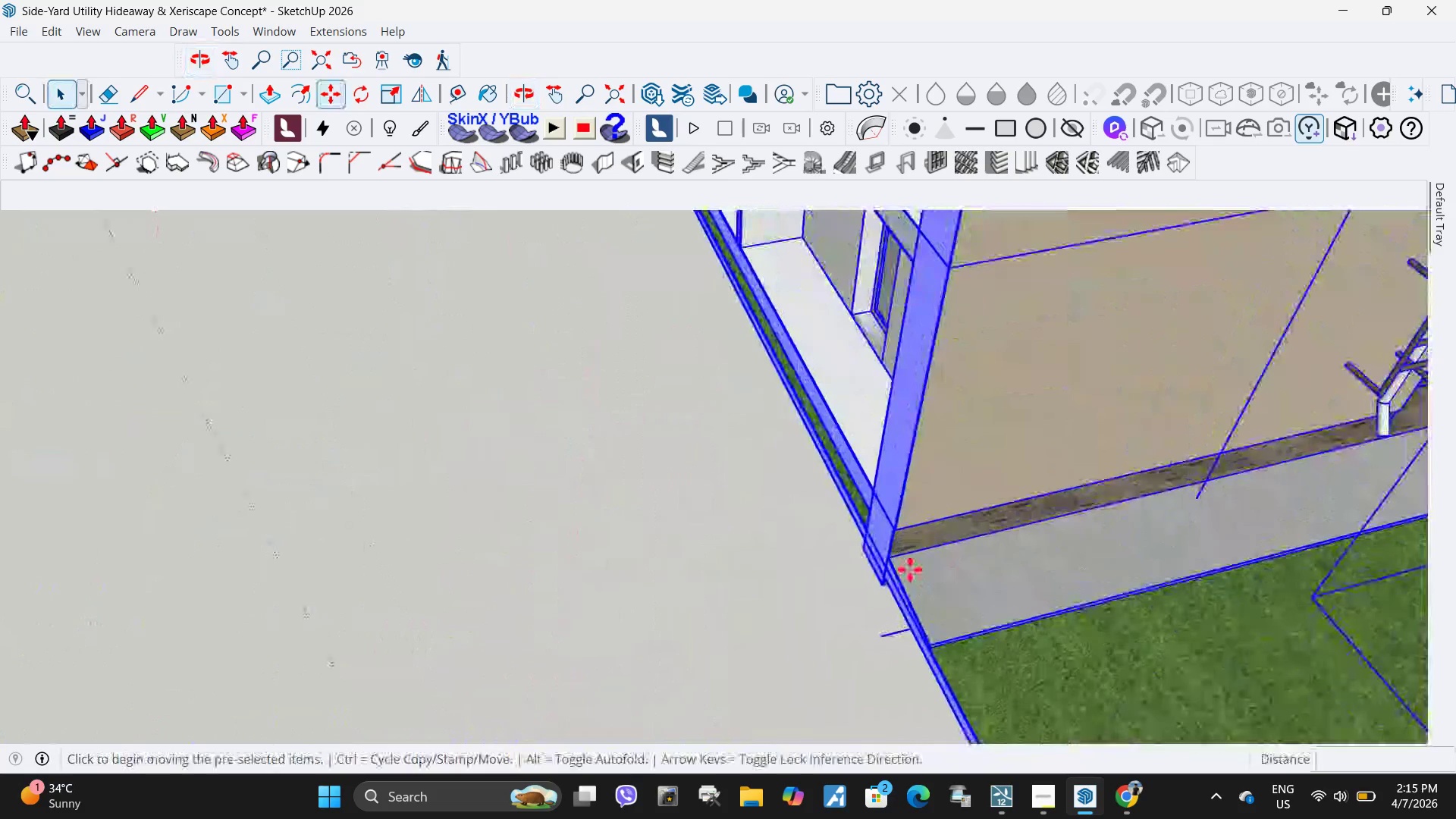 
left_click([891, 559])
 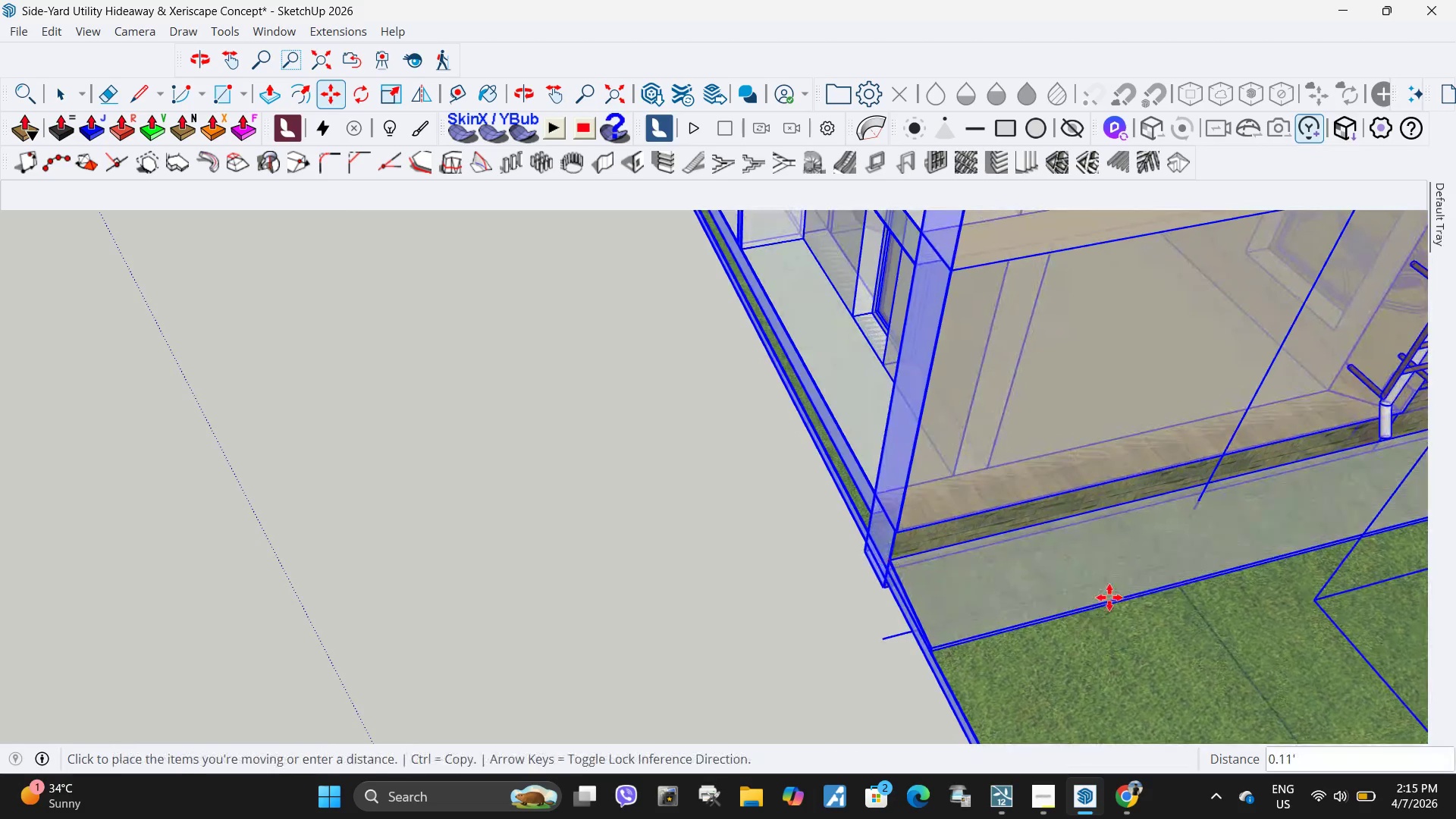 
scroll: coordinate [996, 655], scroll_direction: down, amount: 39.0
 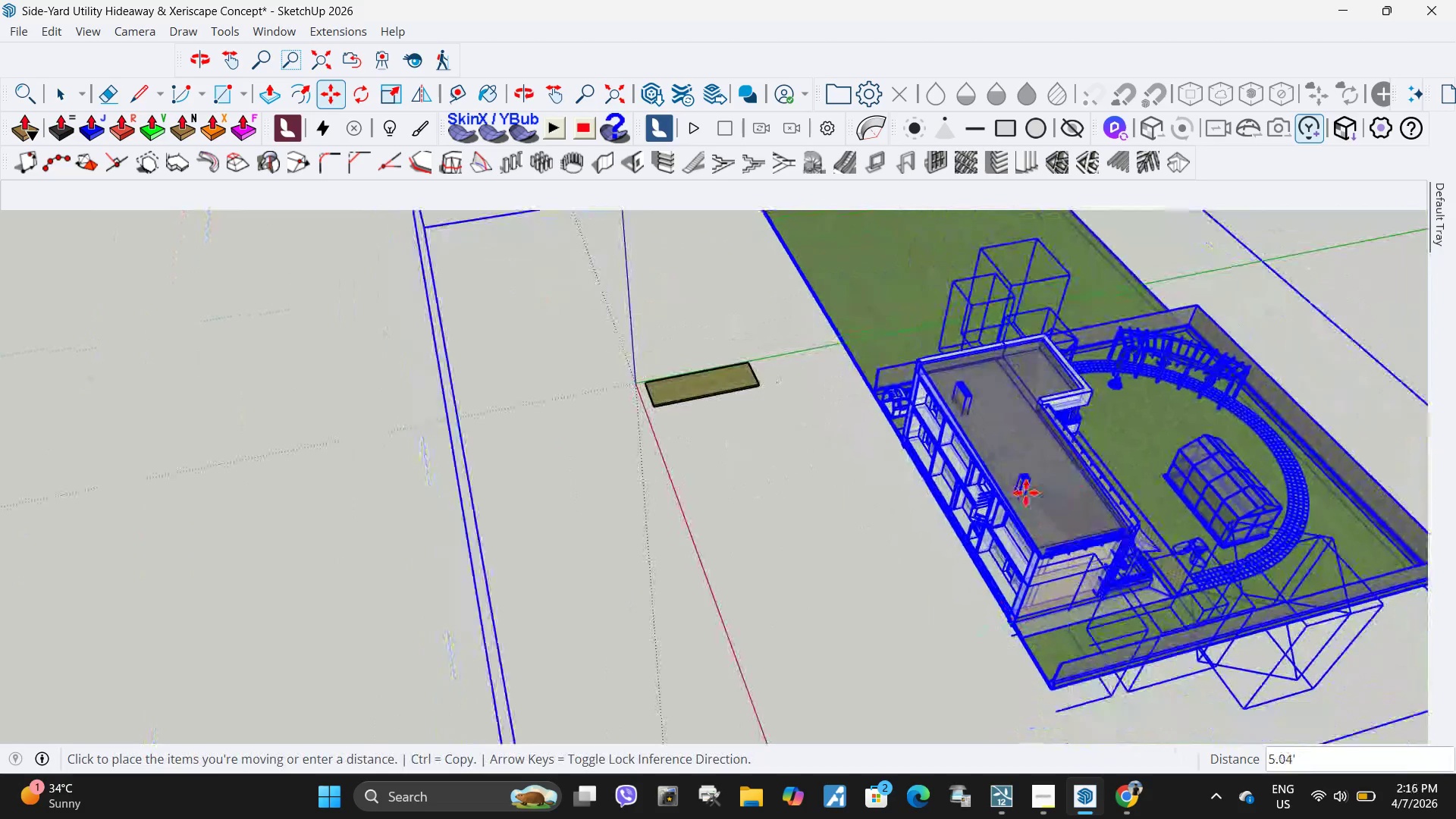 
left_click([995, 508])
 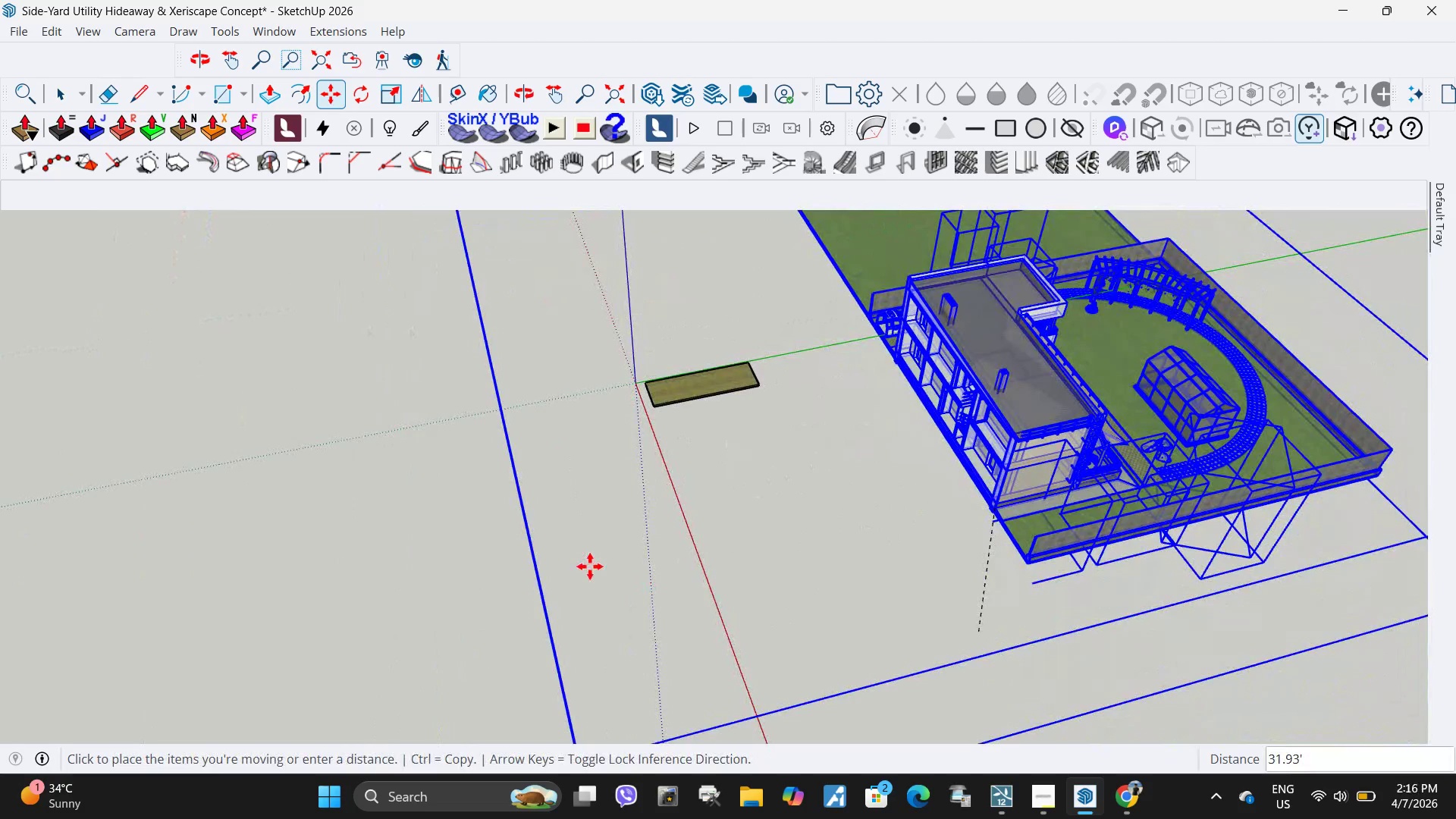 
scroll: coordinate [537, 566], scroll_direction: down, amount: 6.0
 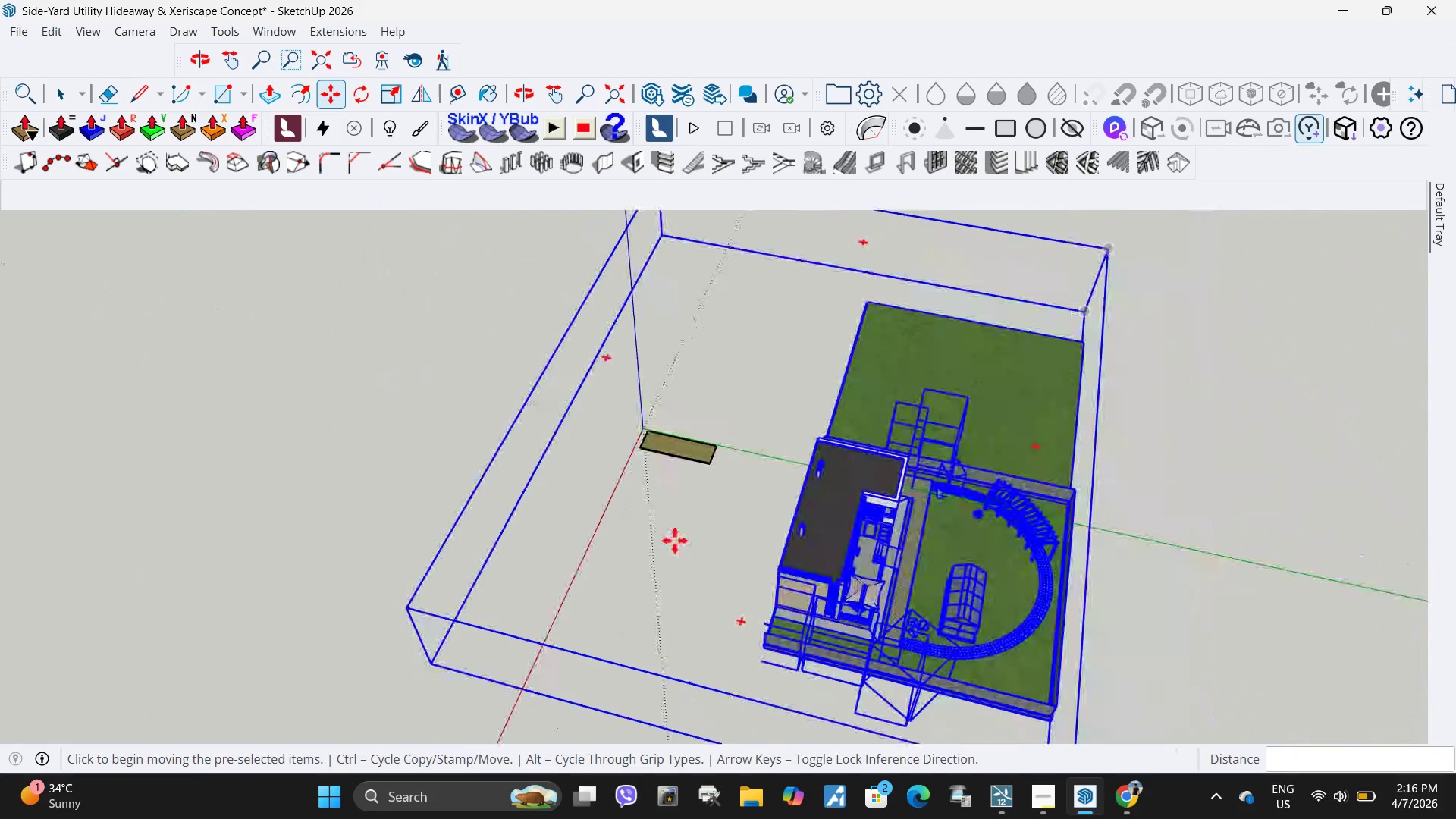 
key(Space)
 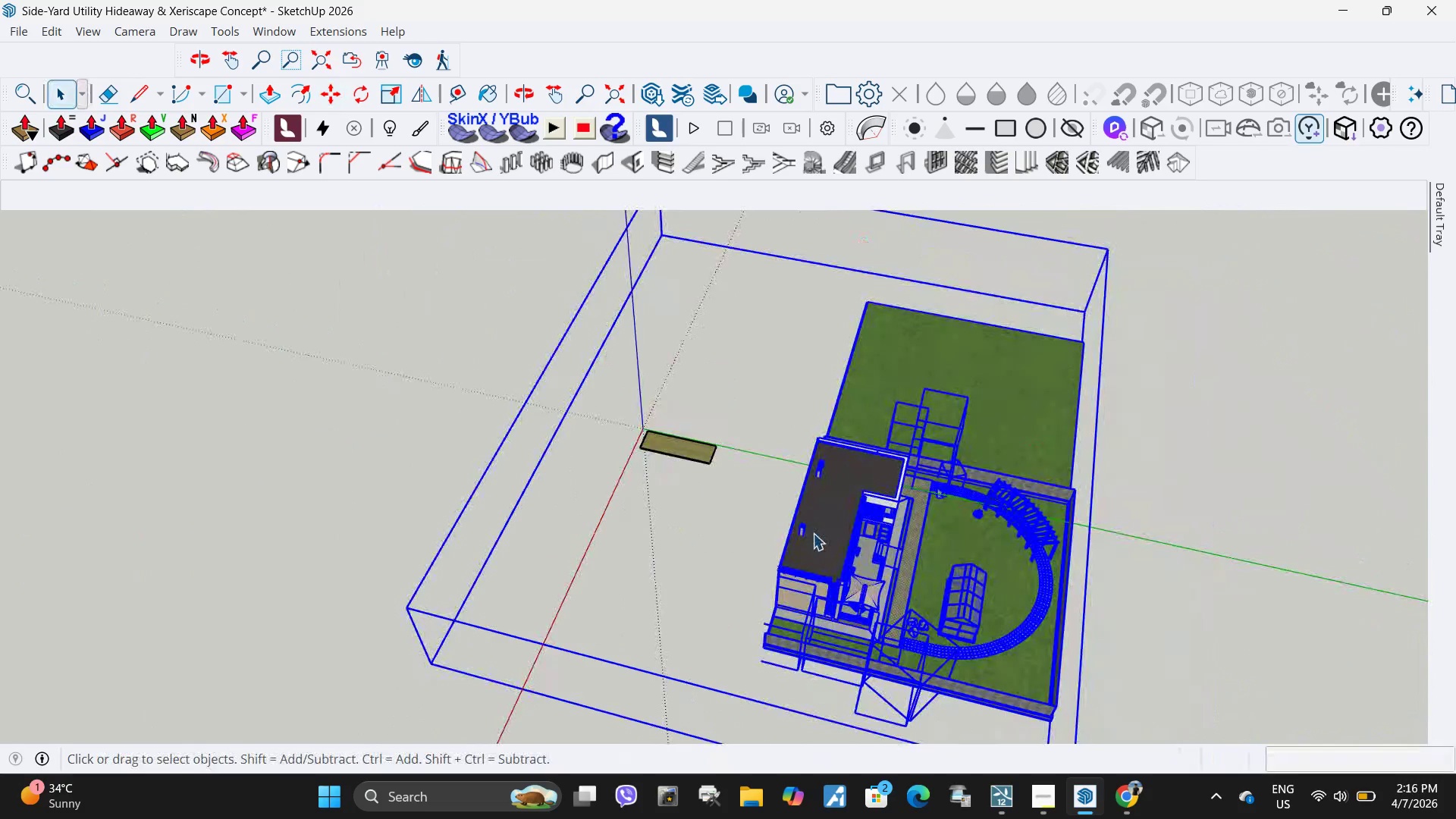 
double_click([813, 533])
 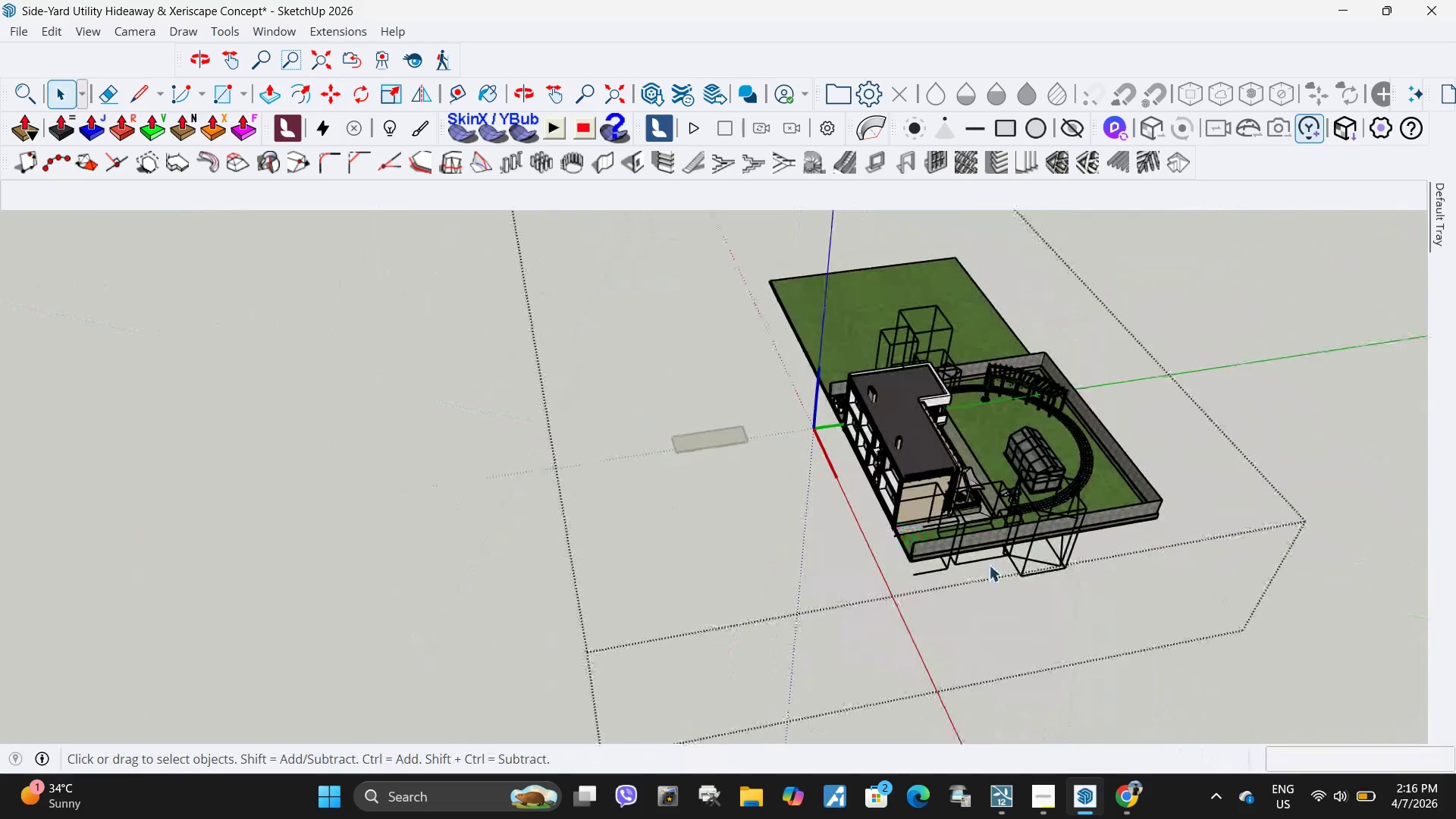 
left_click_drag(start_coordinate=[1071, 641], to_coordinate=[963, 566])
 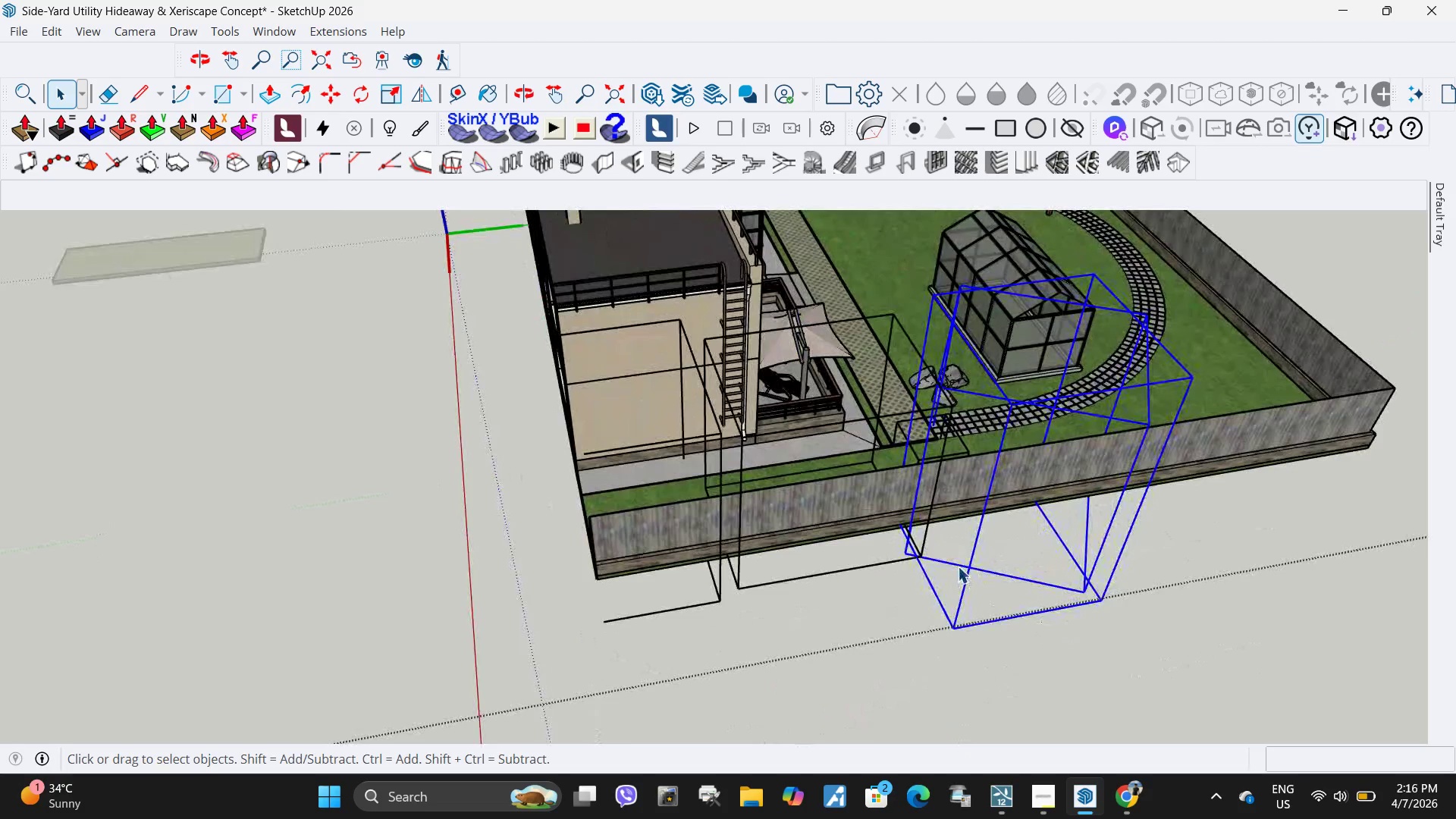 
scroll: coordinate [1039, 529], scroll_direction: up, amount: 13.0
 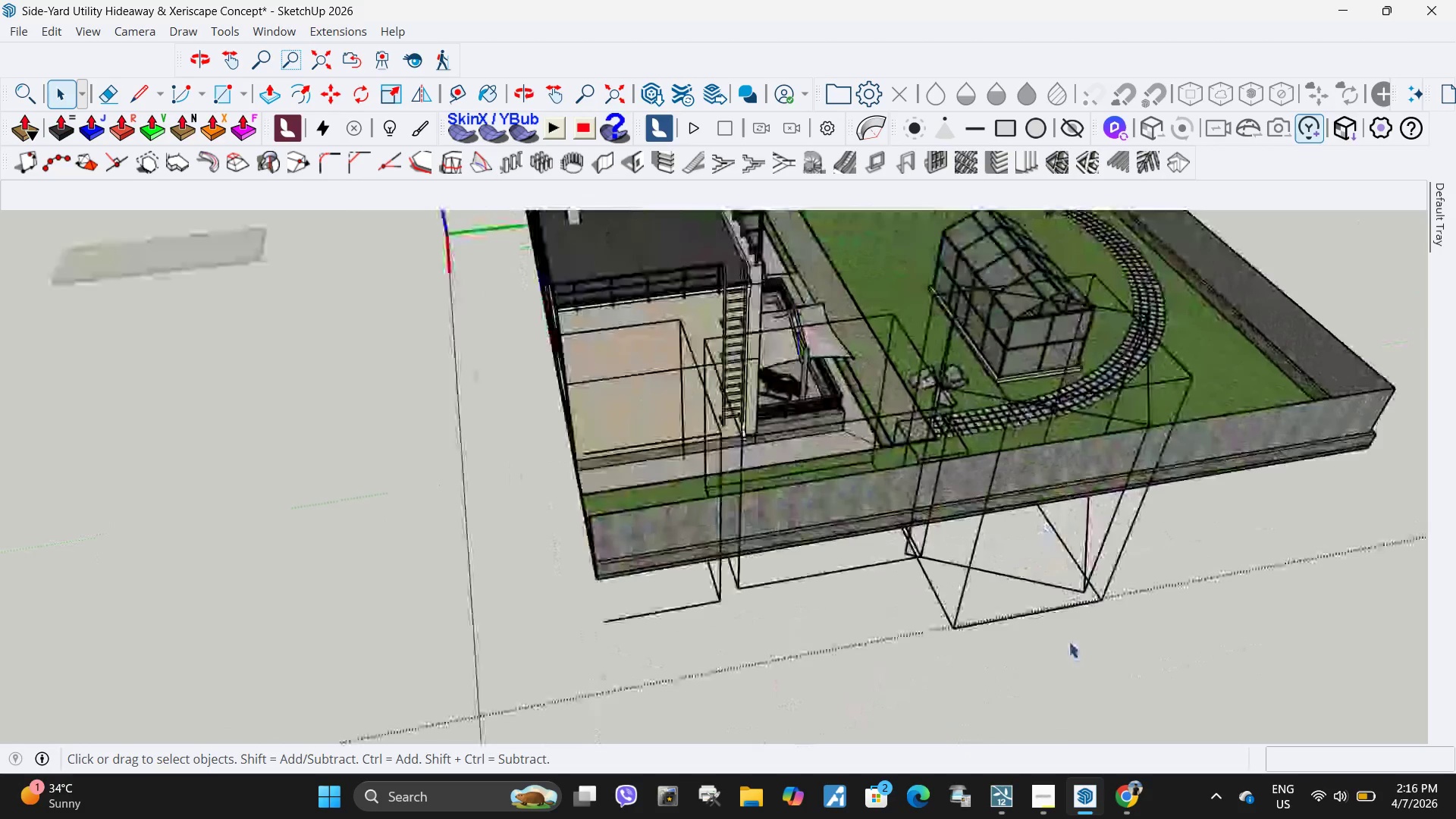 
key(Delete)
 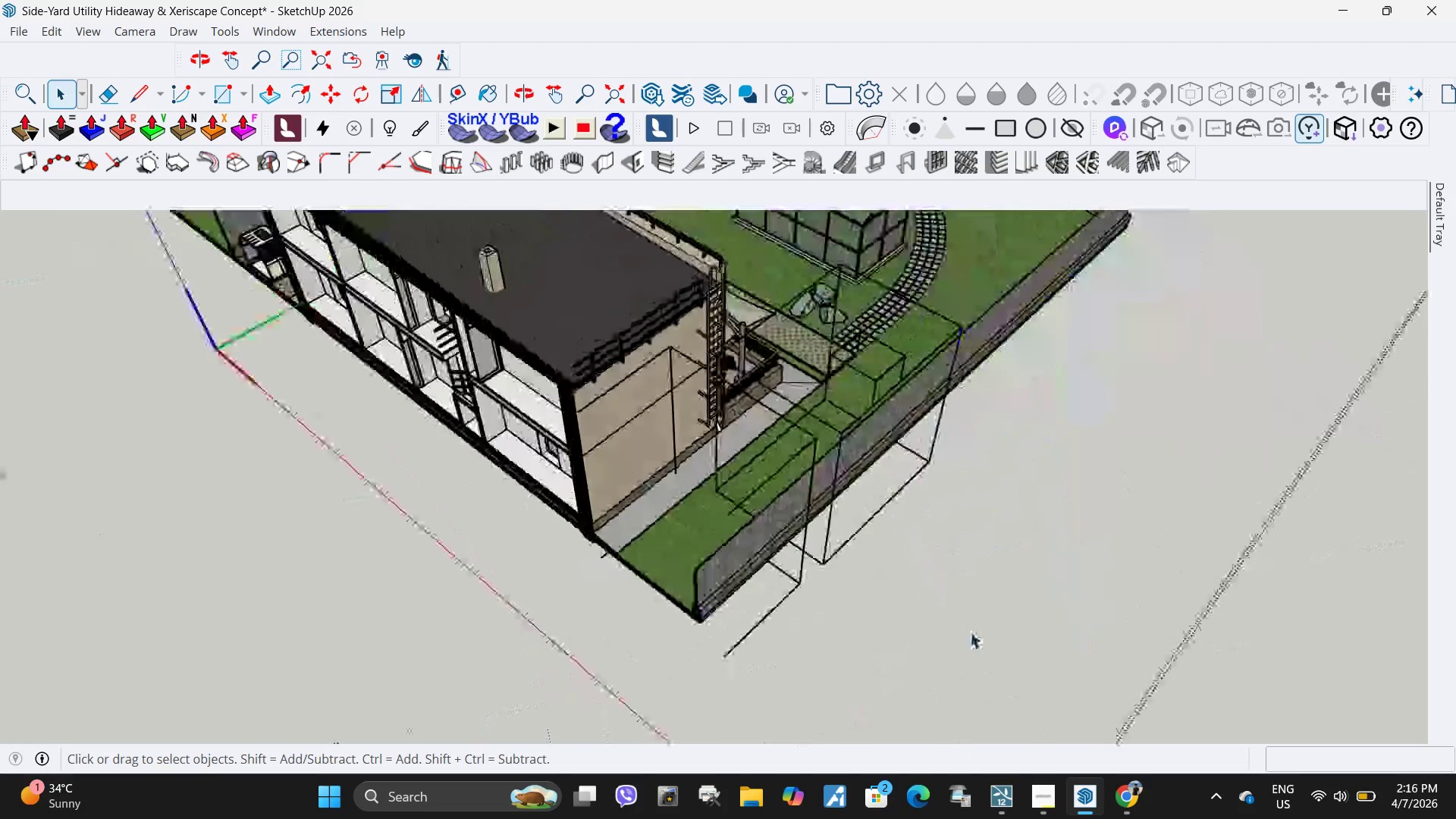 
left_click_drag(start_coordinate=[891, 612], to_coordinate=[791, 567])
 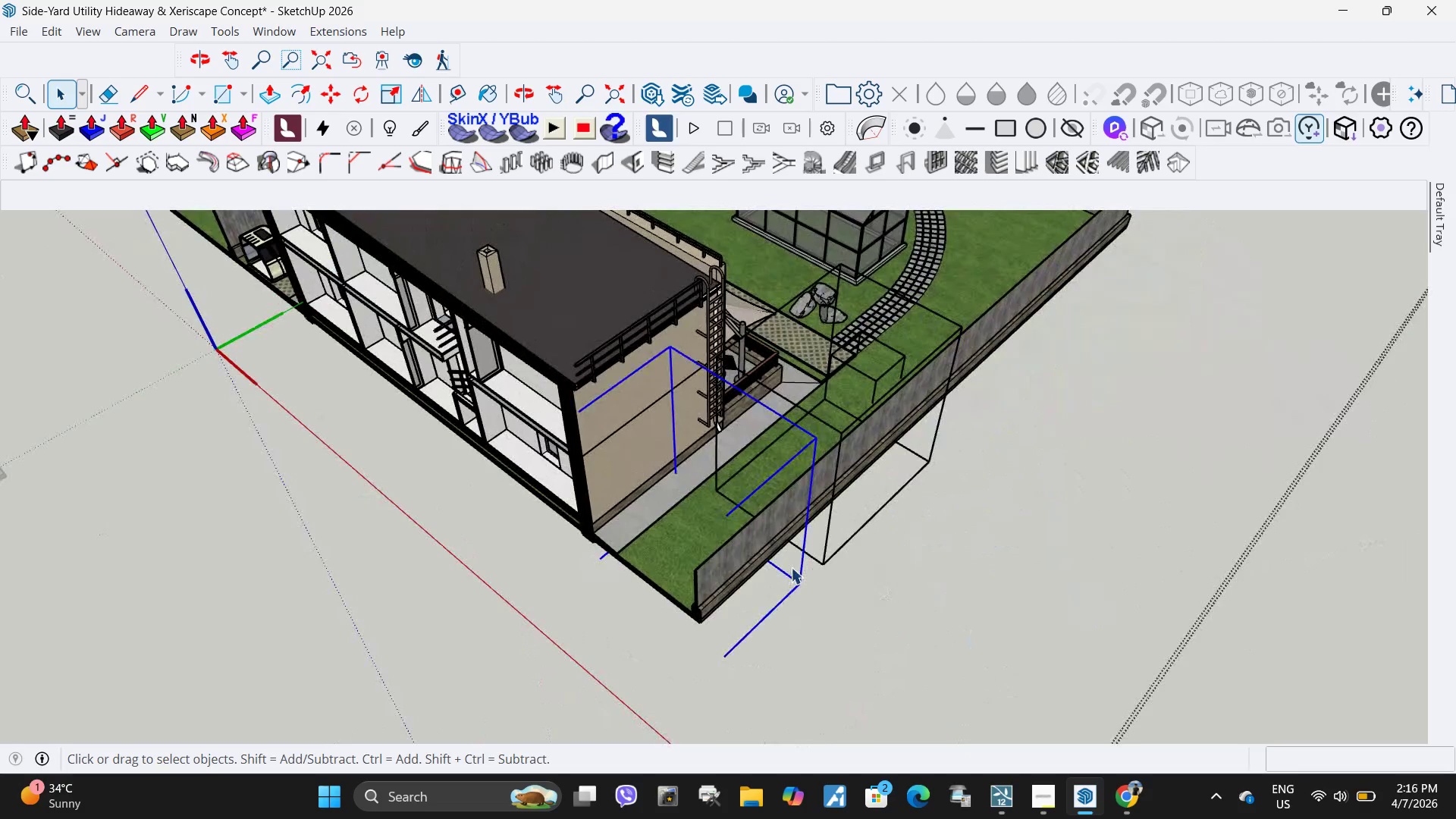 
left_click([791, 567])
 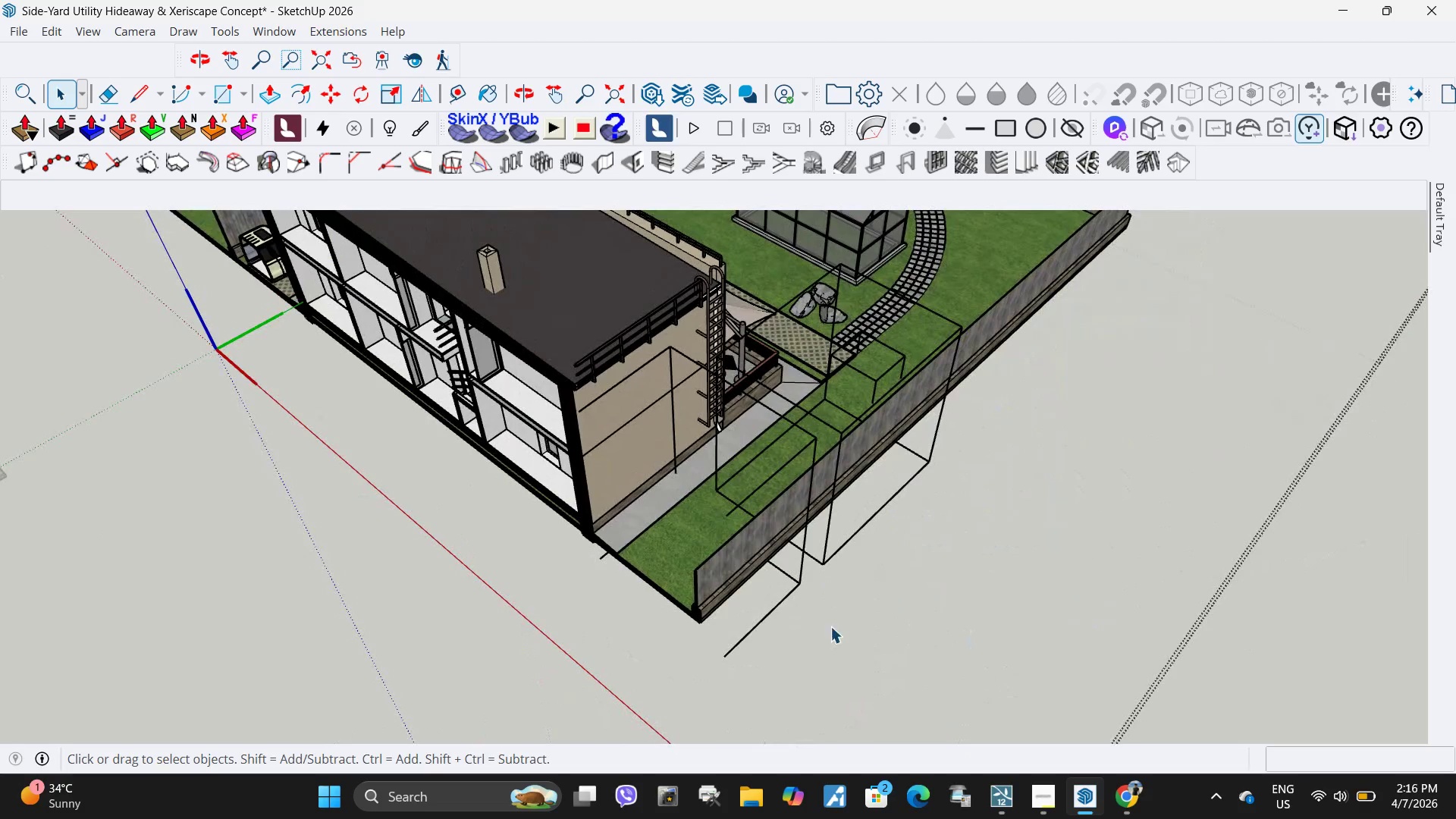 
left_click_drag(start_coordinate=[830, 626], to_coordinate=[773, 573])
 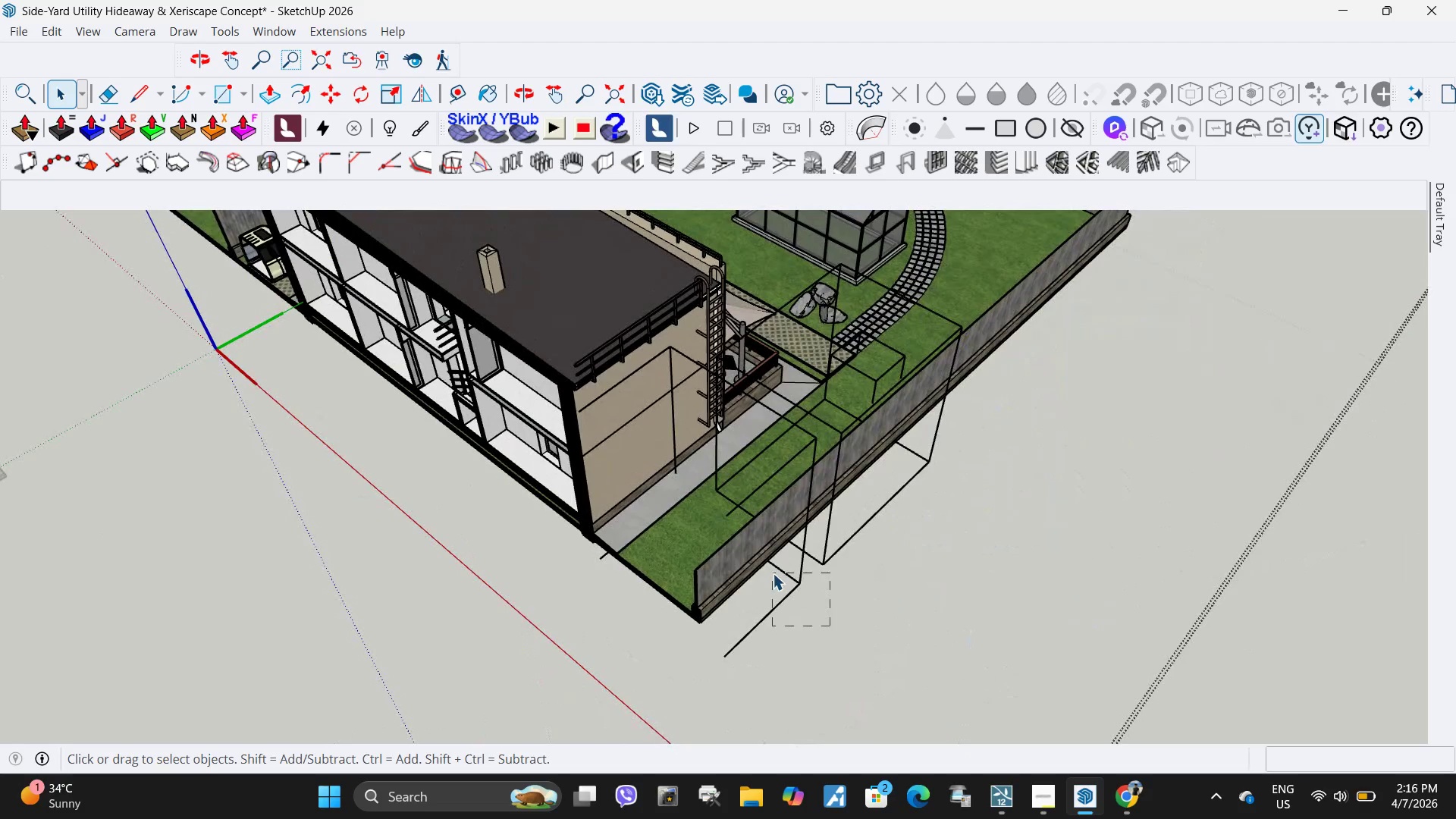 
double_click([773, 573])
 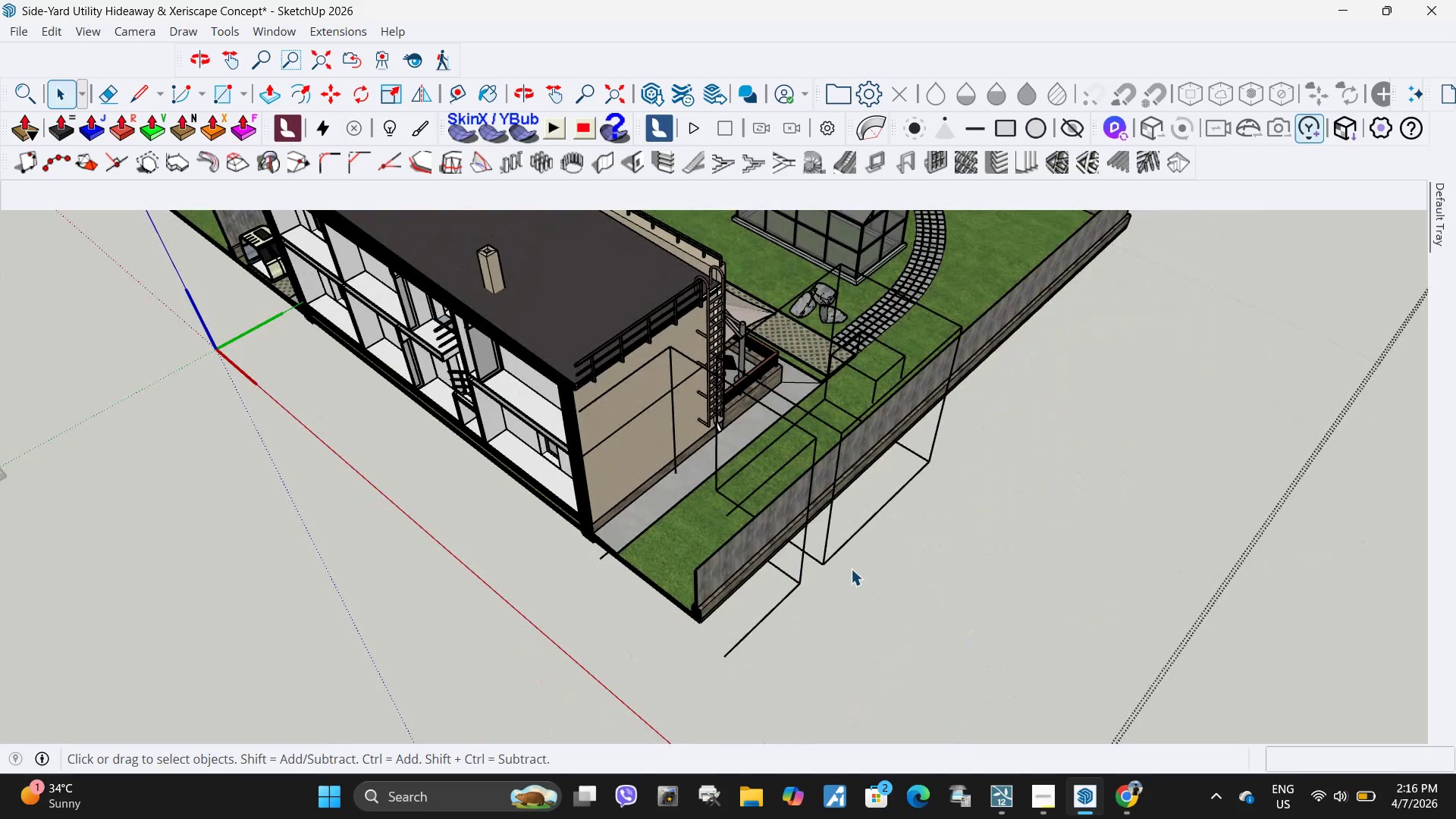 
key(Delete)
 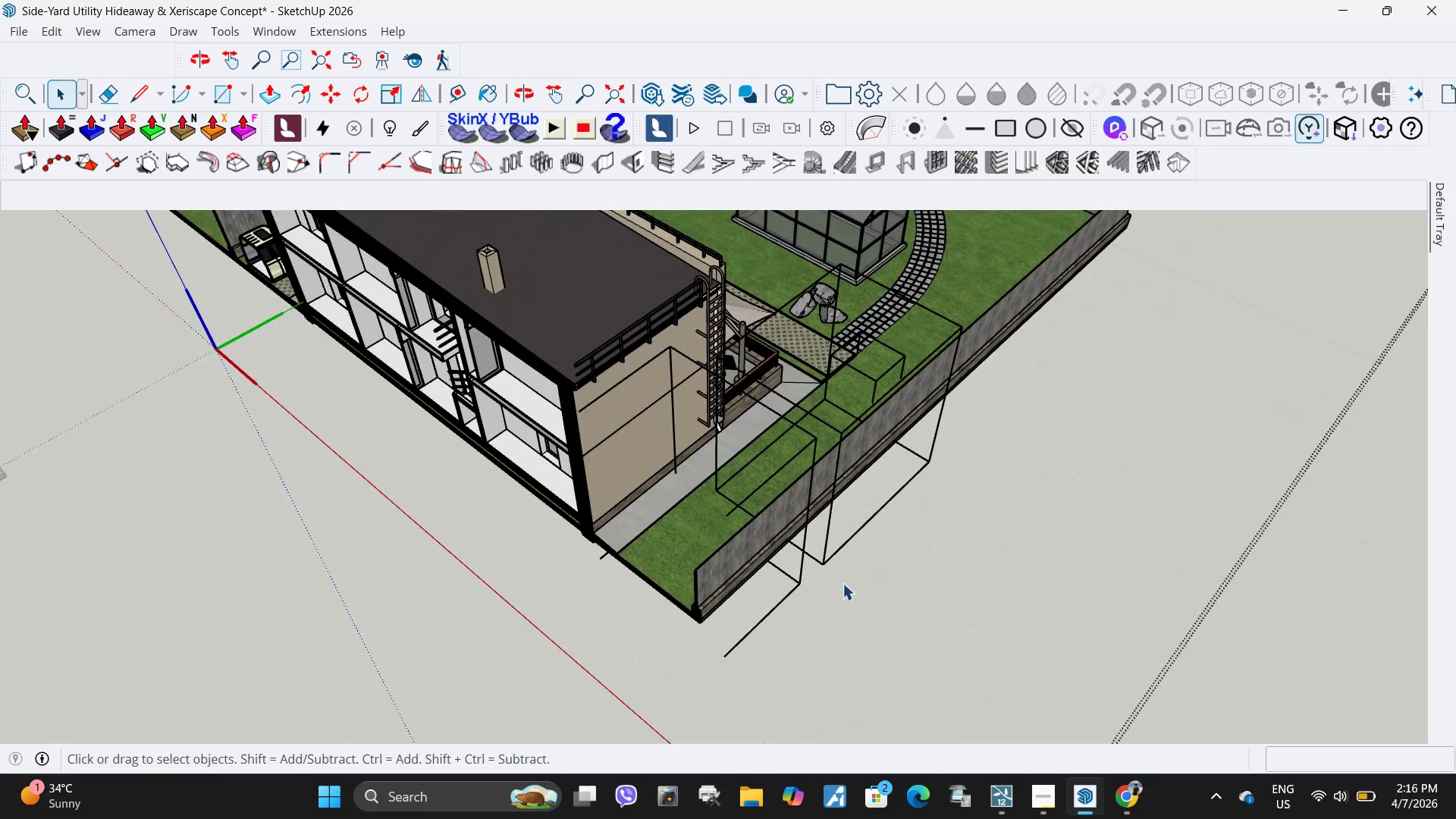 
left_click_drag(start_coordinate=[860, 598], to_coordinate=[809, 550])
 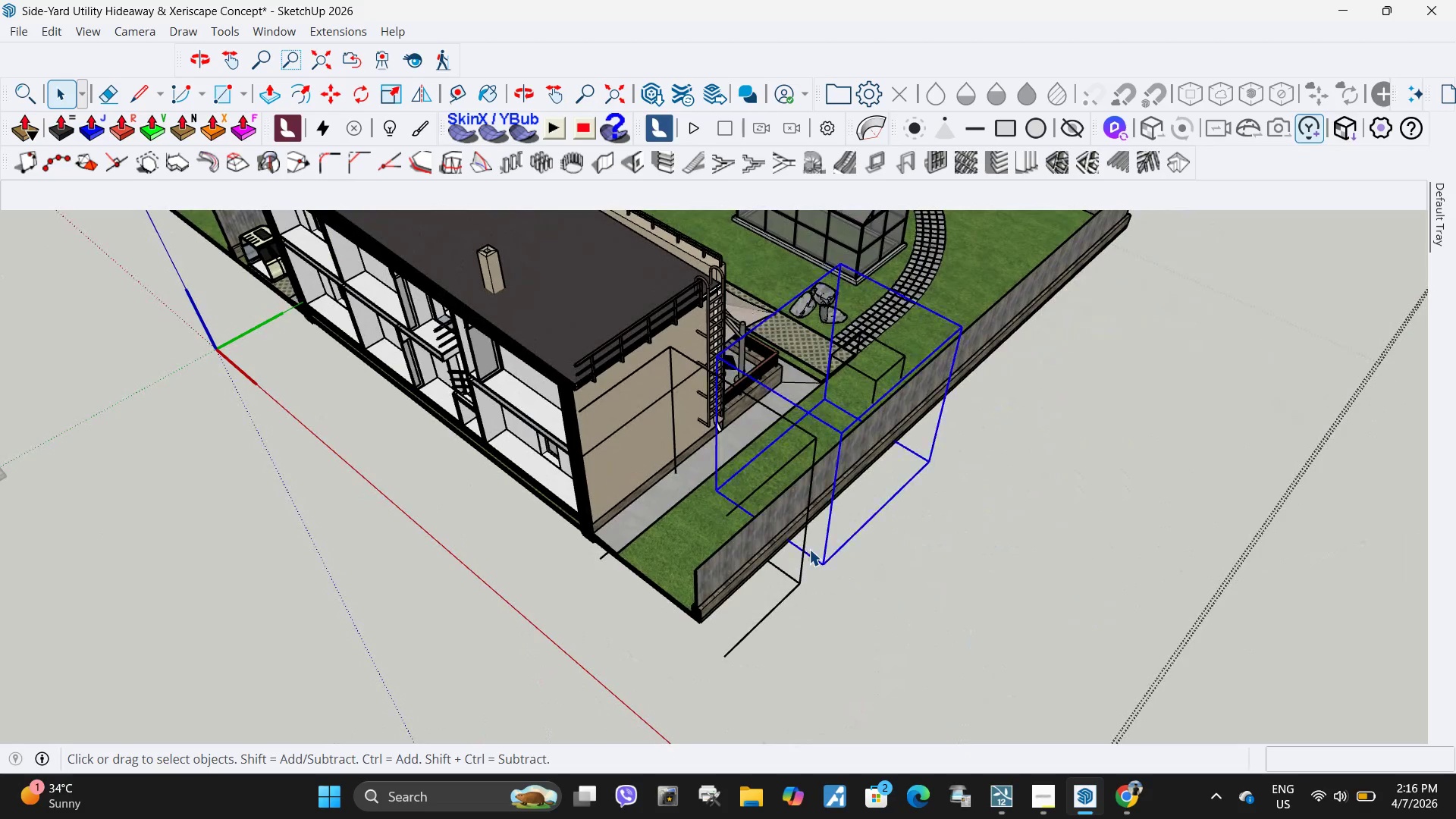 
double_click([809, 549])
 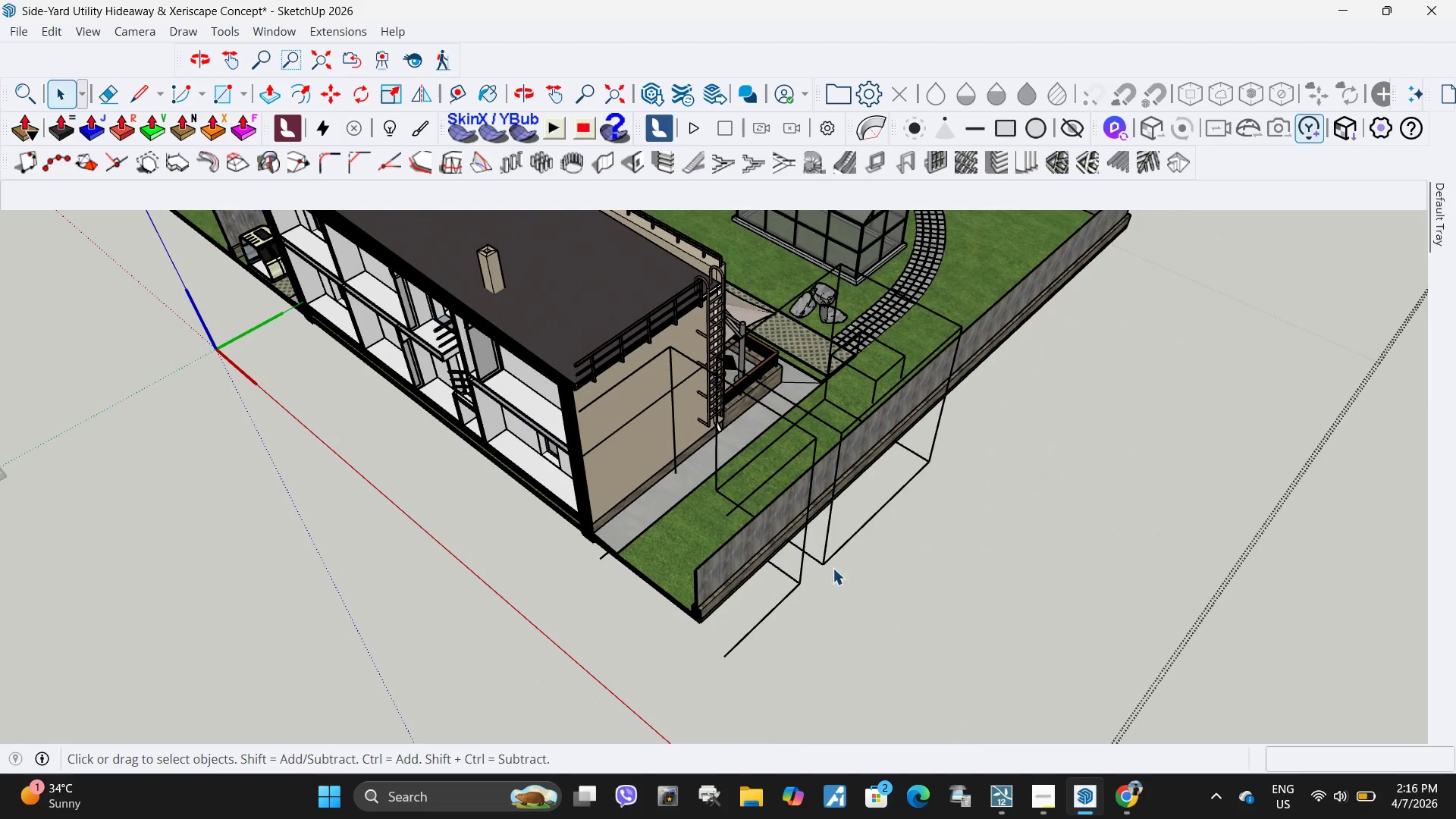 
left_click_drag(start_coordinate=[852, 580], to_coordinate=[819, 548])
 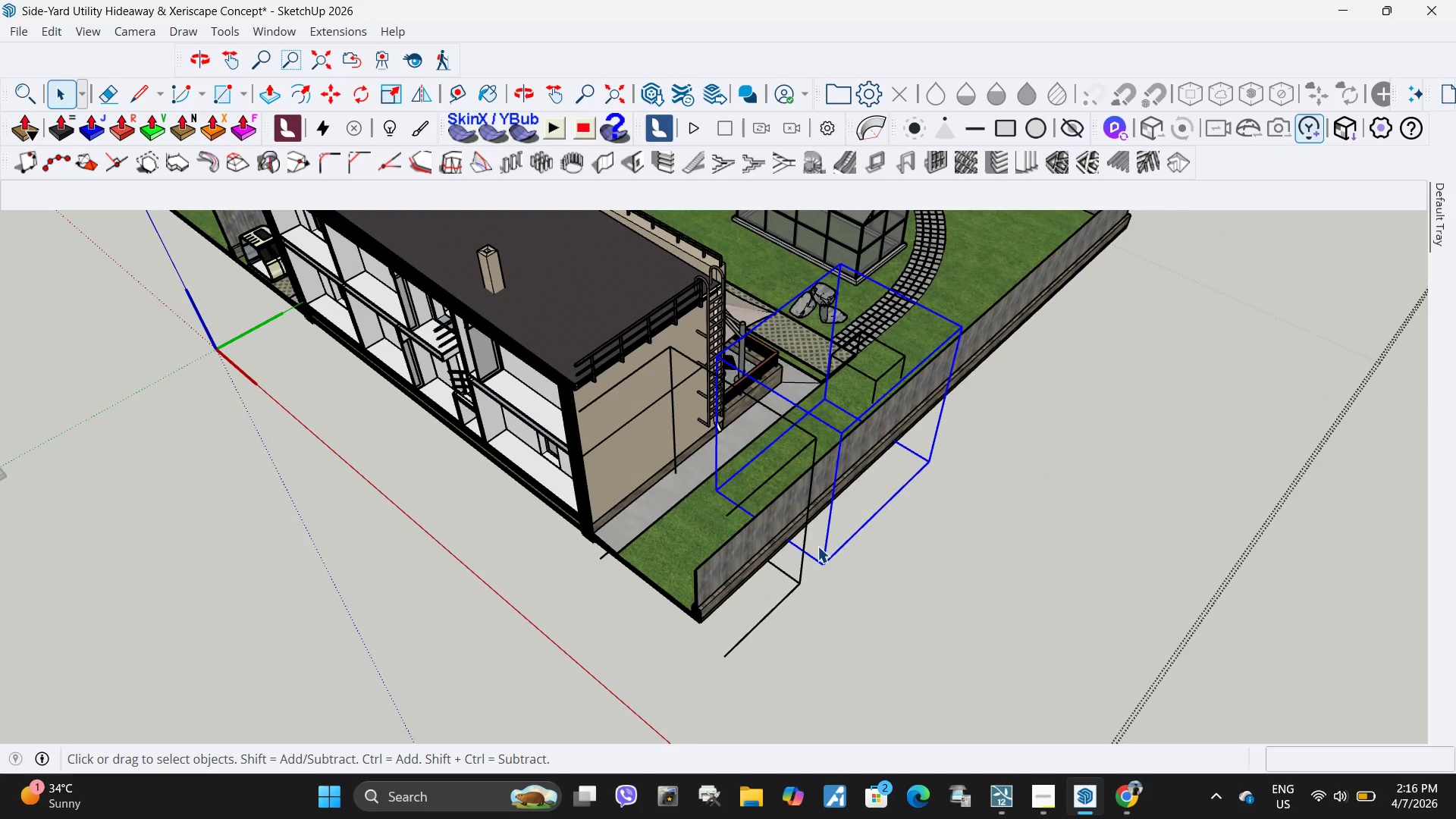 
key(Delete)
 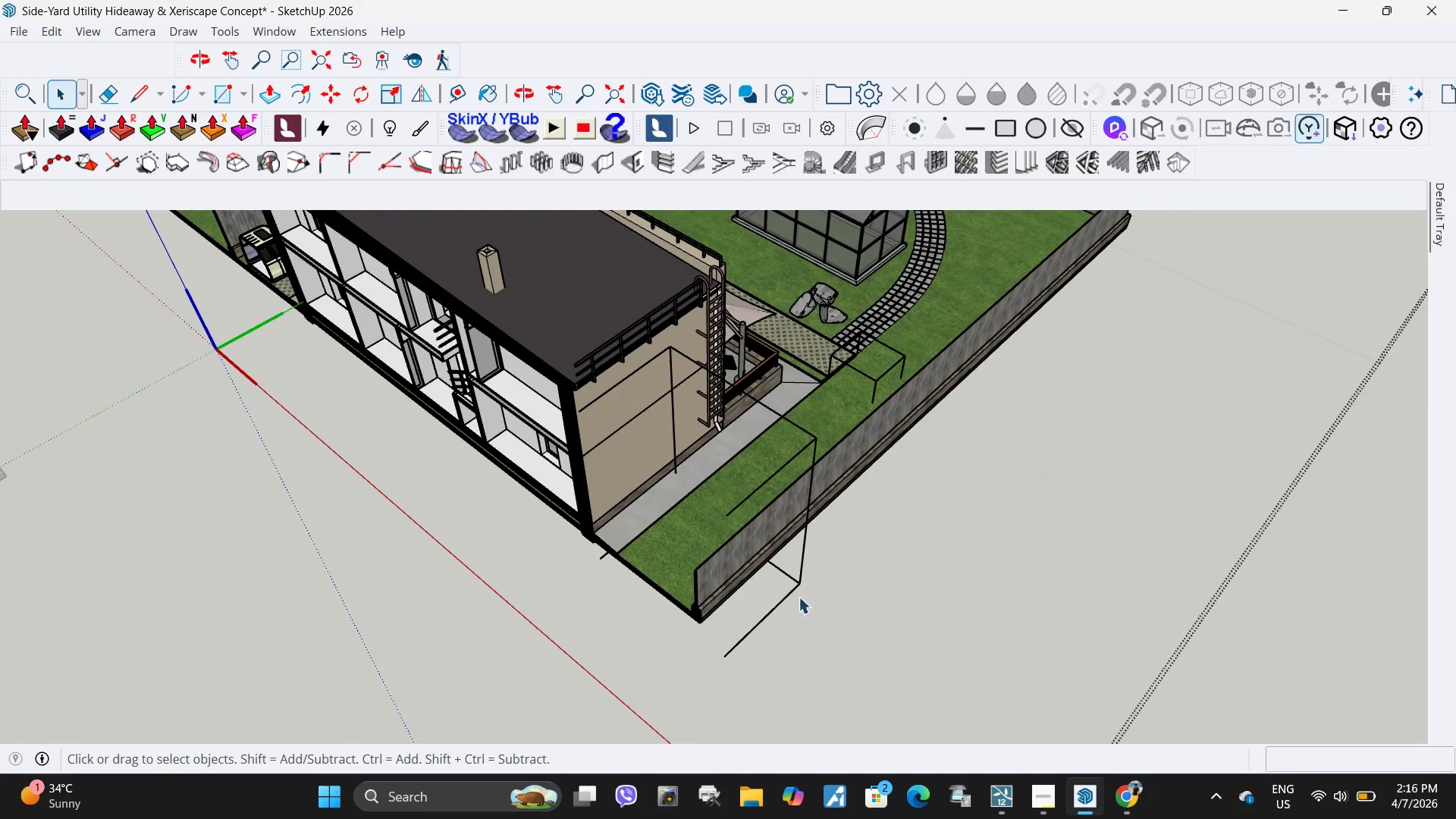 
left_click_drag(start_coordinate=[817, 613], to_coordinate=[777, 582])
 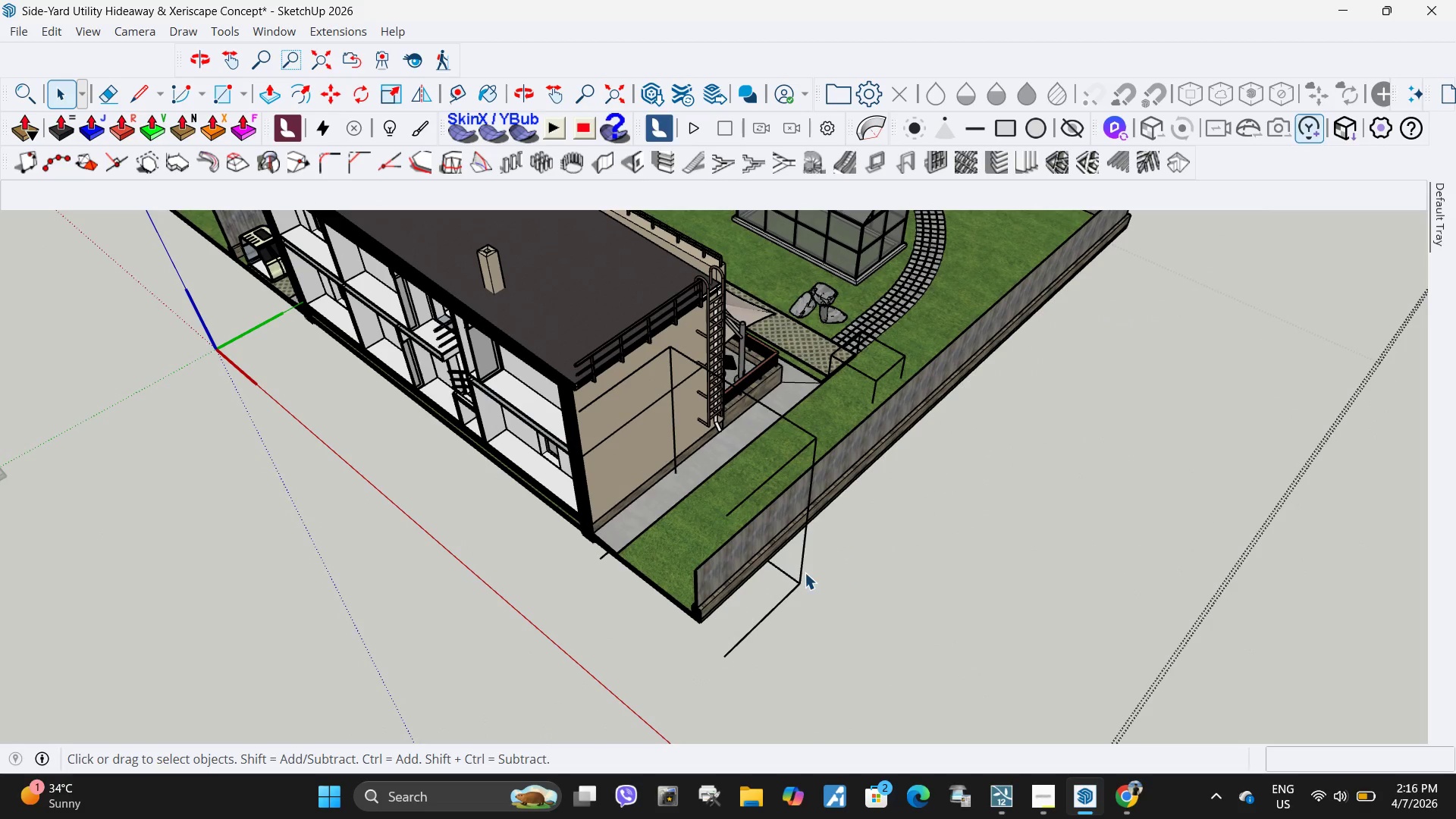 
left_click_drag(start_coordinate=[779, 562], to_coordinate=[846, 626])
 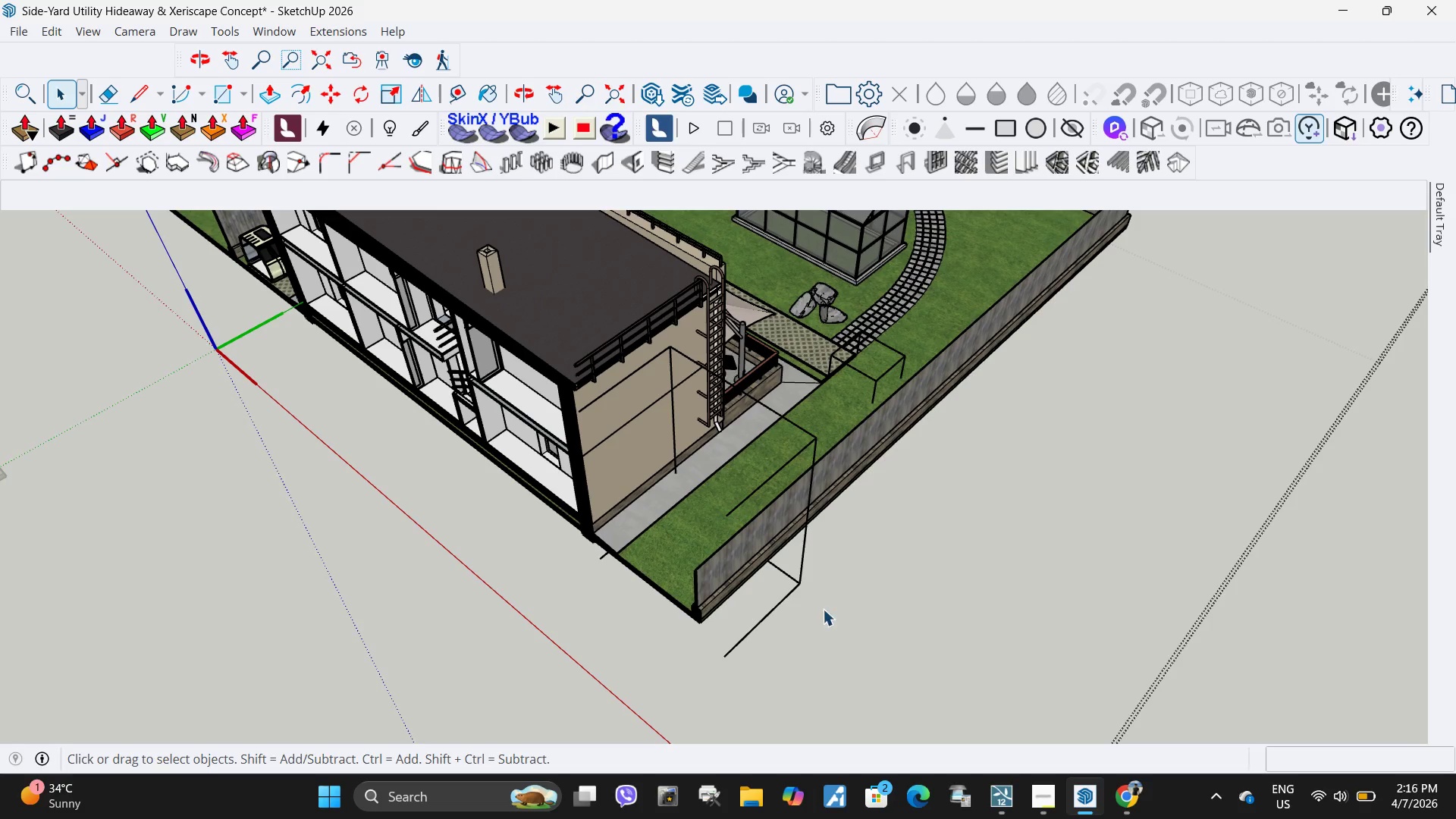 
left_click_drag(start_coordinate=[849, 618], to_coordinate=[785, 569])
 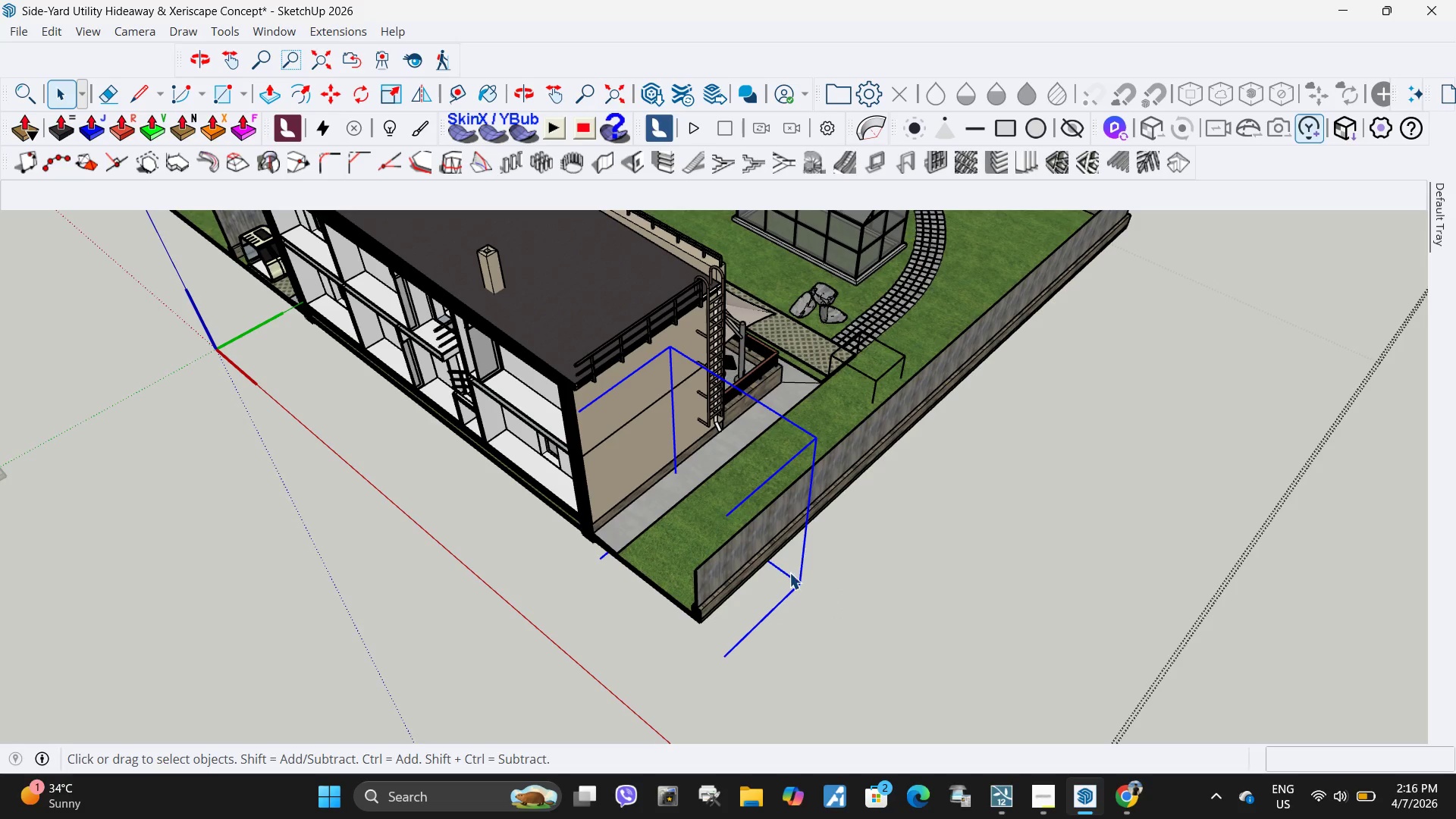 
key(Delete)
 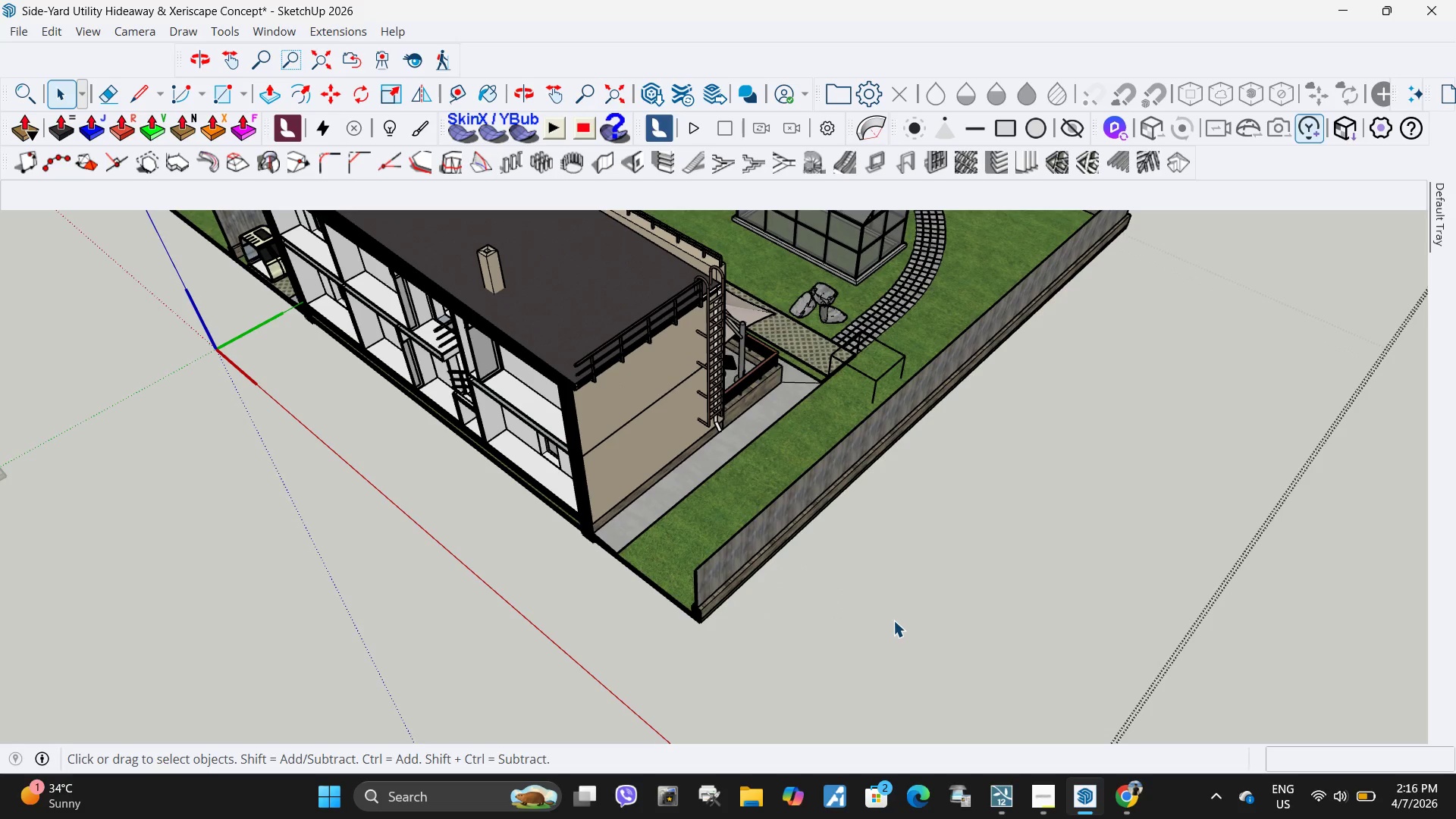 
scroll: coordinate [874, 632], scroll_direction: down, amount: 5.0
 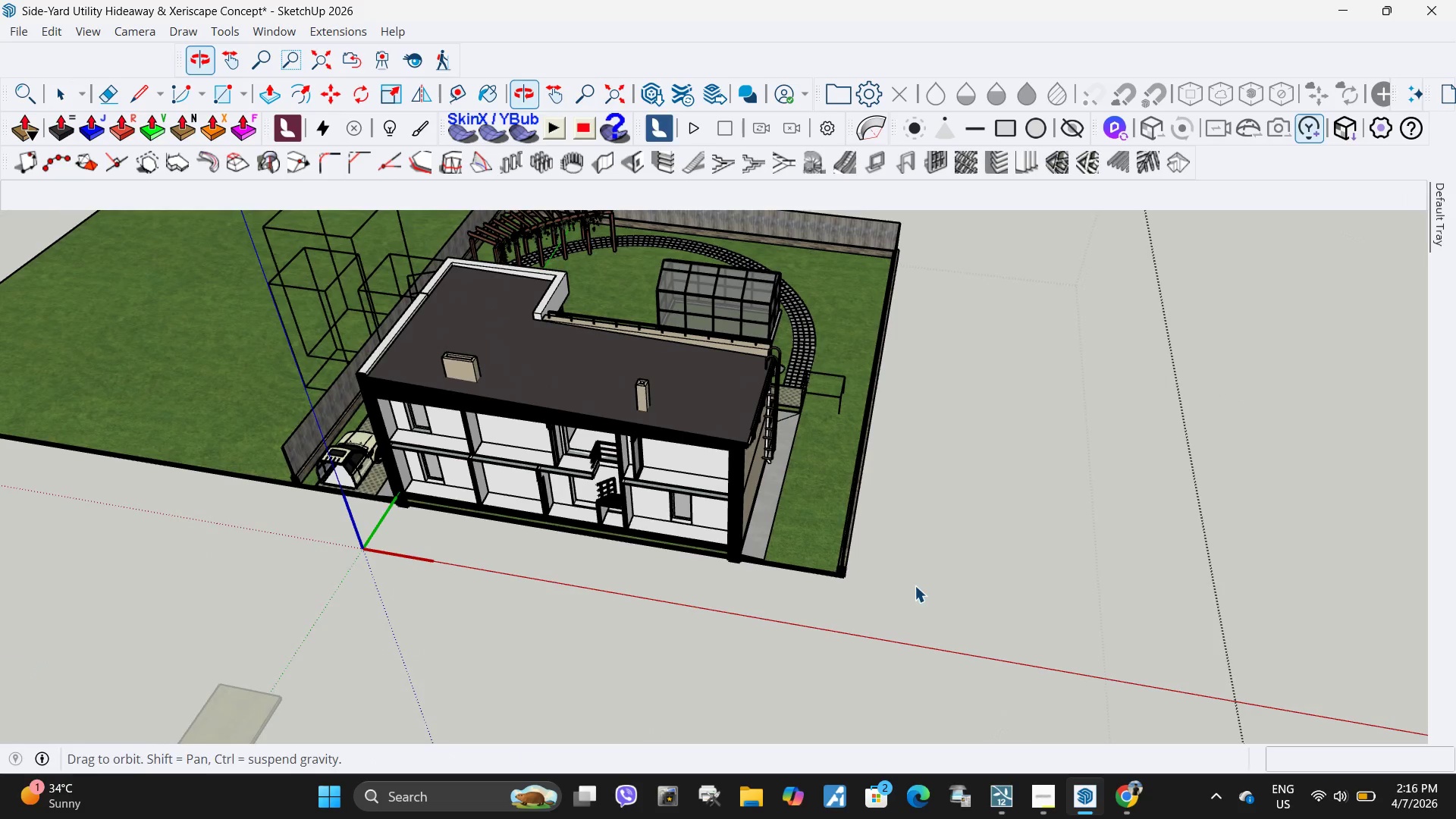 
scroll: coordinate [806, 544], scroll_direction: up, amount: 10.0
 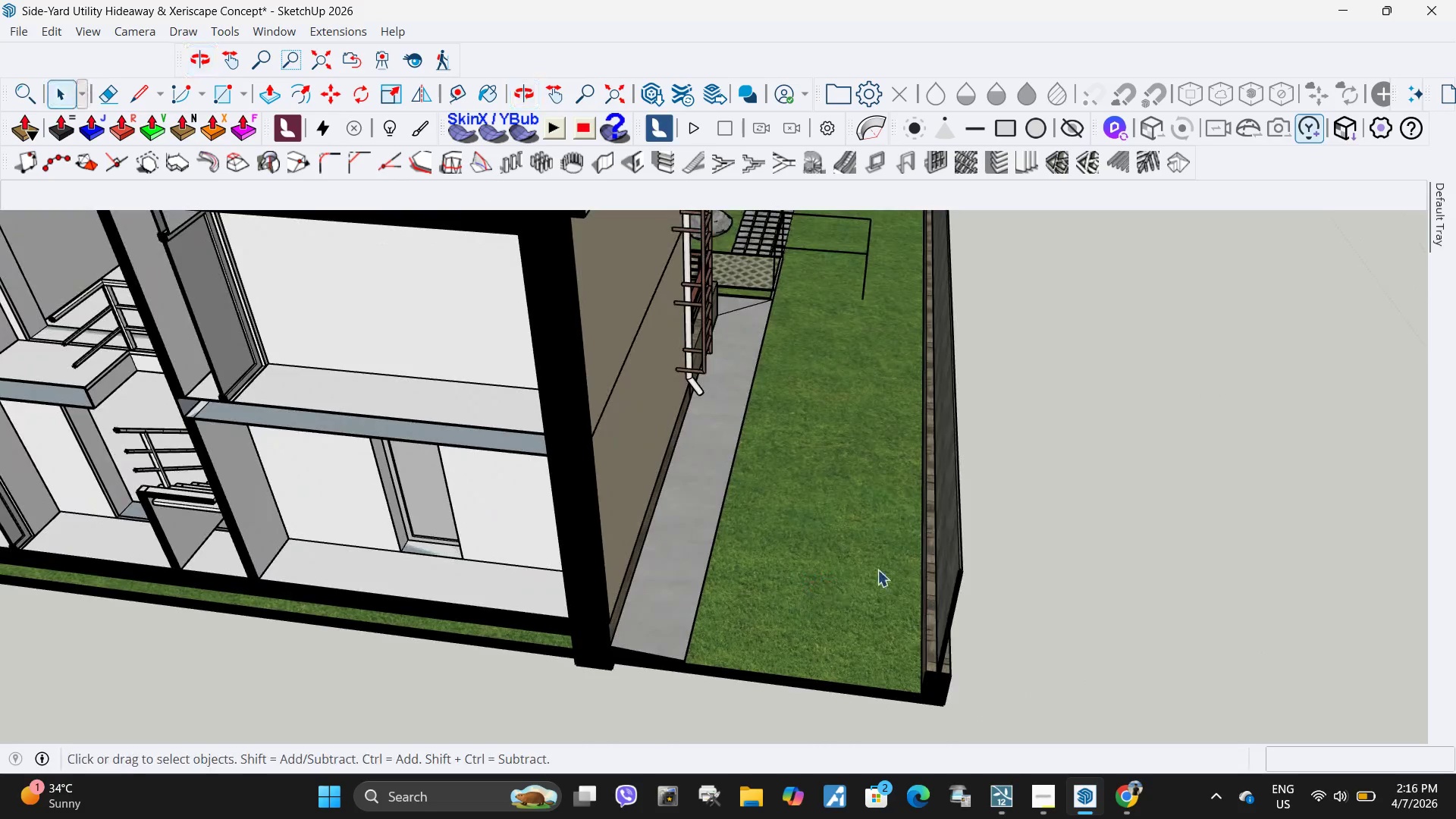 
scroll: coordinate [936, 503], scroll_direction: down, amount: 20.0
 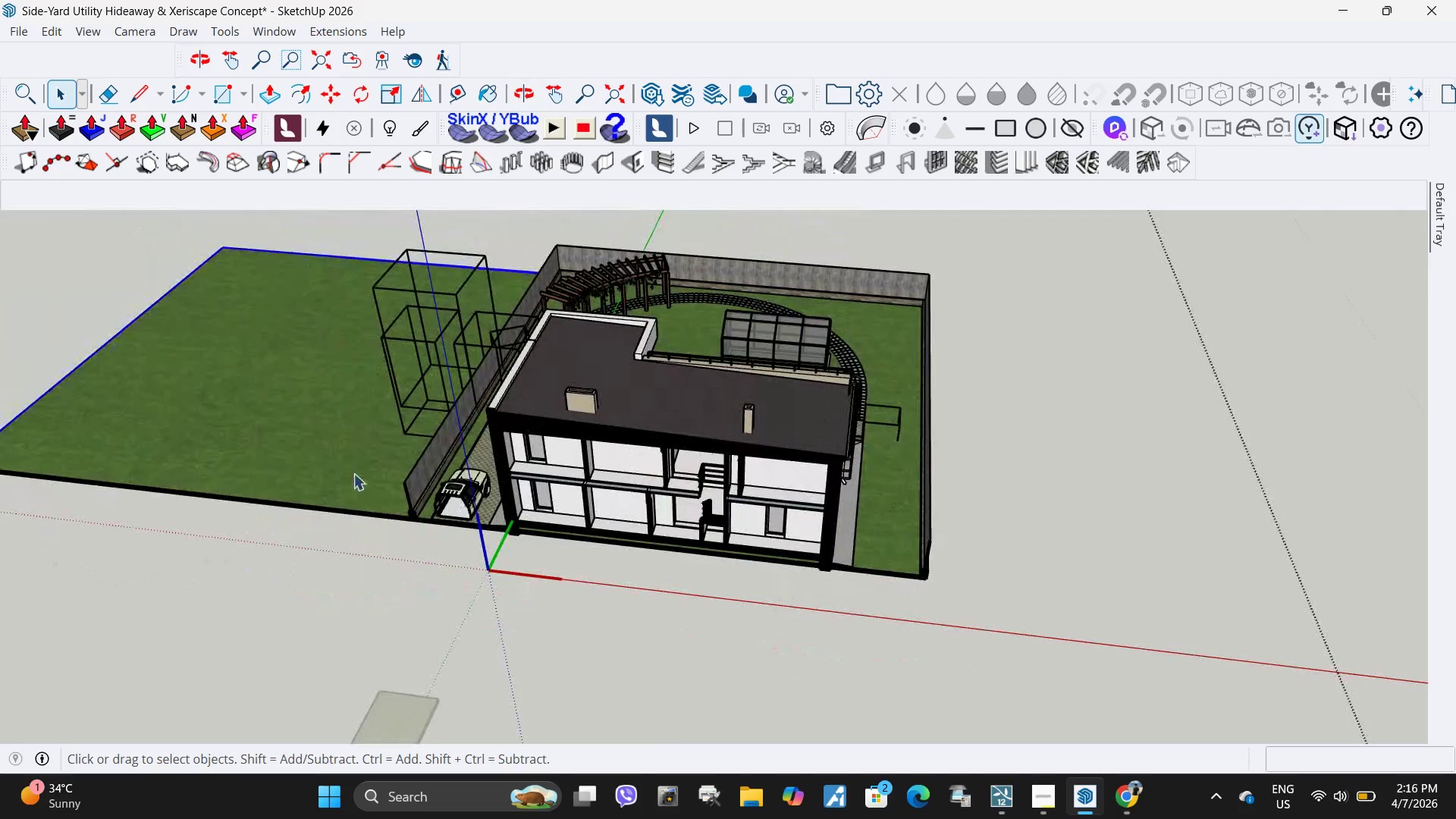 
double_click([353, 473])
 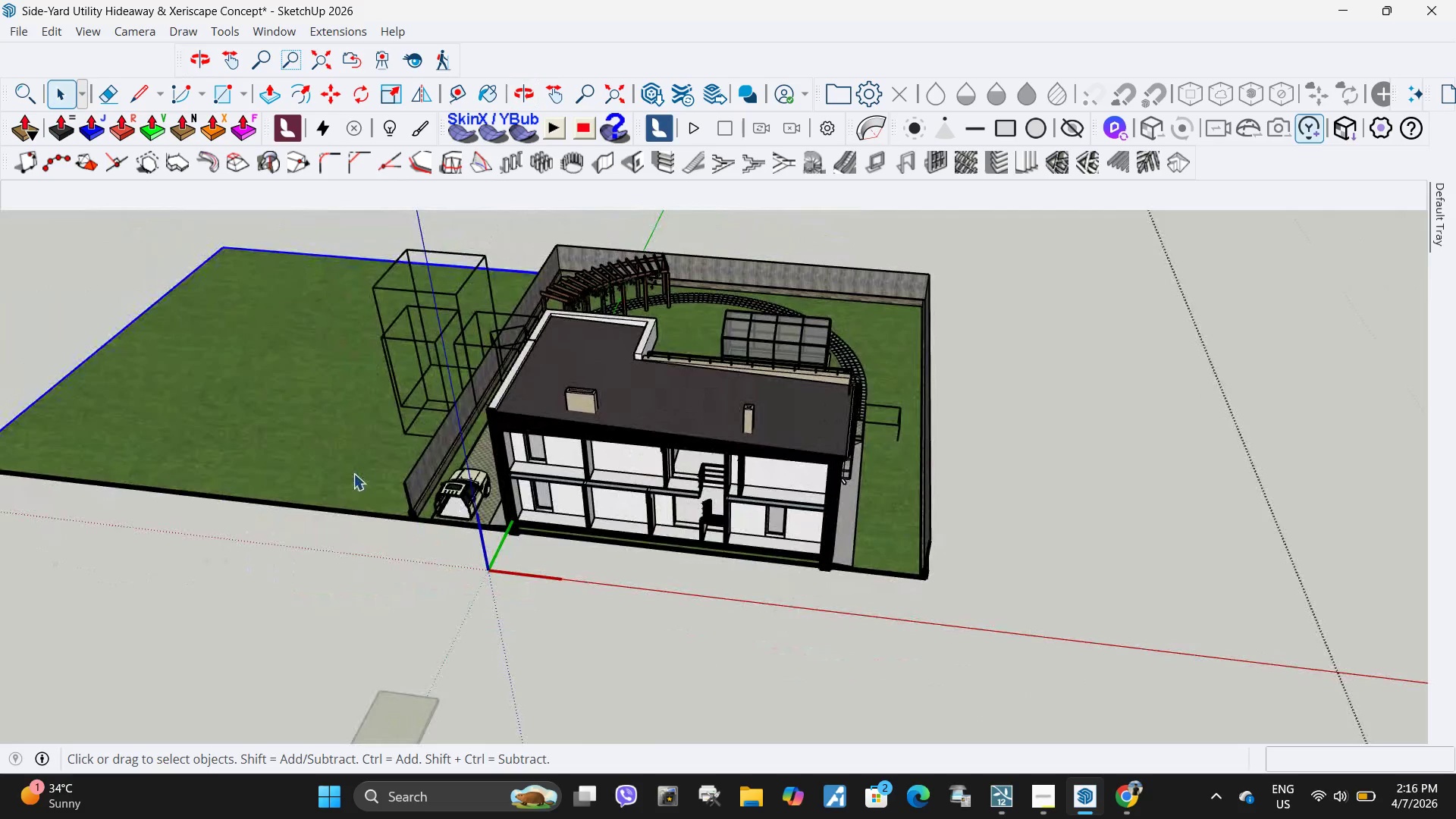 
triple_click([353, 473])
 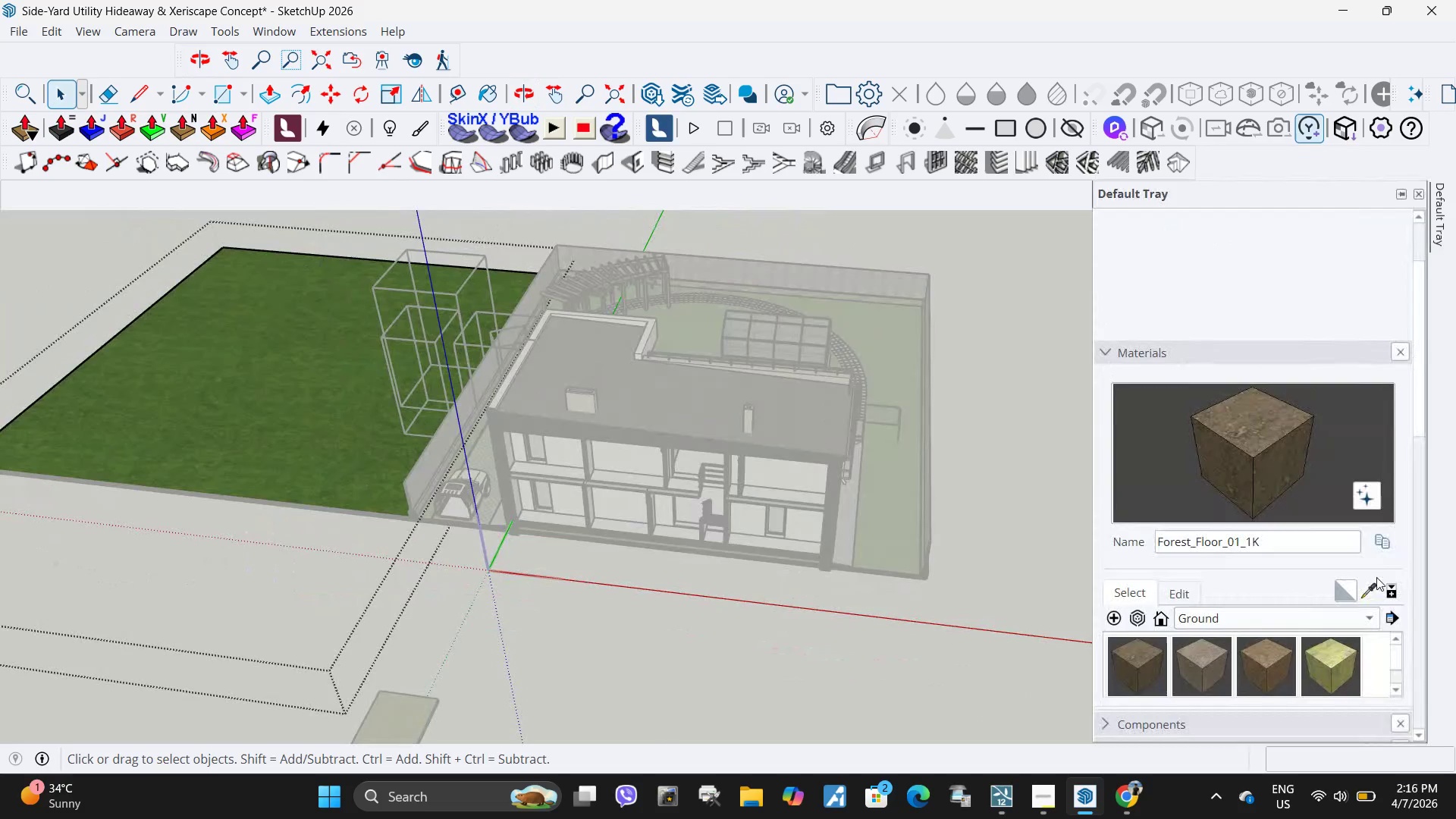 
left_click([1370, 591])
 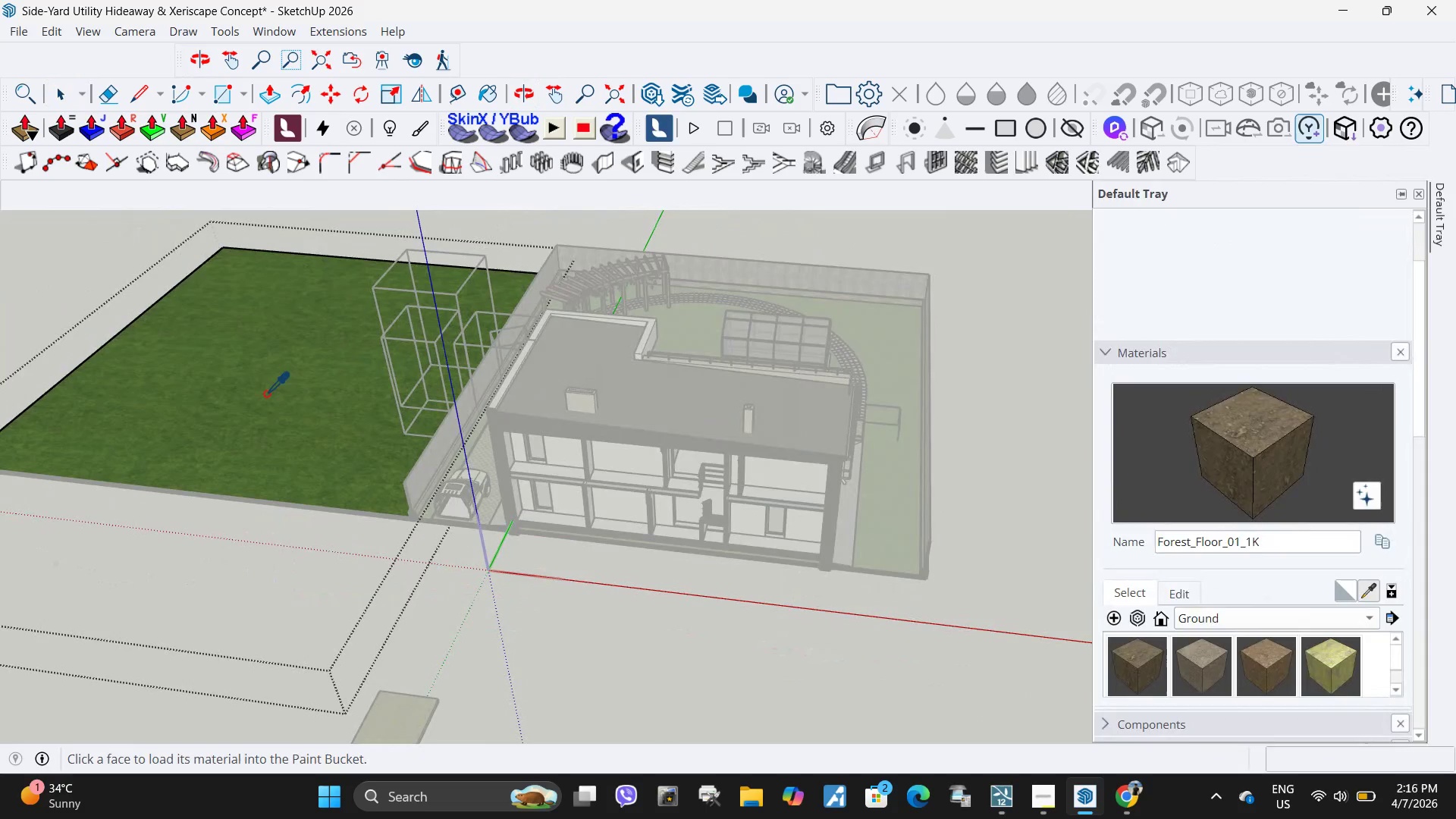 
left_click([274, 398])
 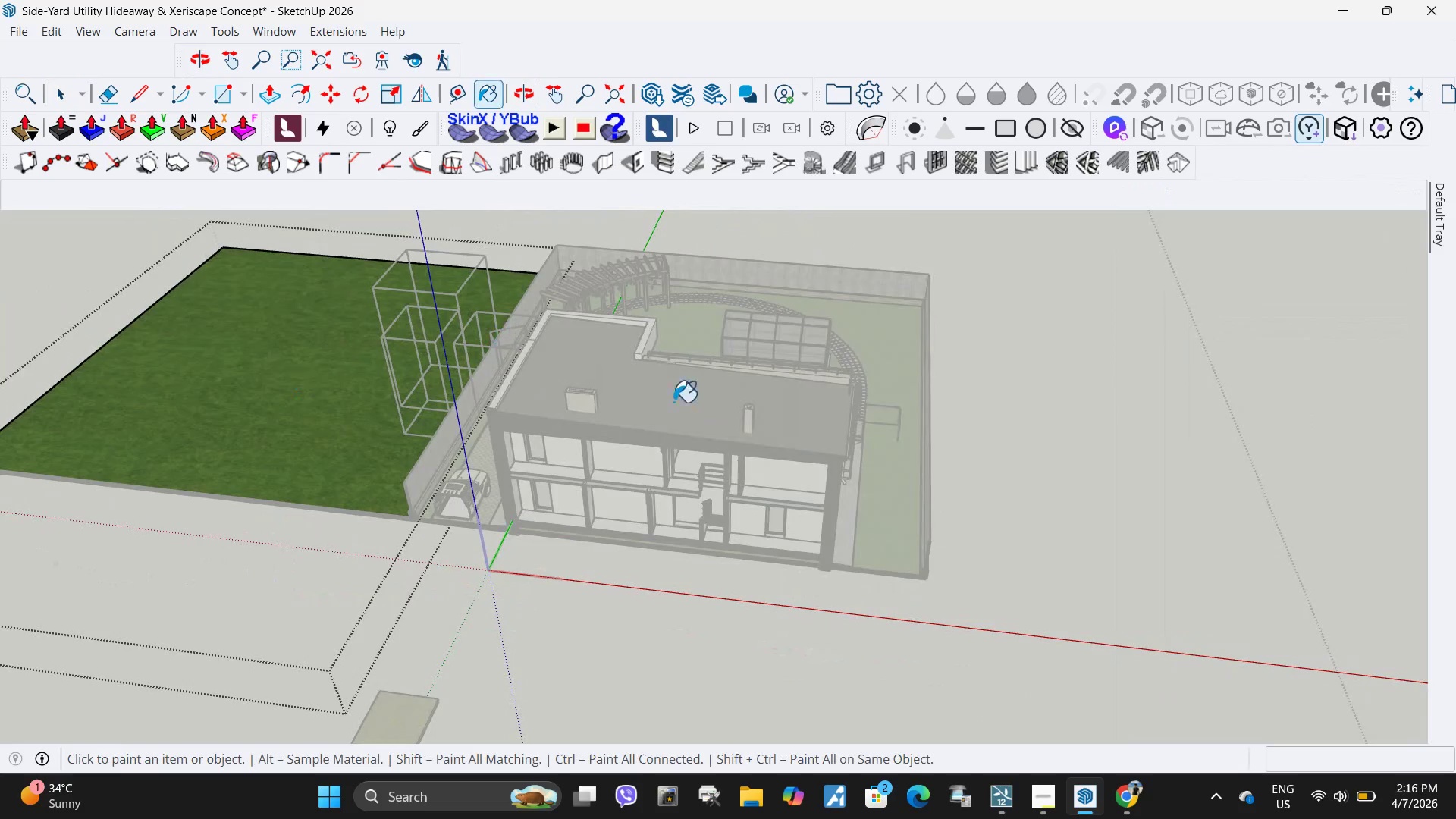 
key(Space)
 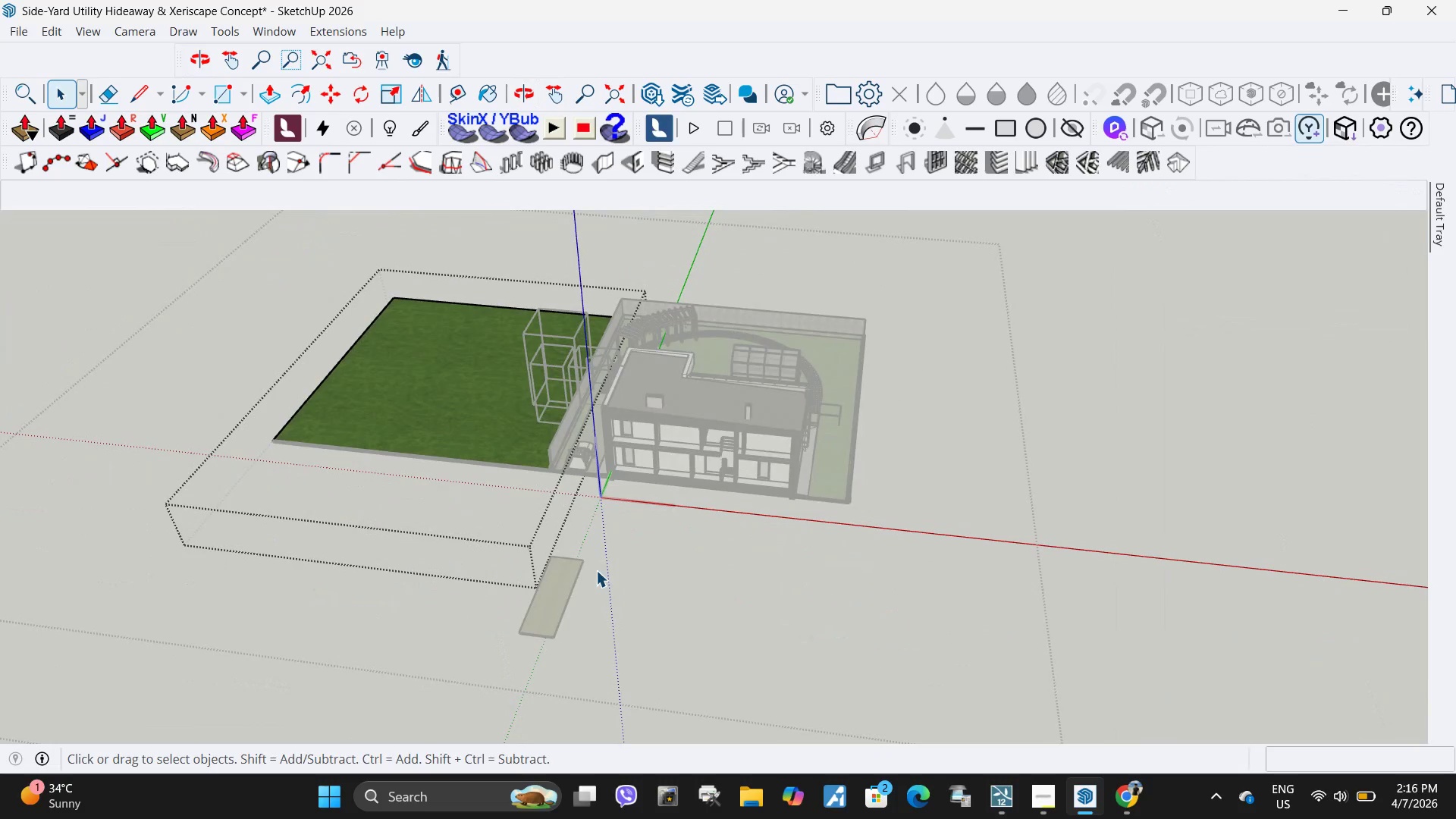 
scroll: coordinate [778, 407], scroll_direction: down, amount: 13.0
 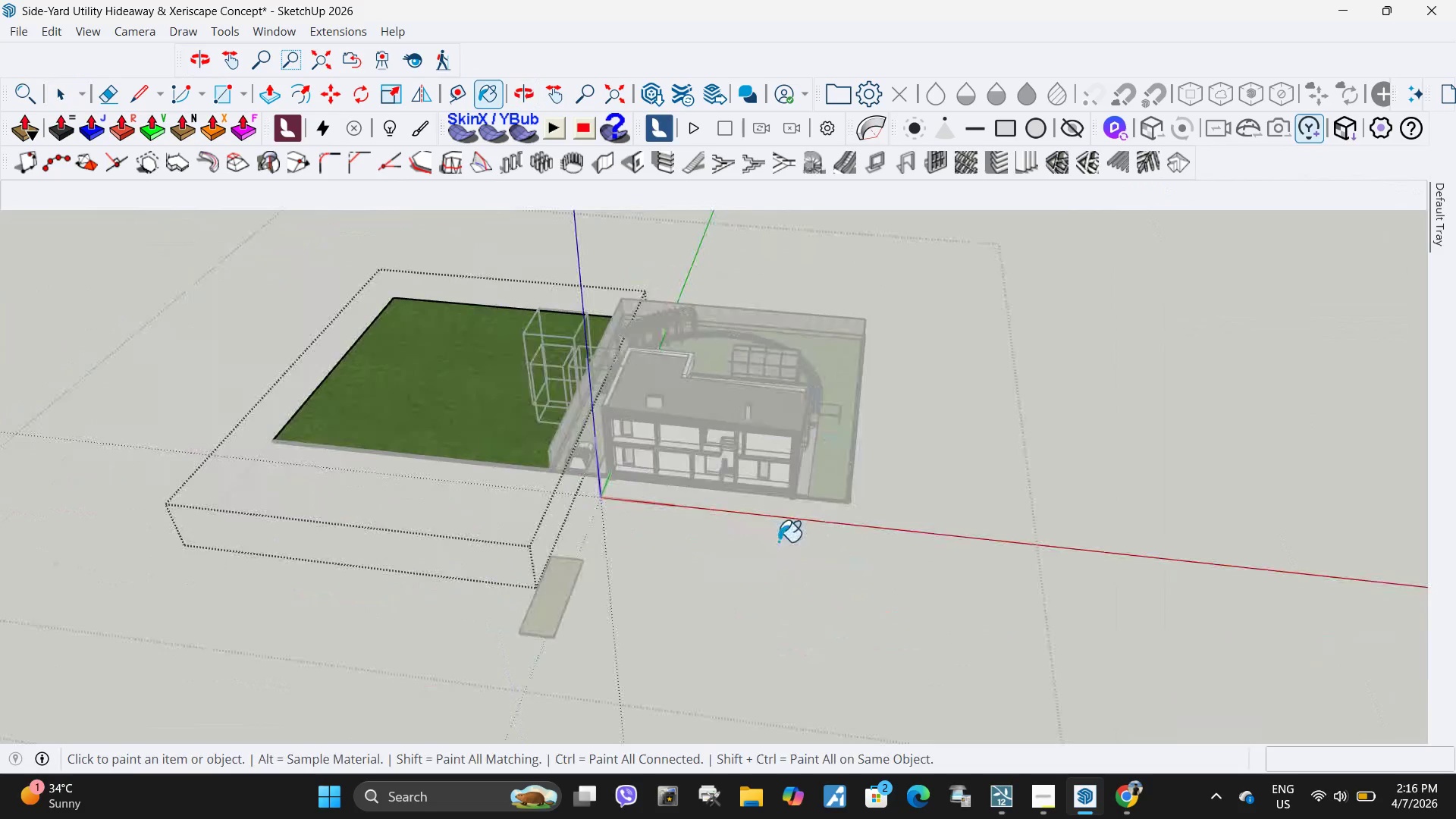 
key(Escape)
 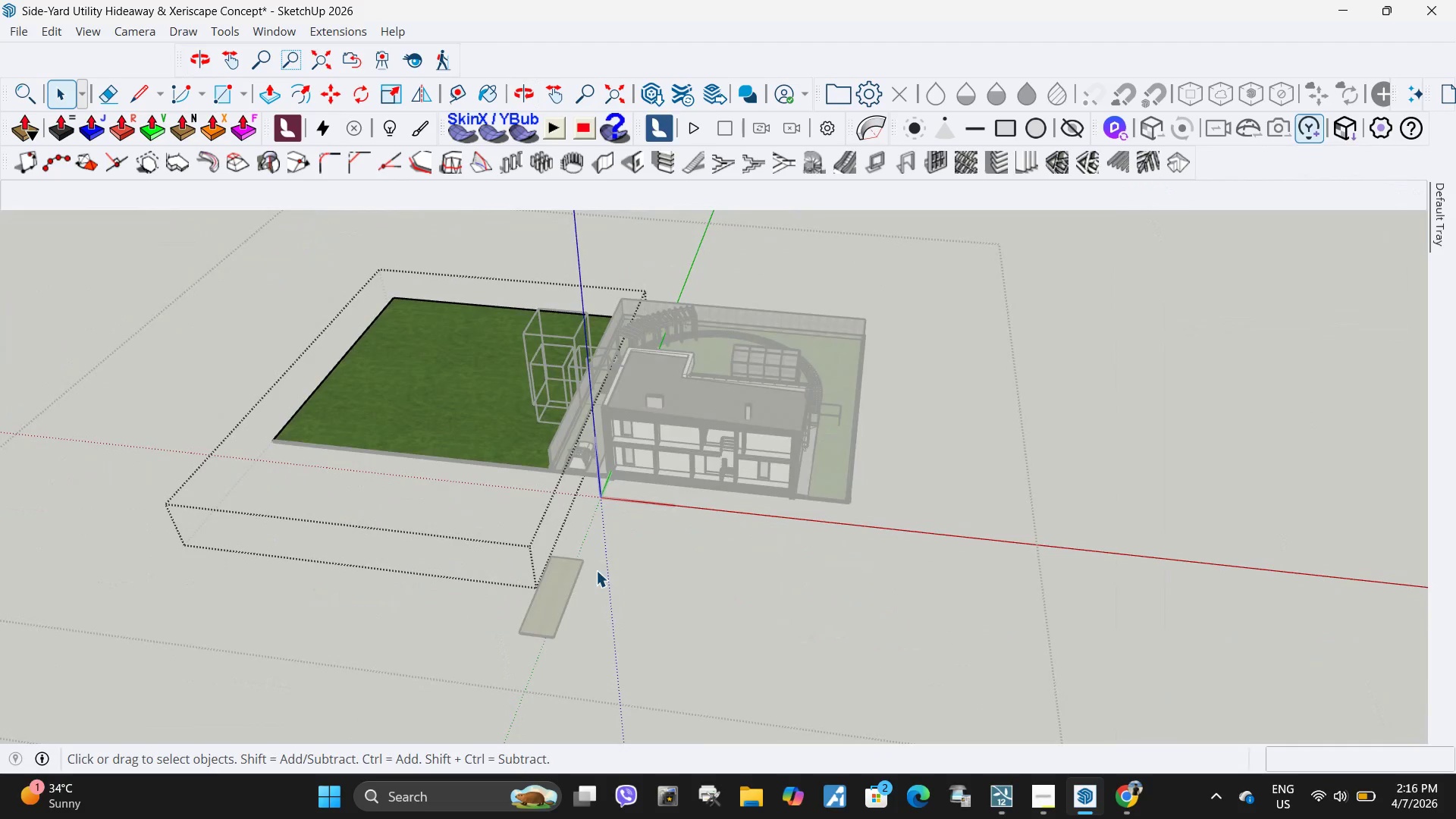 
key(Escape)
 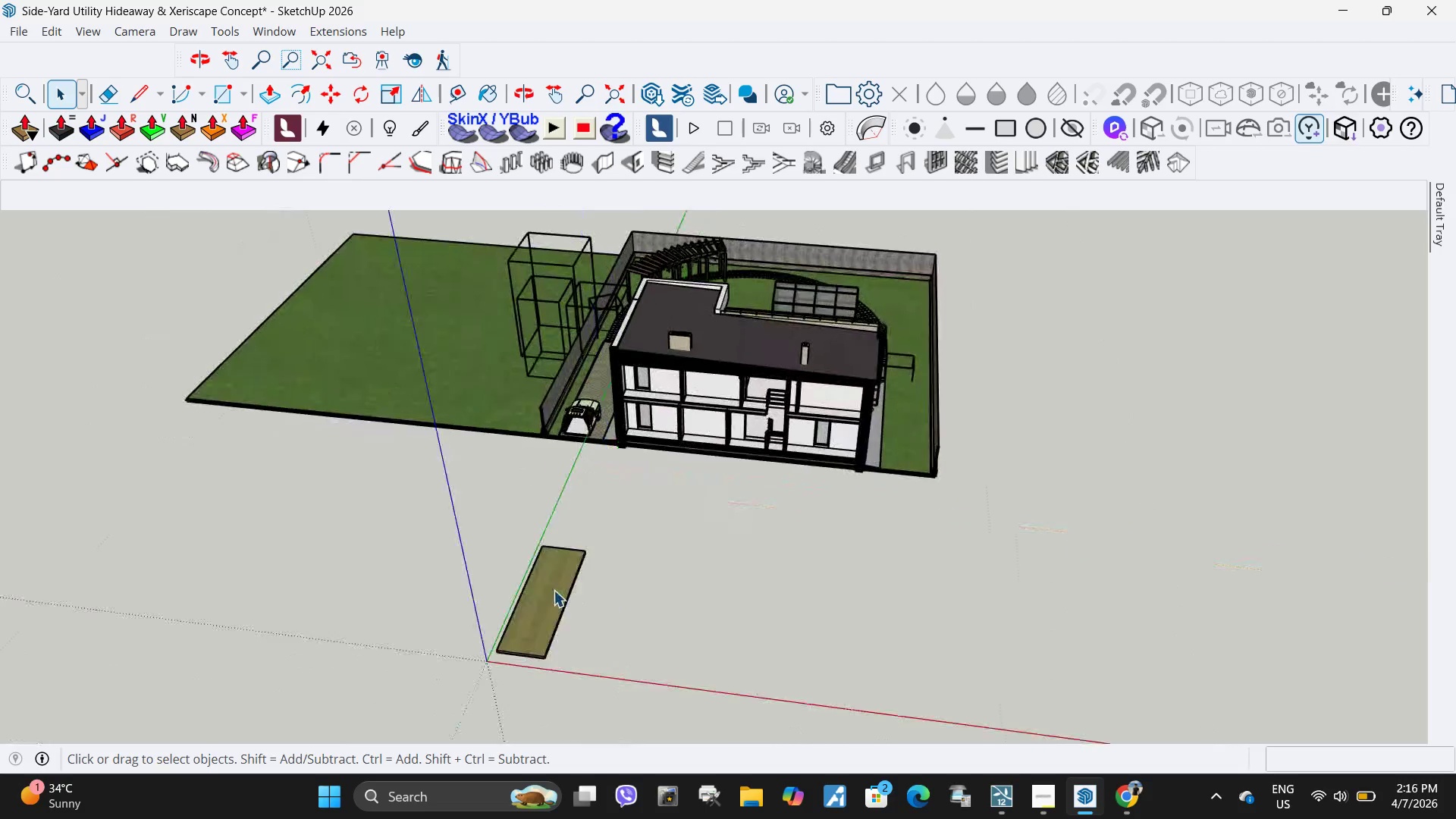 
key(Escape)
 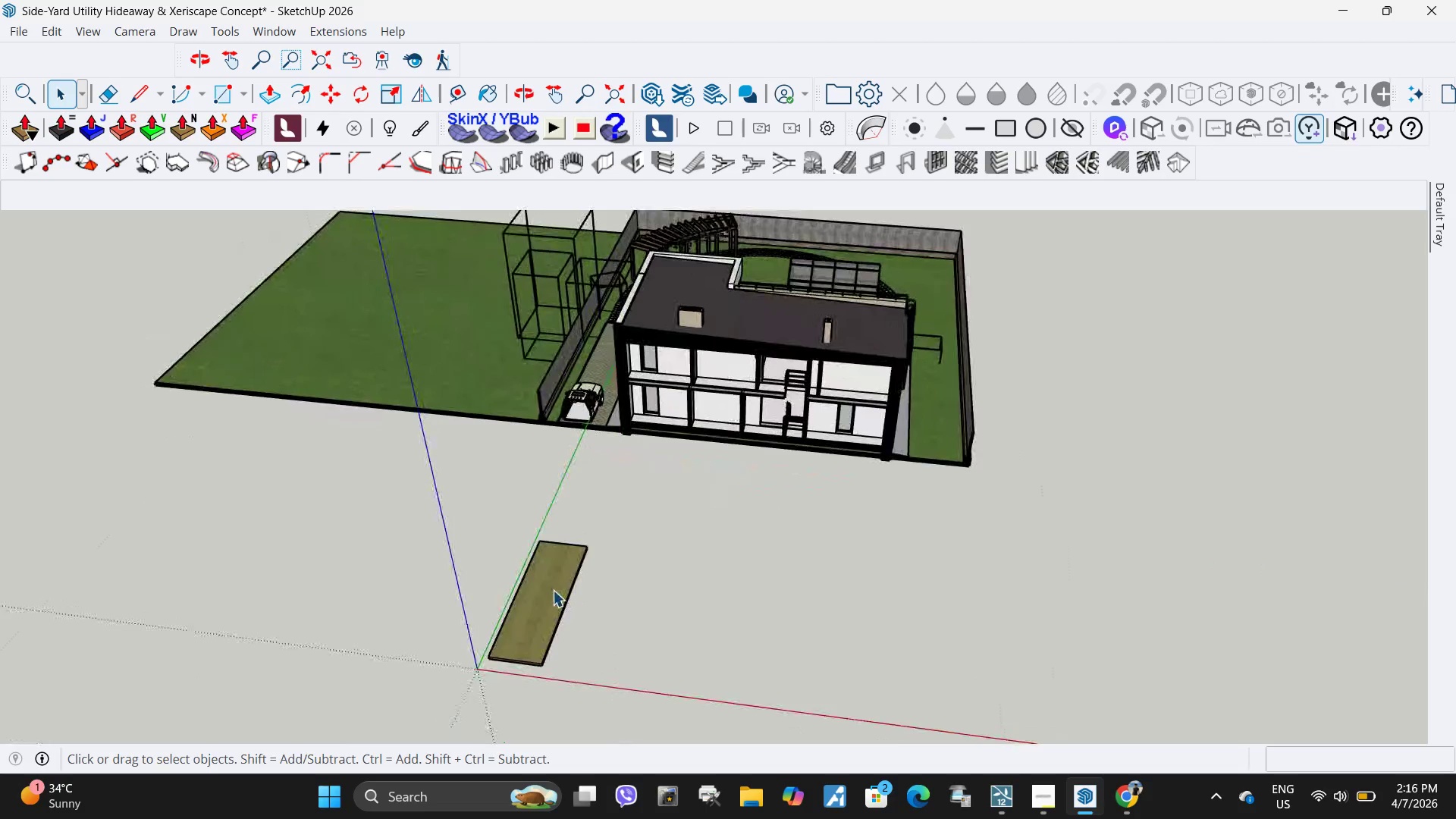 
scroll: coordinate [568, 595], scroll_direction: up, amount: 10.0
 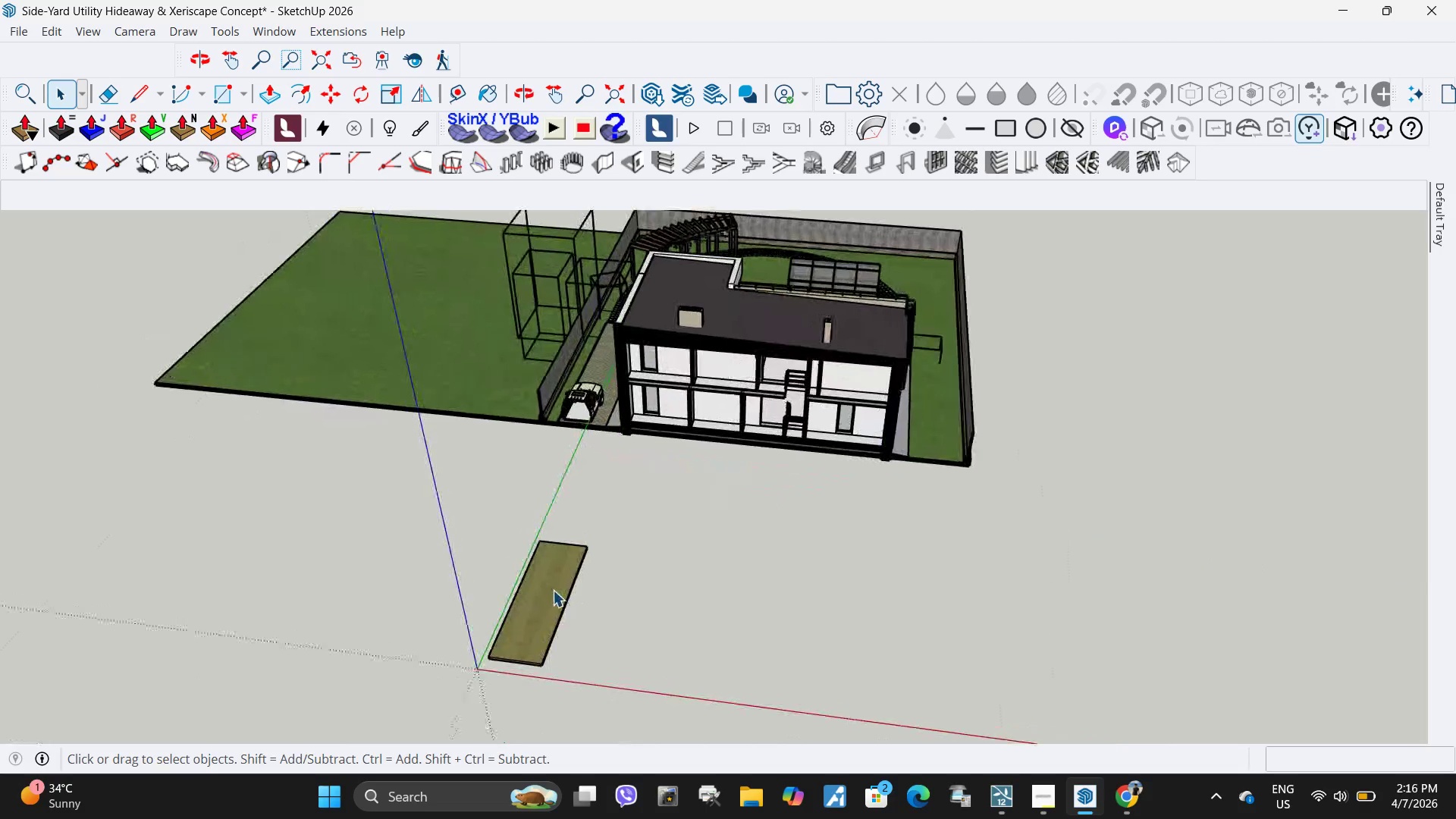 
double_click([553, 590])
 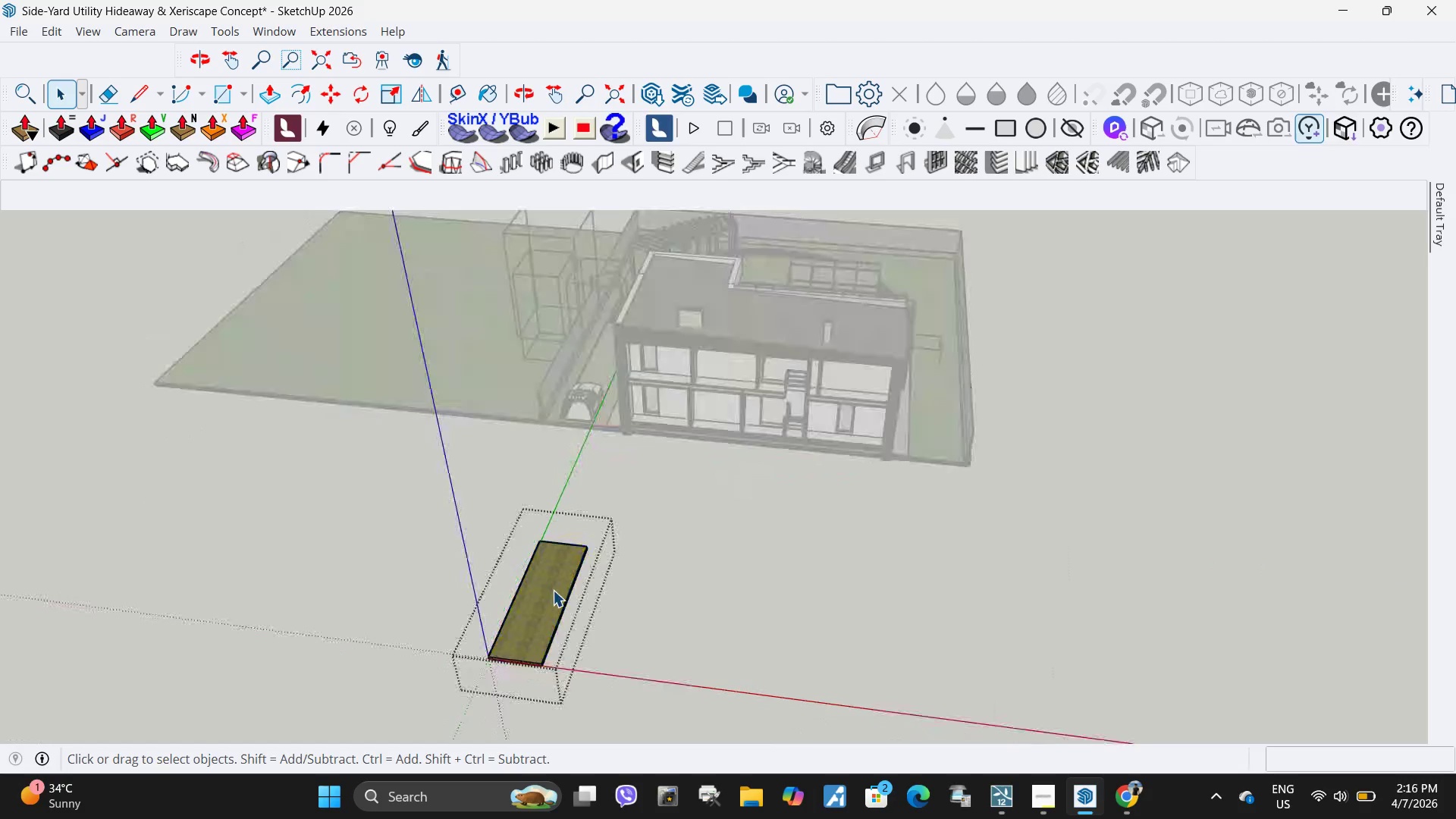 
triple_click([553, 590])
 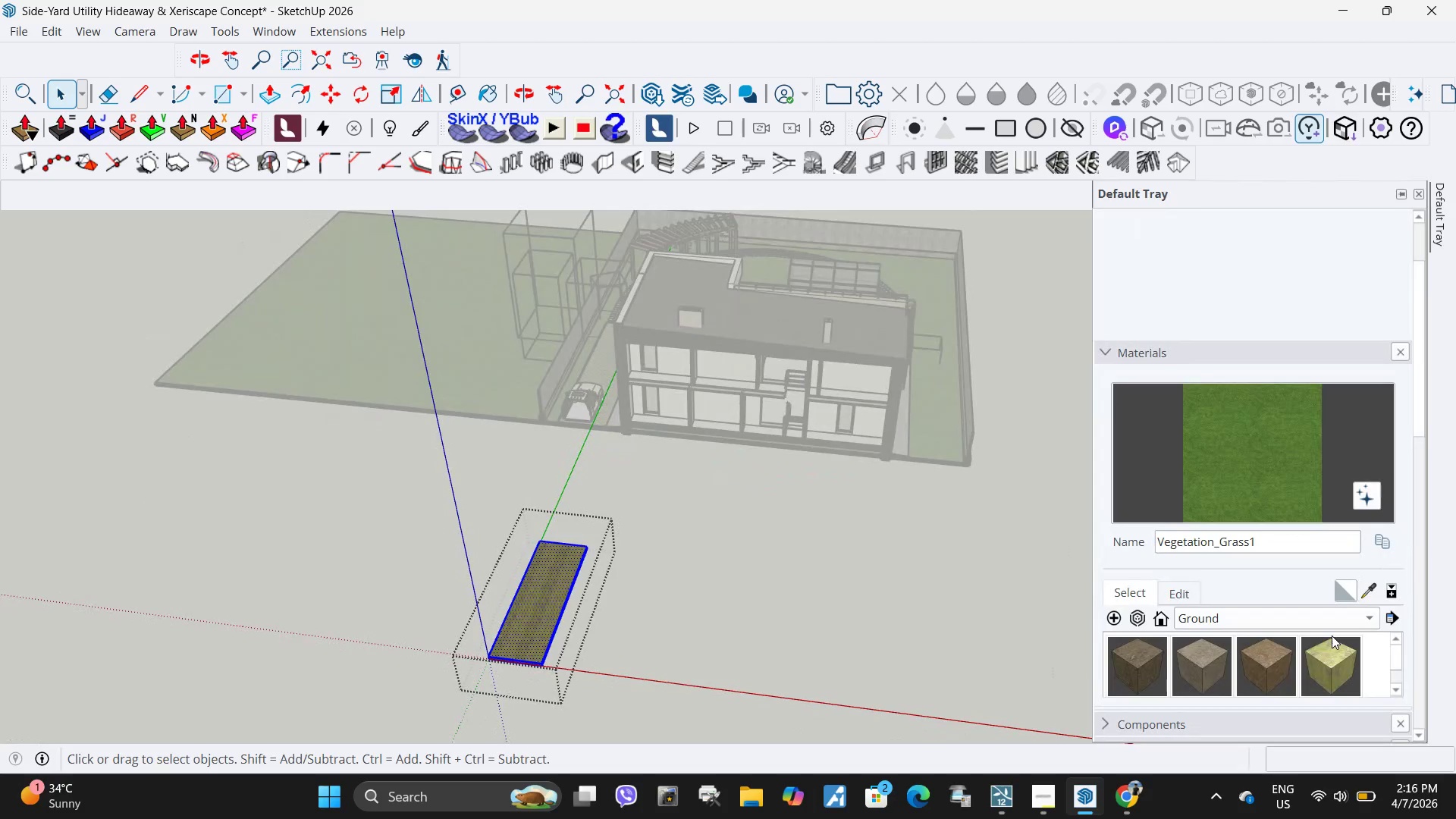 
left_click([1303, 470])
 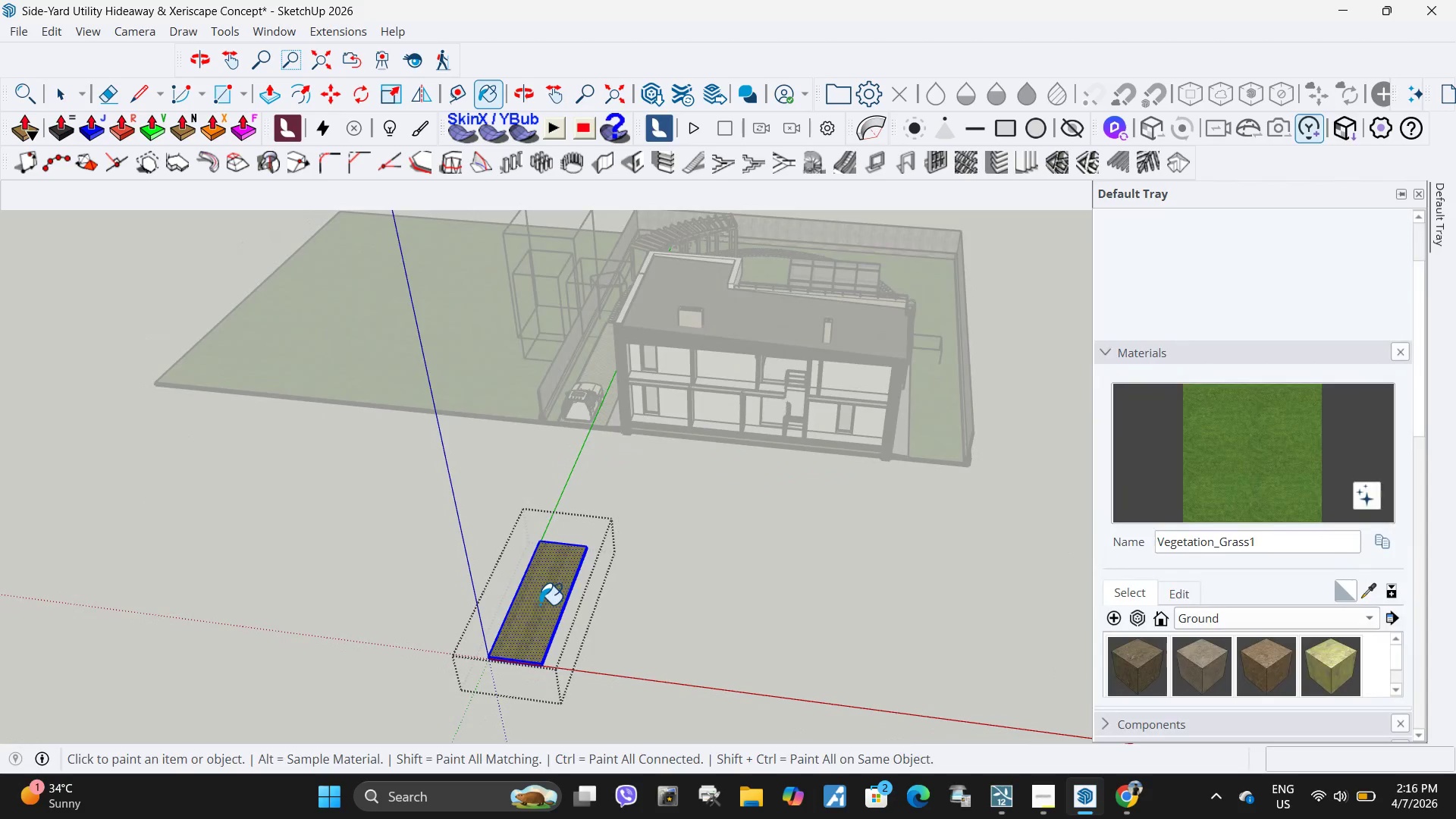 
left_click([548, 601])
 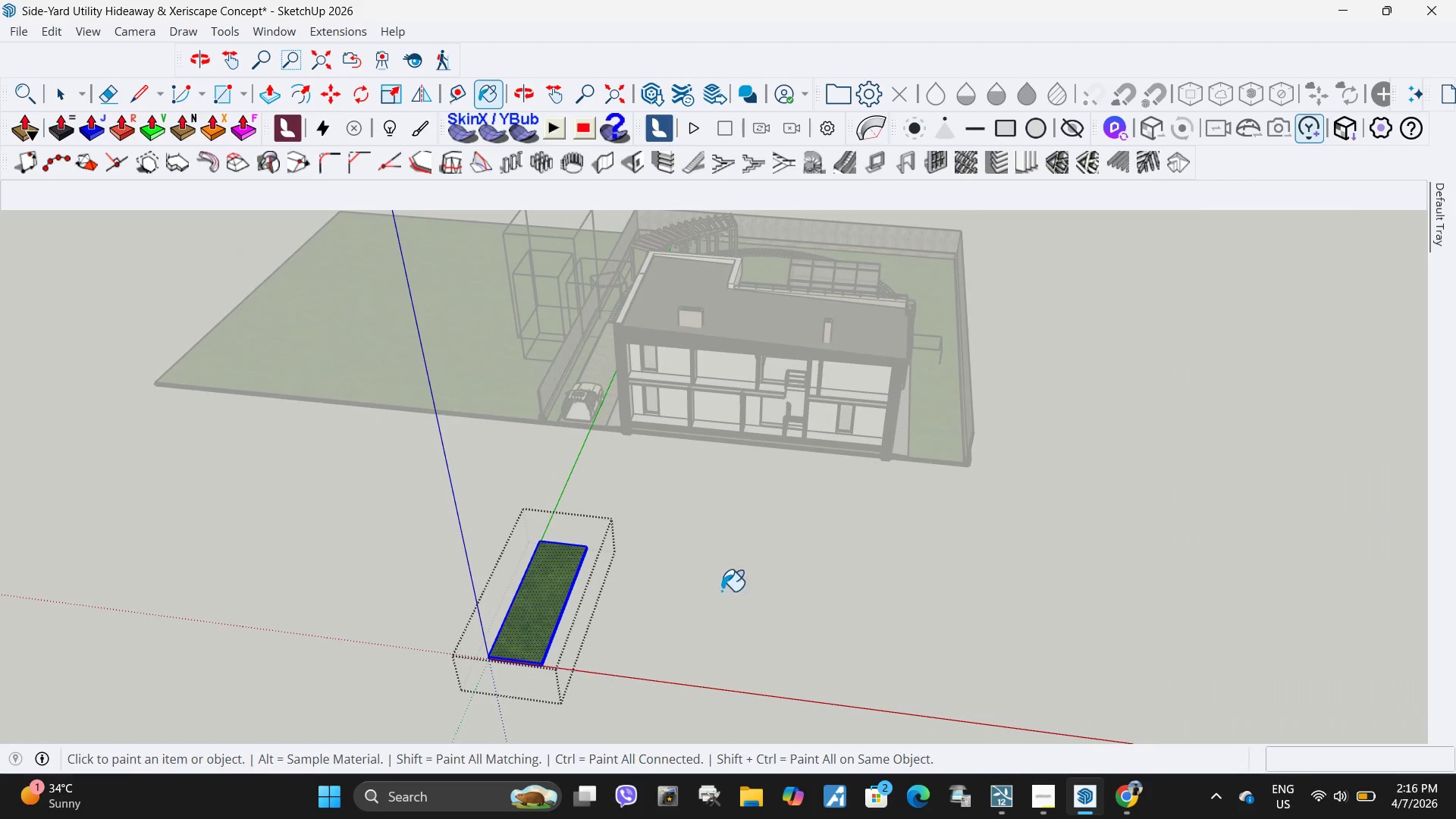 
key(Space)
 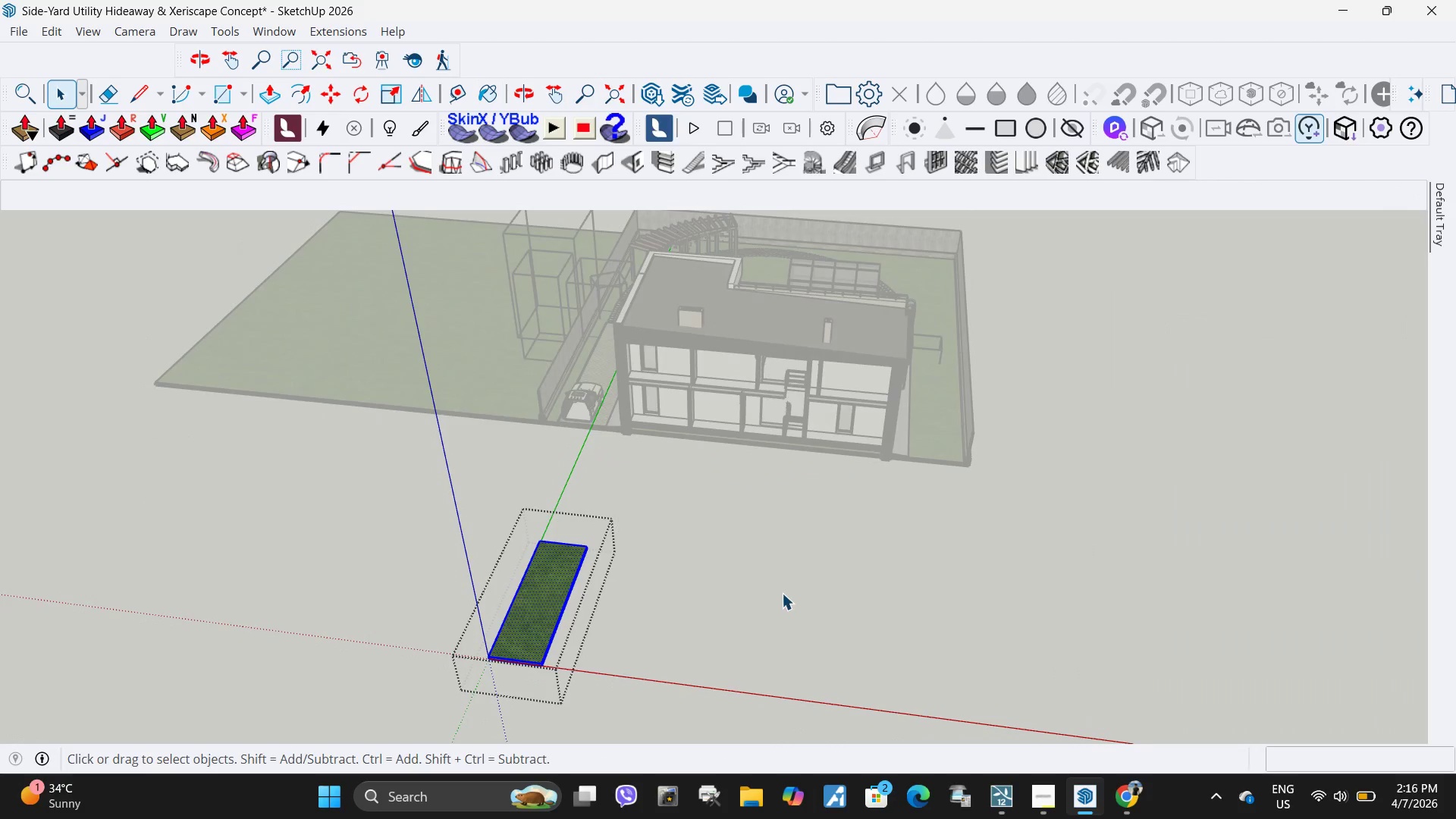 
key(Escape)
 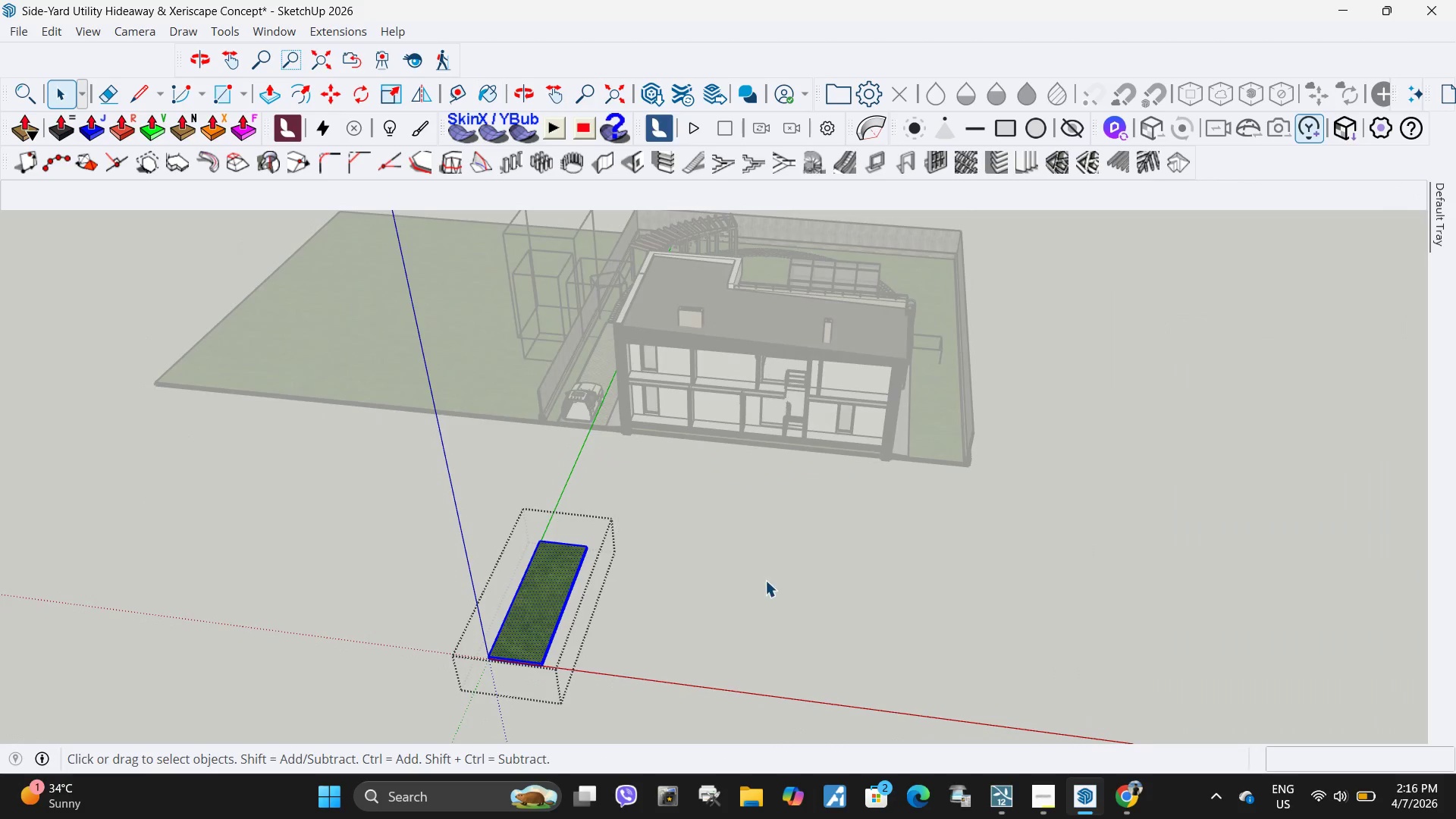 
left_click([782, 593])
 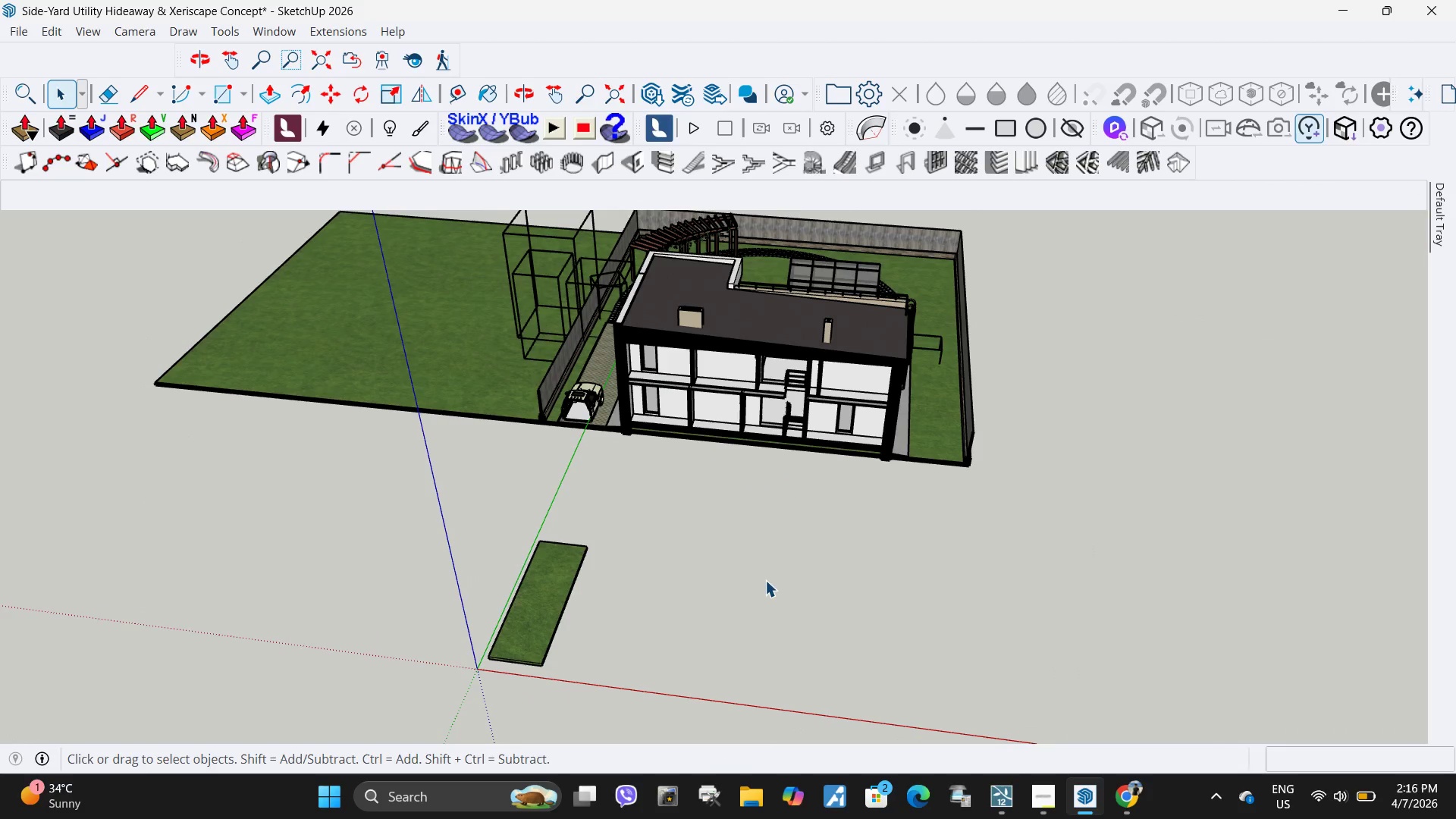 
key(Escape)
 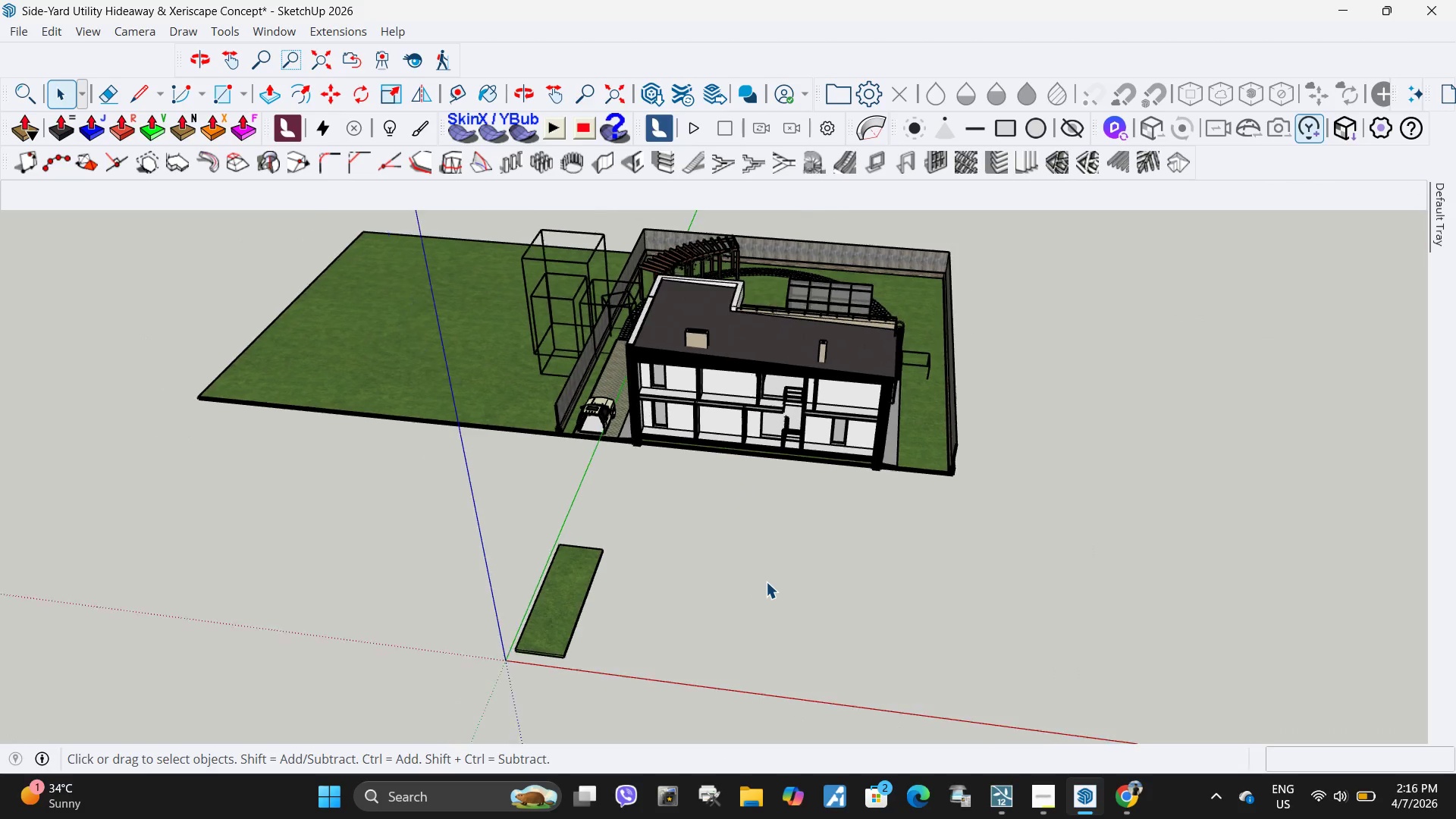 
scroll: coordinate [766, 582], scroll_direction: down, amount: 3.0
 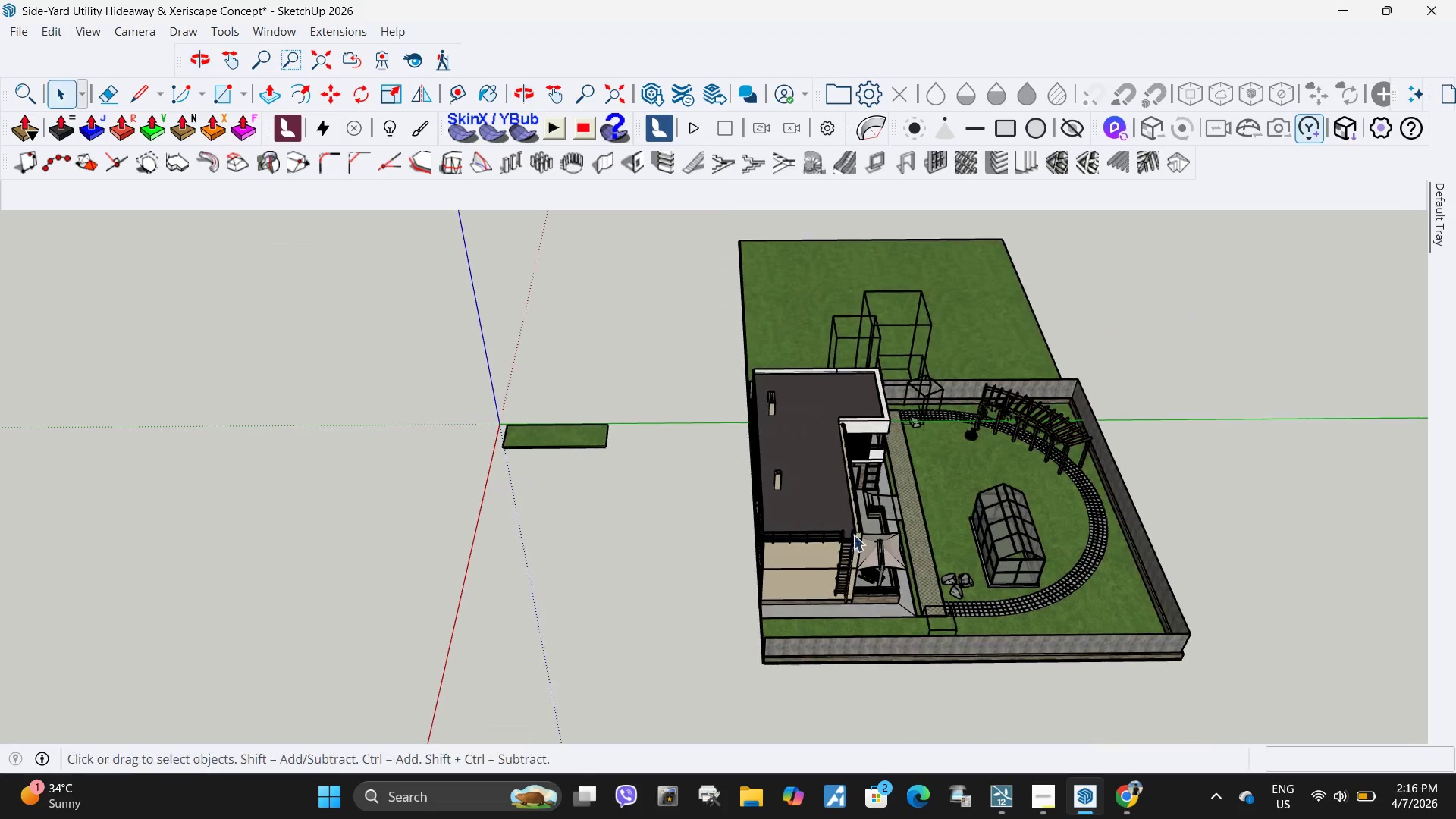 
scroll: coordinate [940, 539], scroll_direction: up, amount: 12.0
 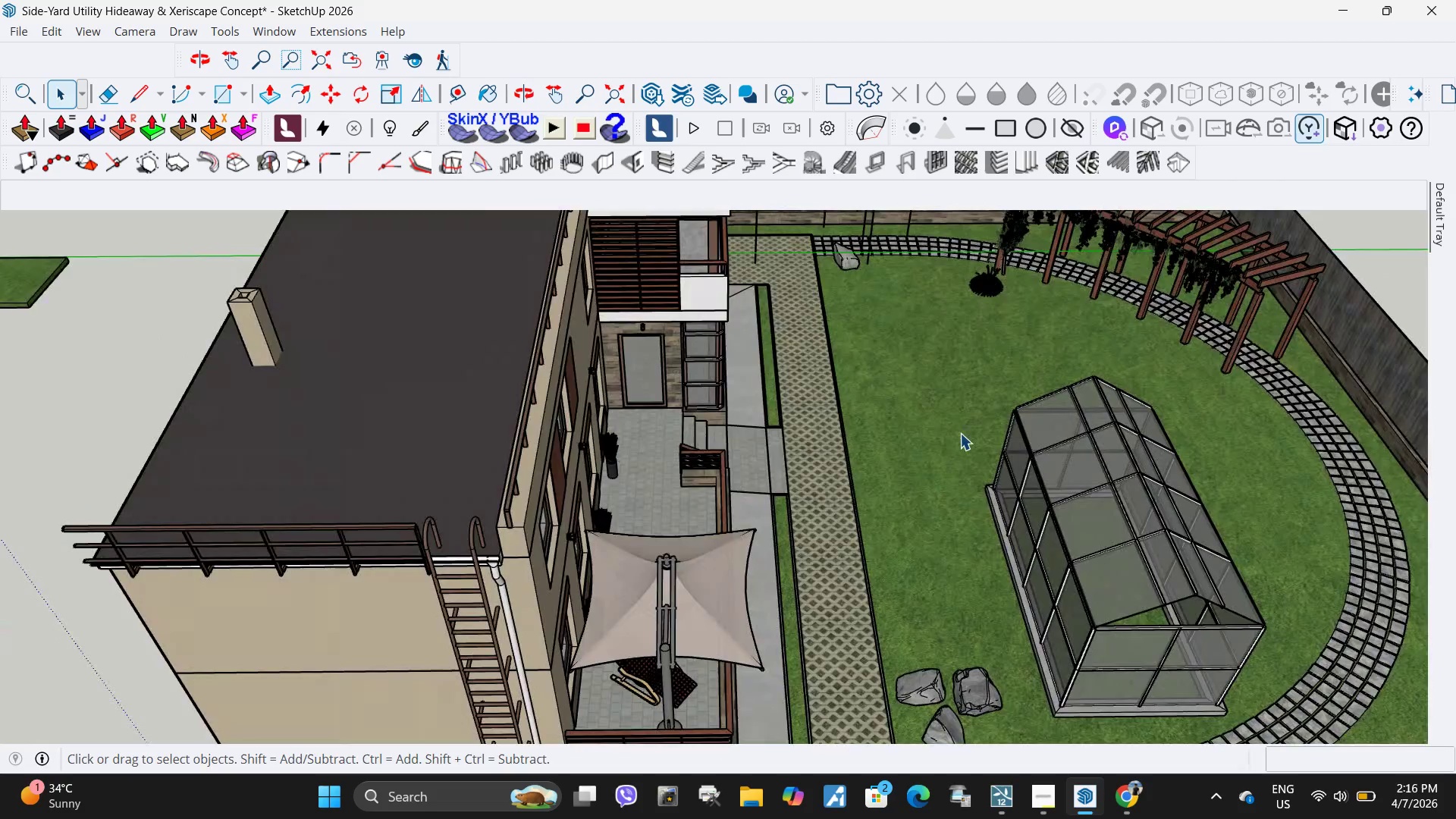 
scroll: coordinate [945, 405], scroll_direction: down, amount: 4.0
 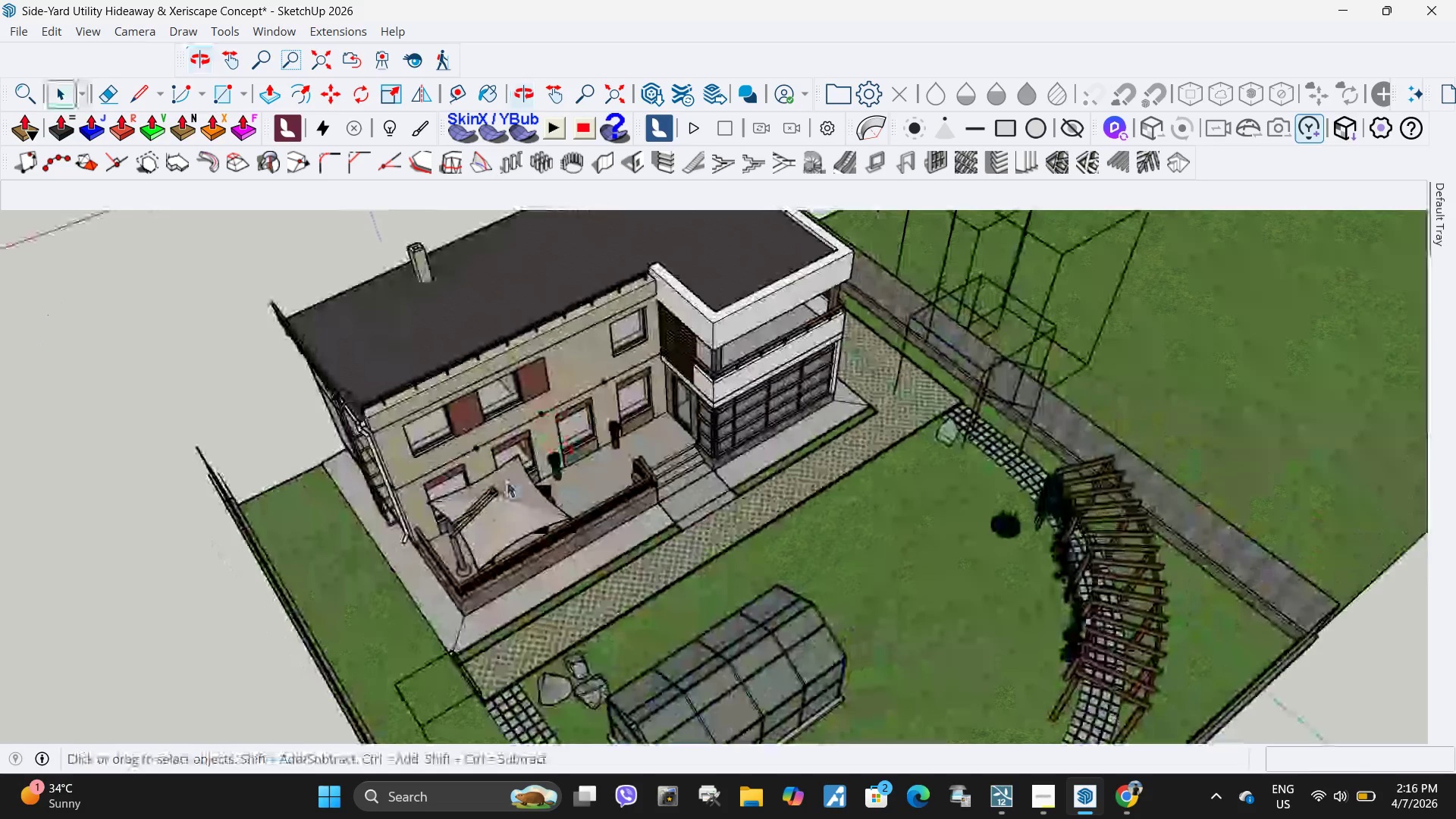 
double_click([505, 481])
 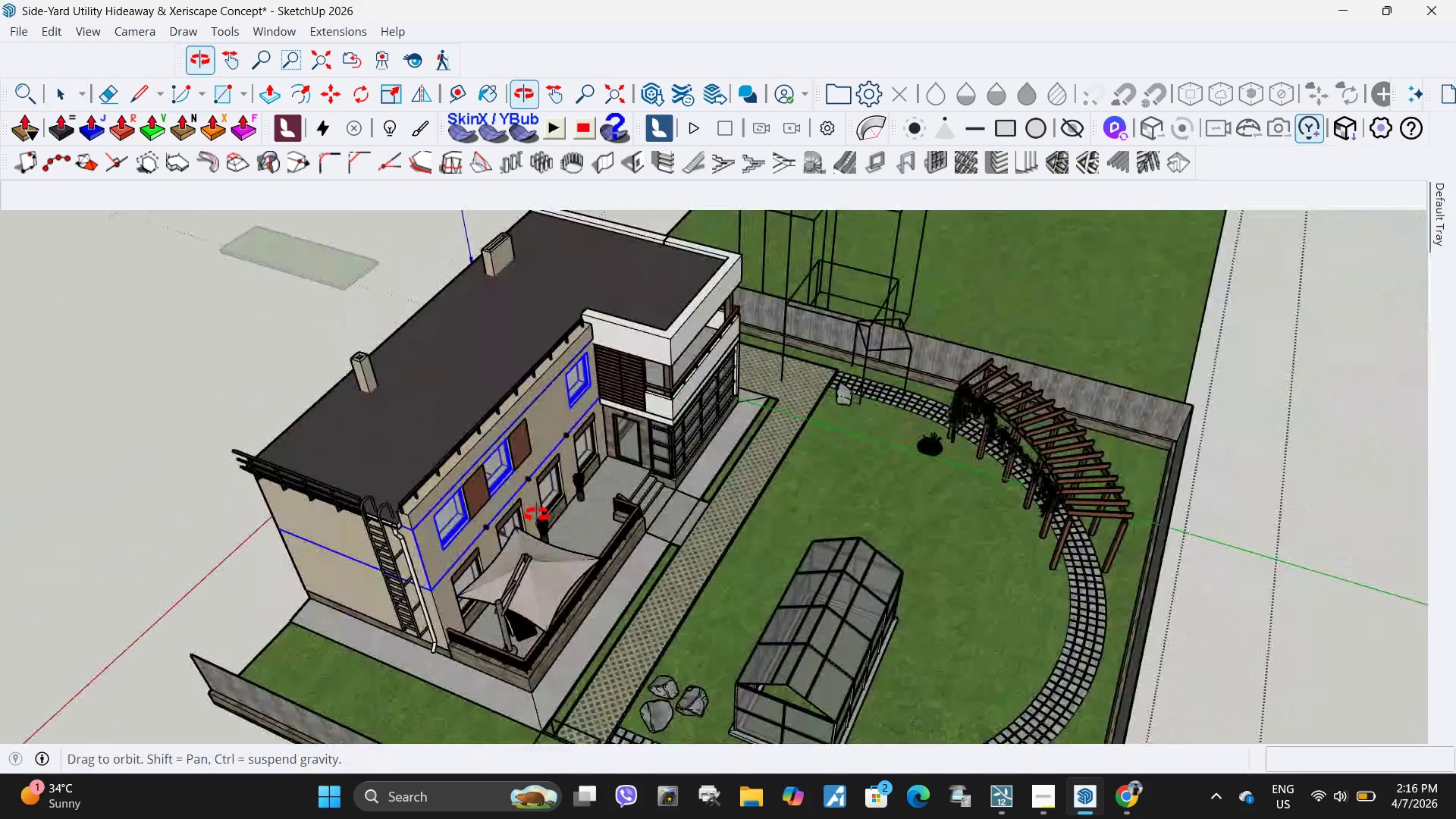 
scroll: coordinate [841, 366], scroll_direction: down, amount: 5.0
 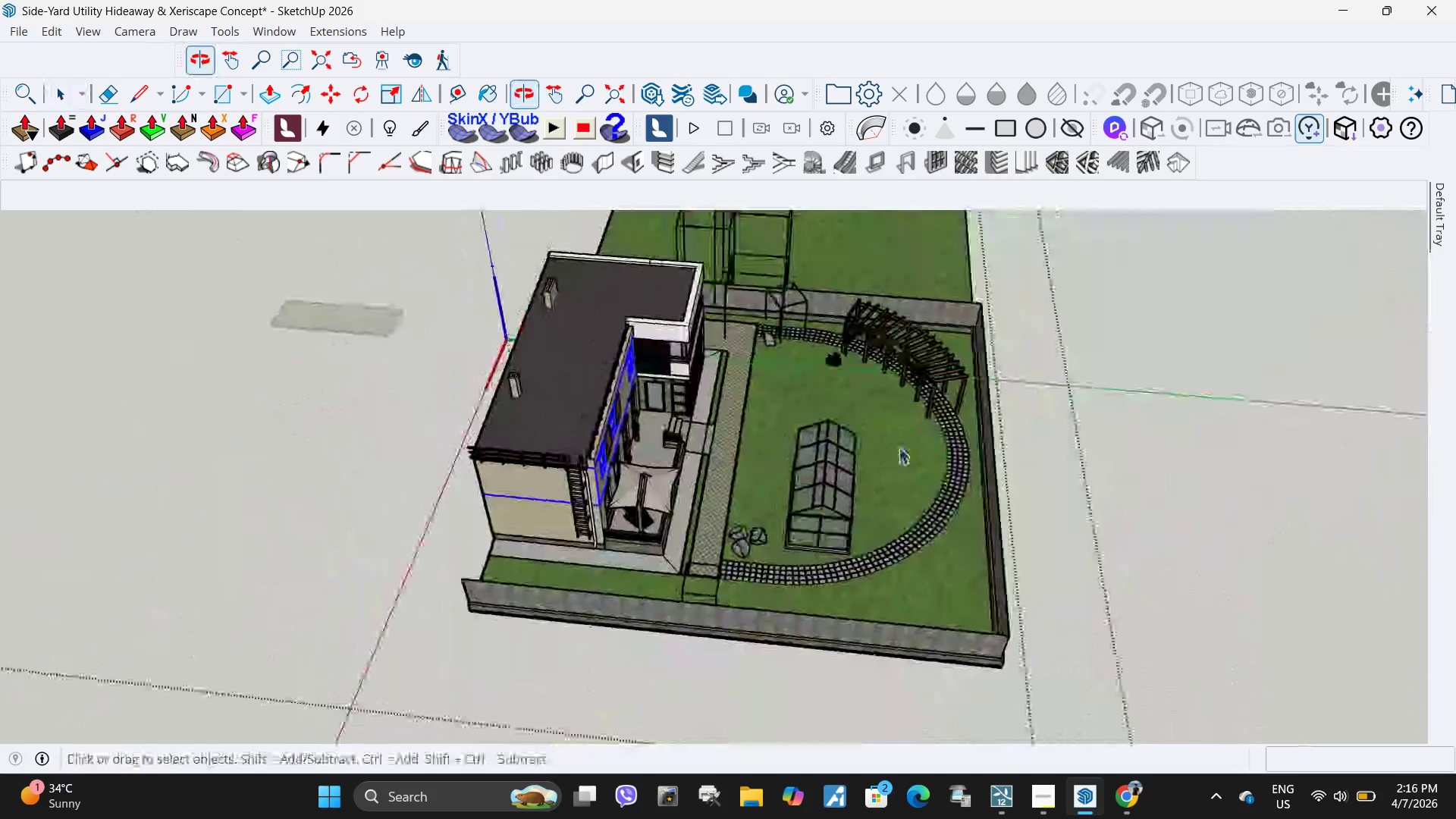 
scroll: coordinate [682, 497], scroll_direction: up, amount: 6.0
 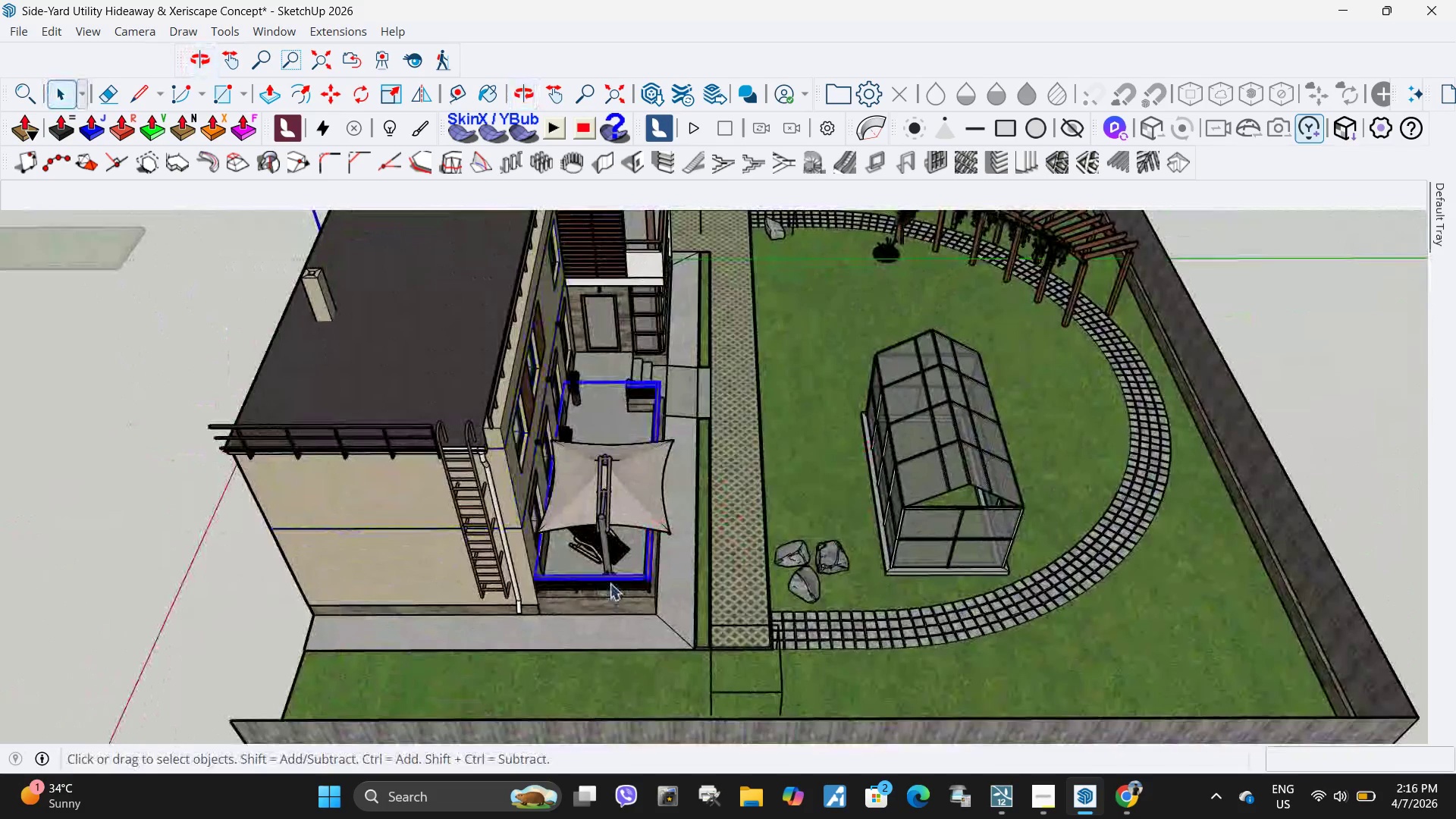 
double_click([625, 592])
 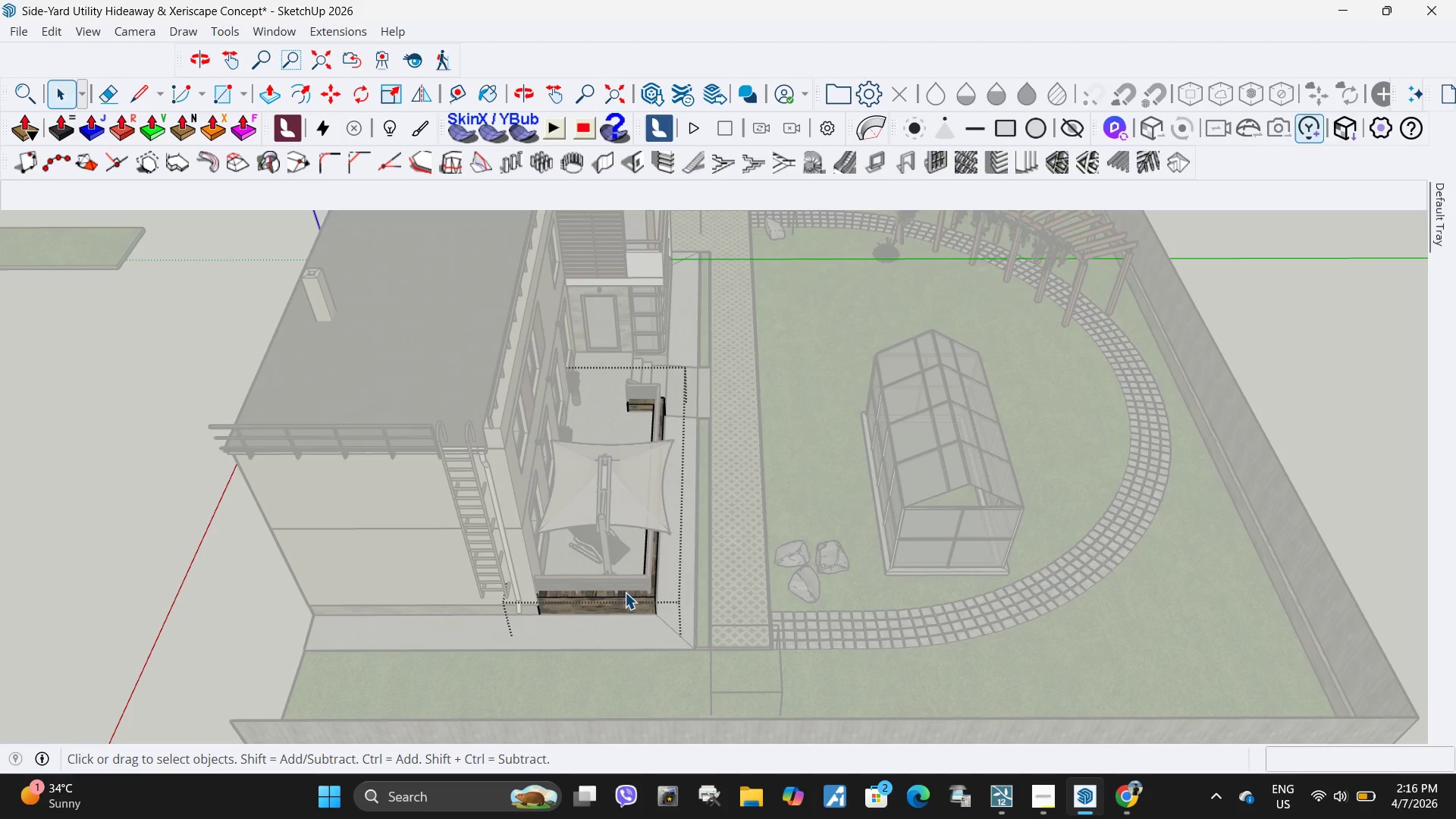 
key(Escape)
 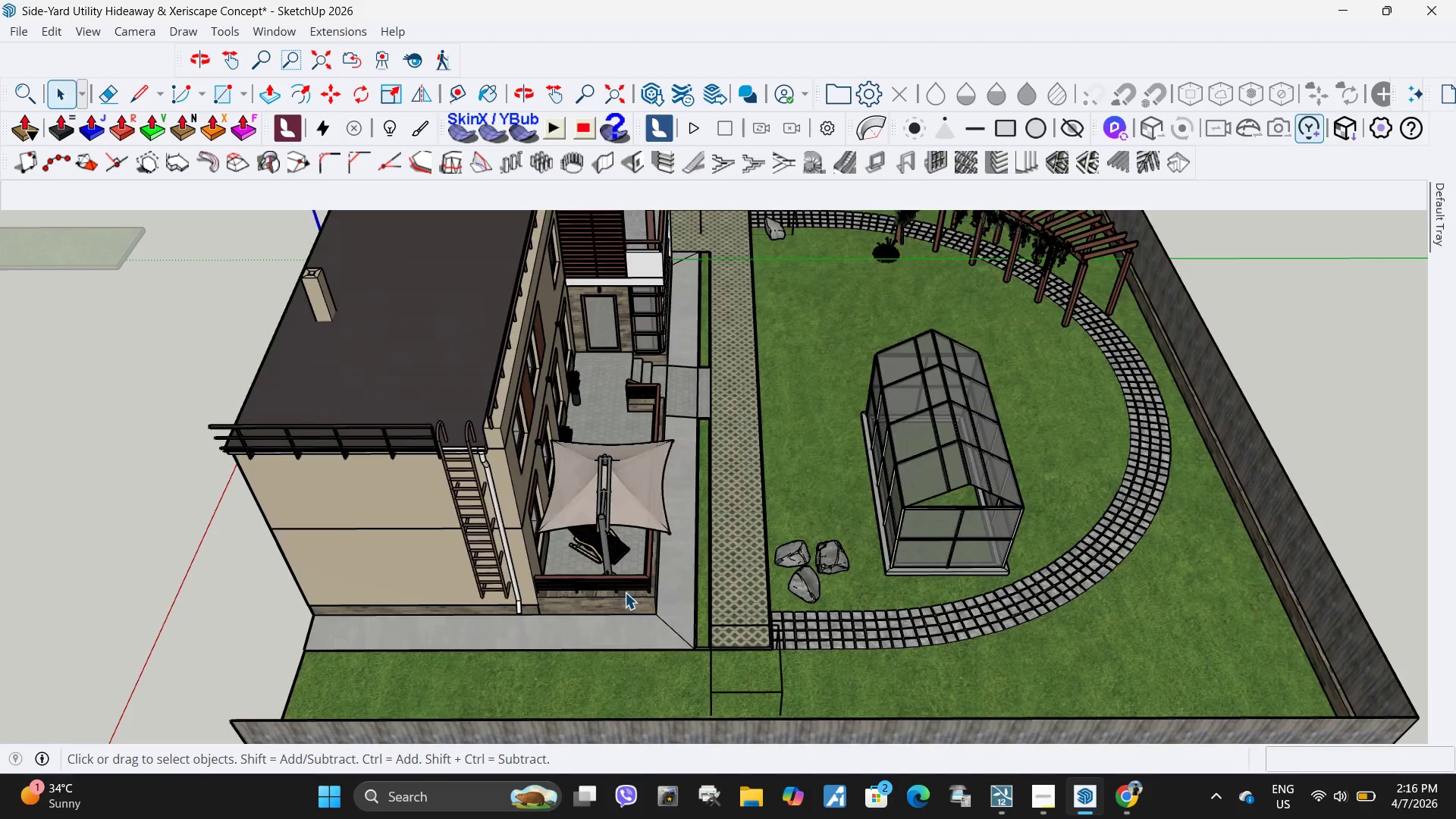 
left_click([625, 592])
 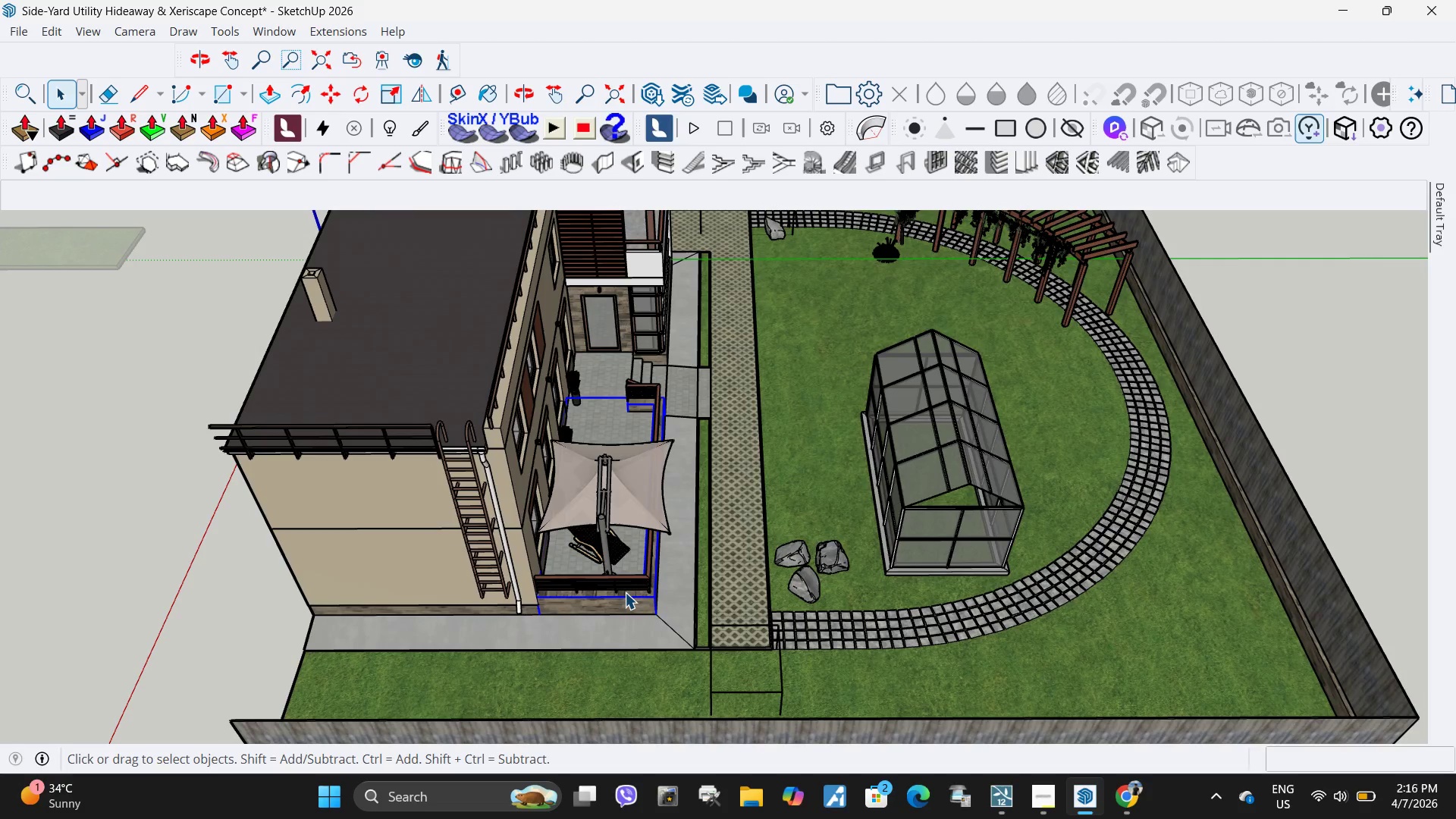 
key(Delete)
 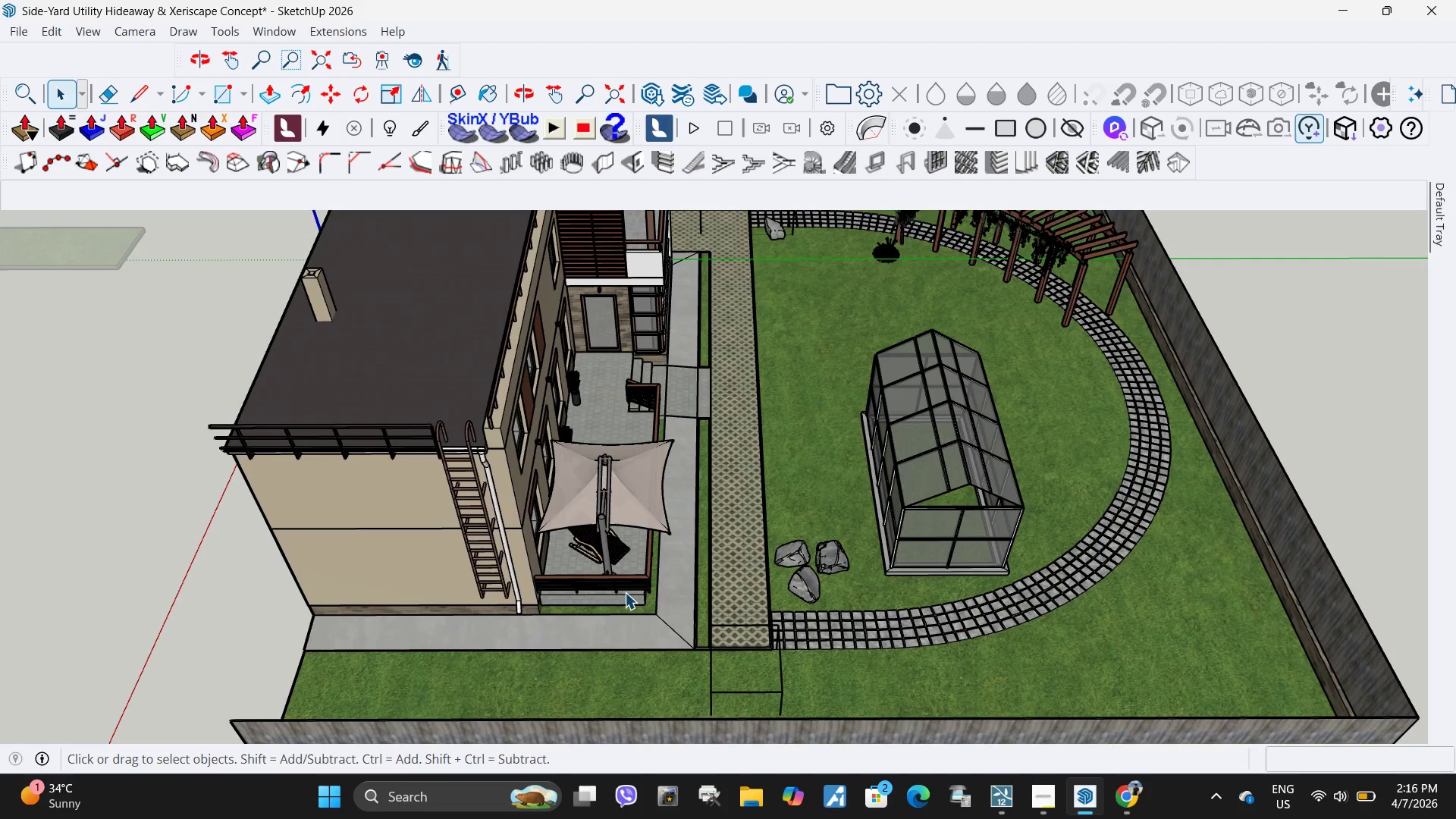 
left_click([625, 592])
 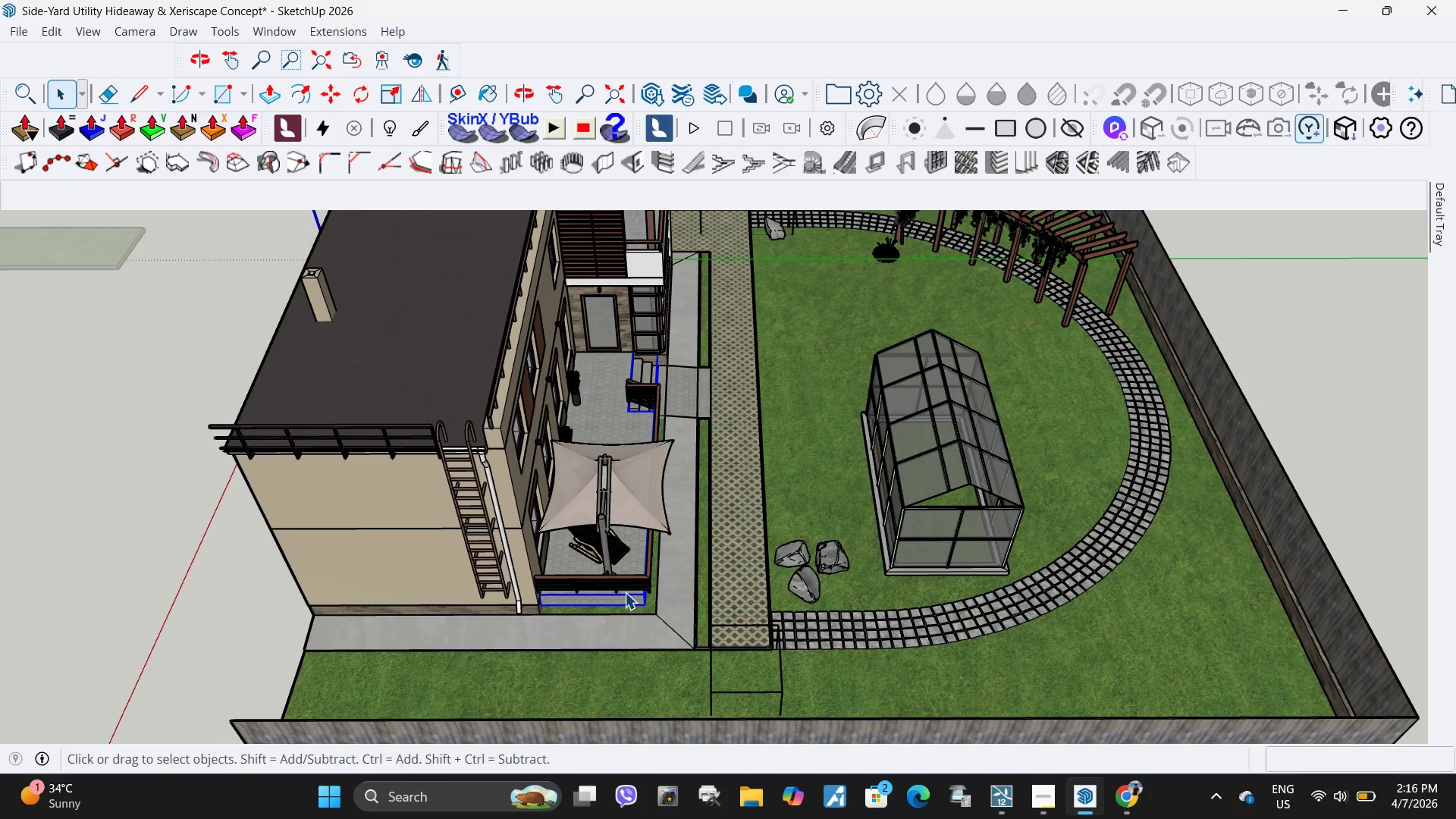 
key(Delete)
 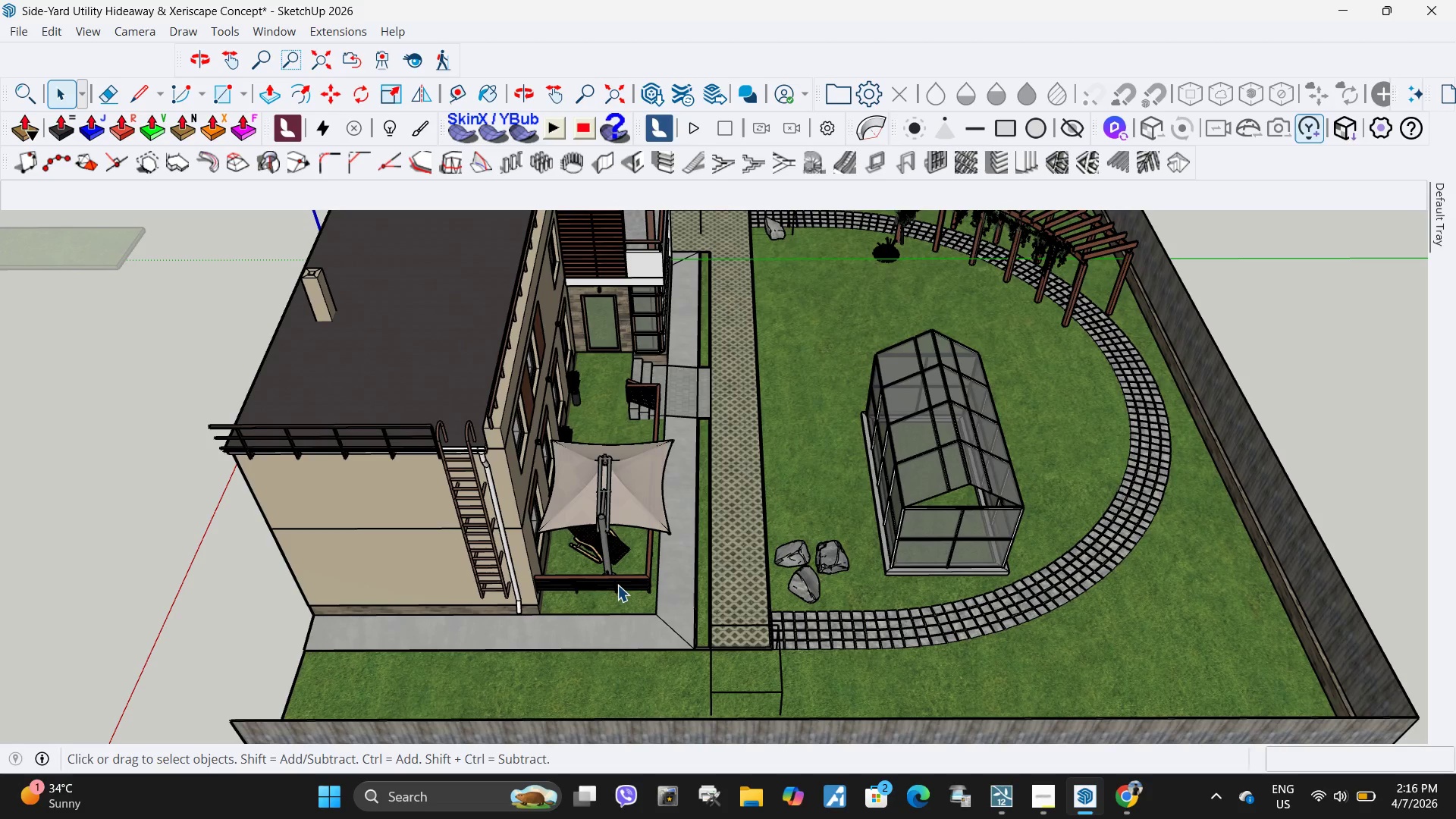 
left_click([617, 585])
 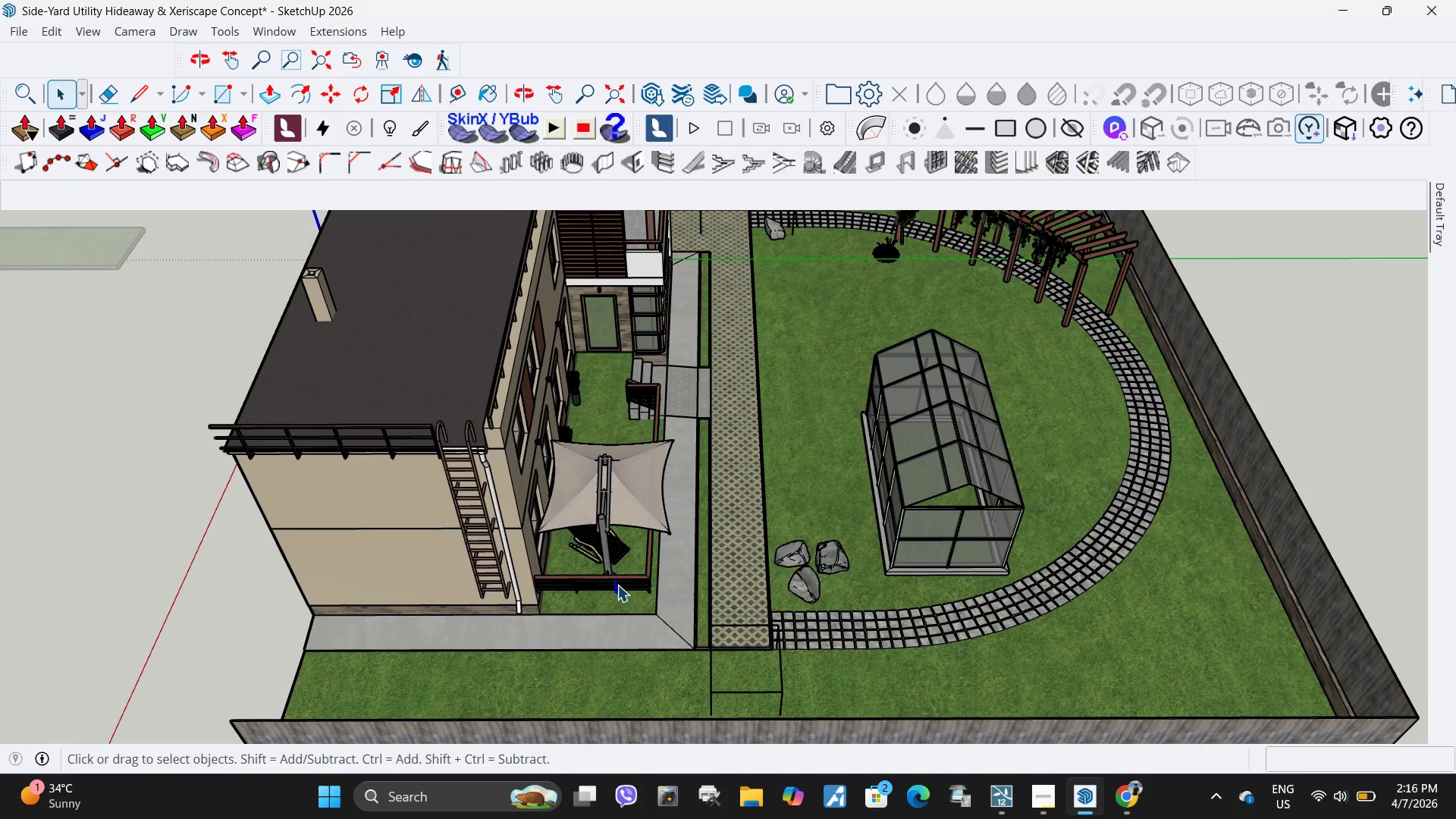 
key(Delete)
 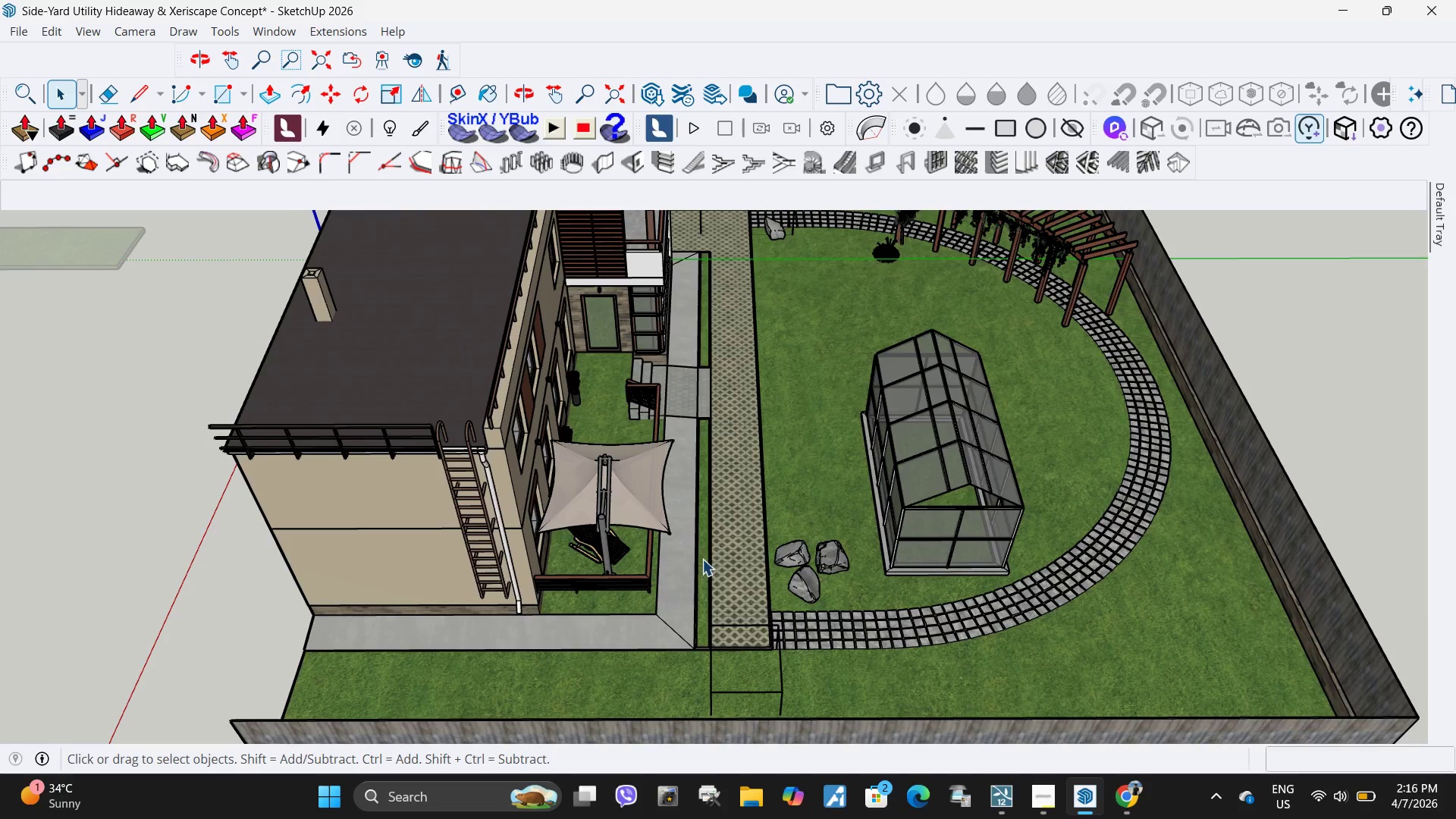 
key(Escape)
 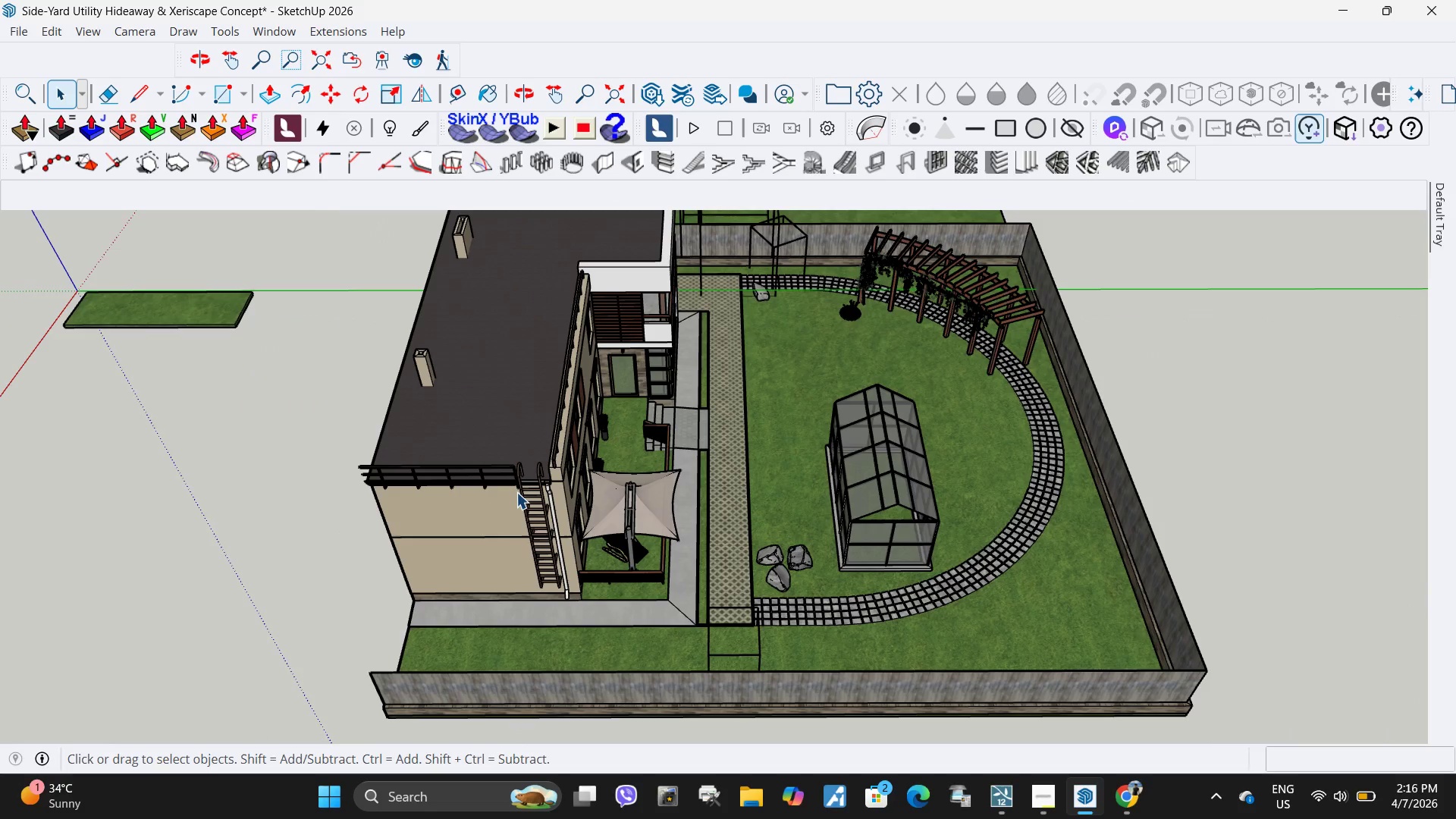 
scroll: coordinate [702, 559], scroll_direction: down, amount: 5.0
 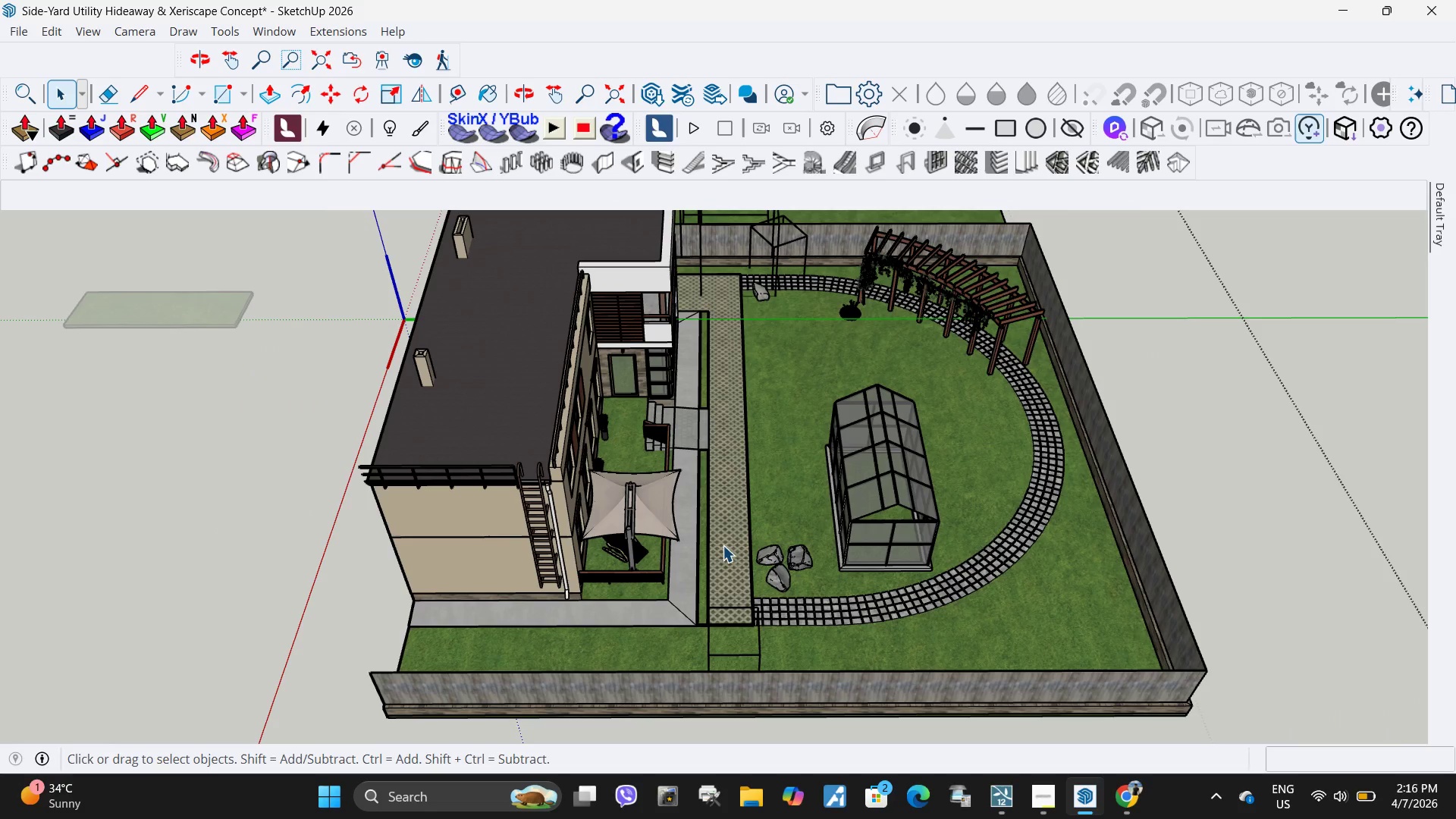 
double_click([516, 492])
 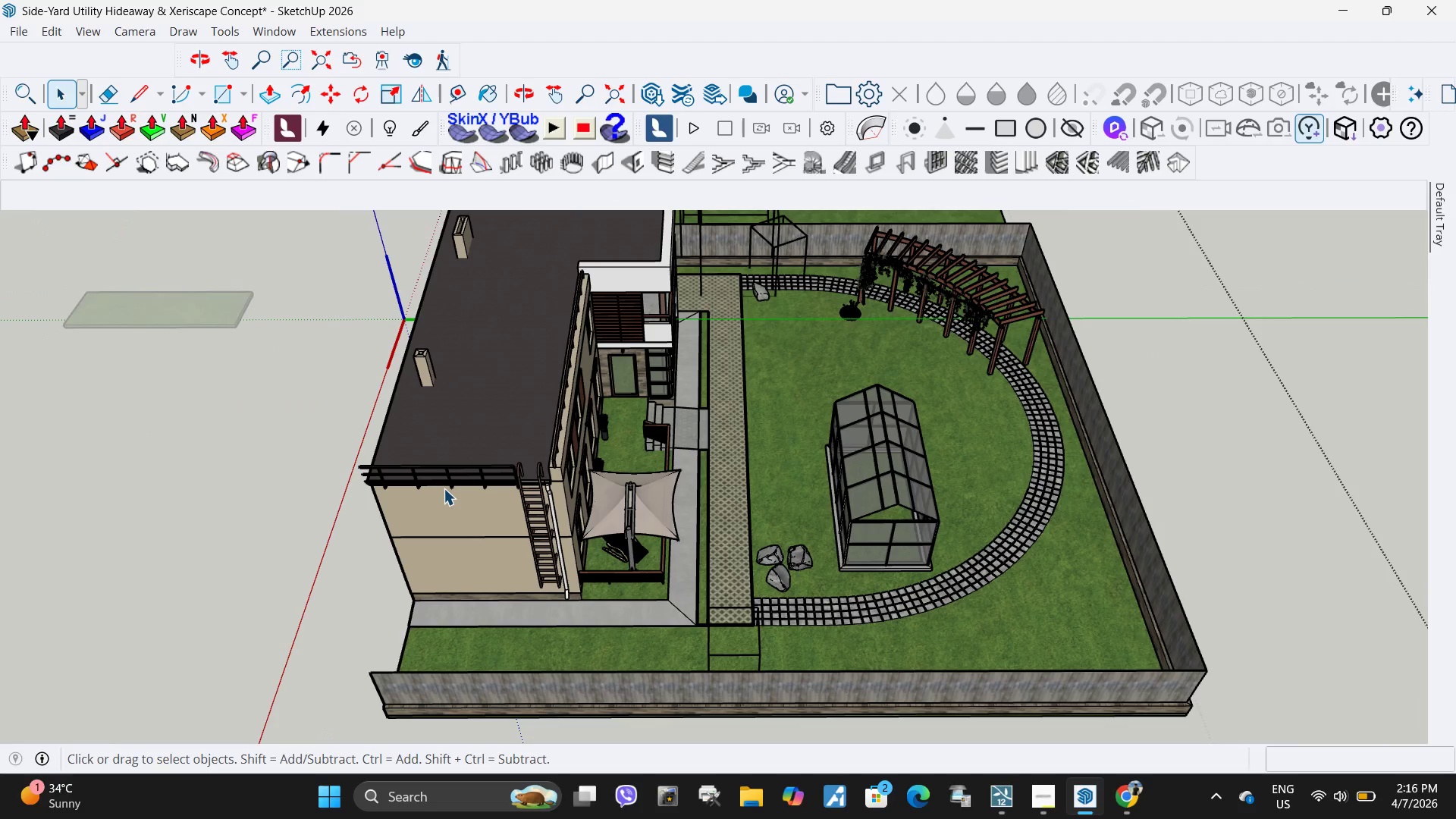 
double_click([444, 488])
 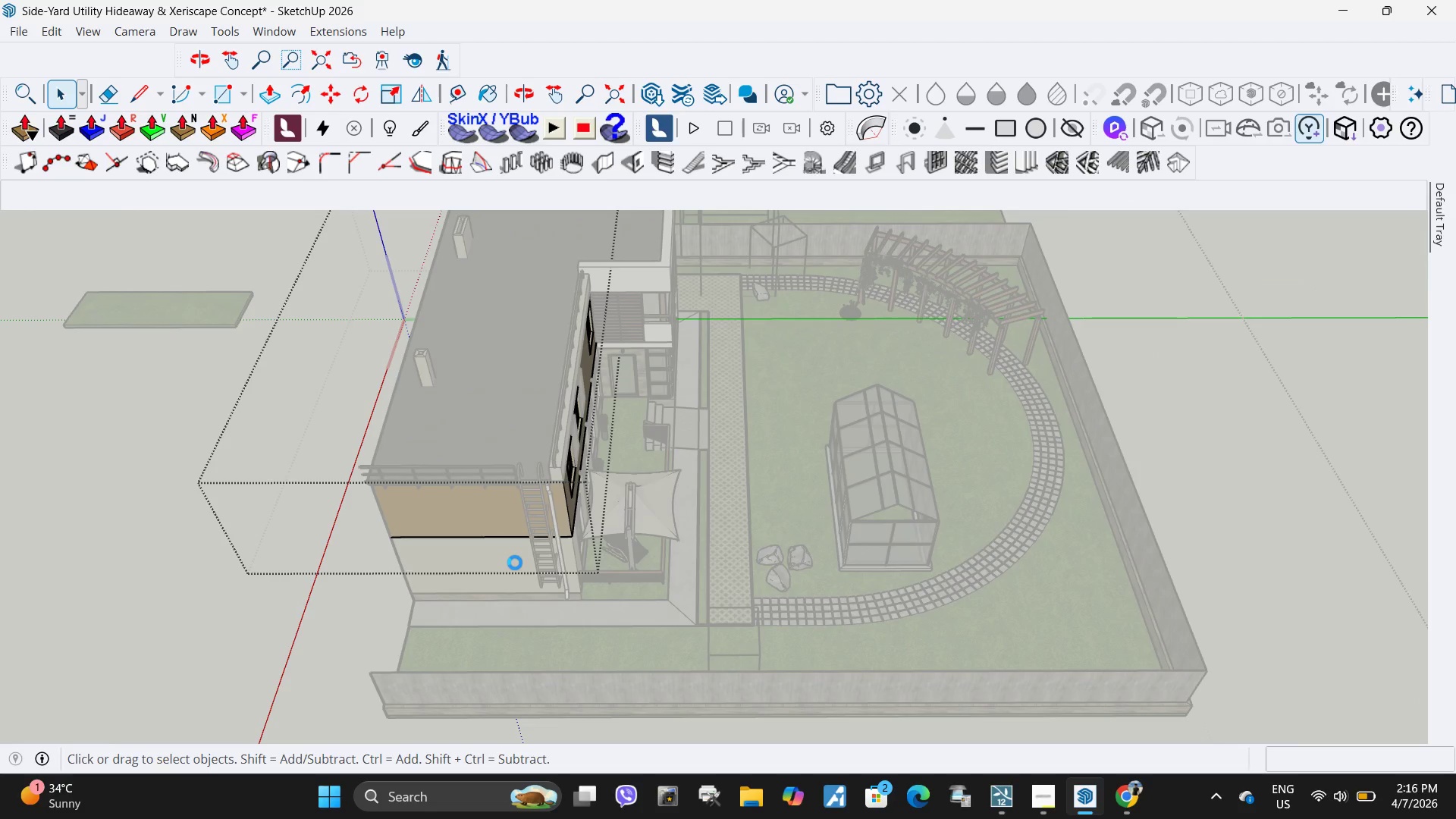 
key(Escape)
 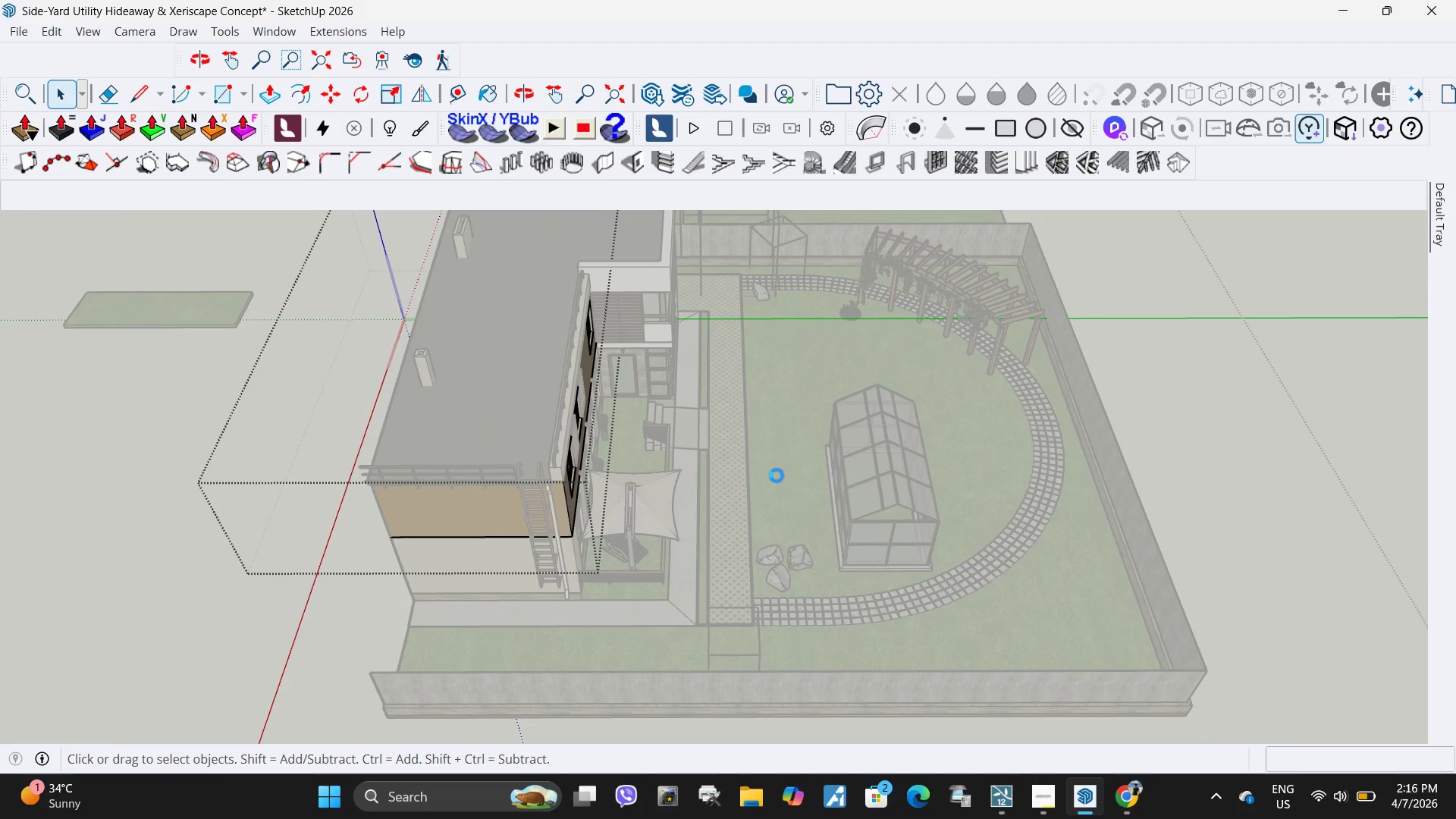 
key(Escape)
 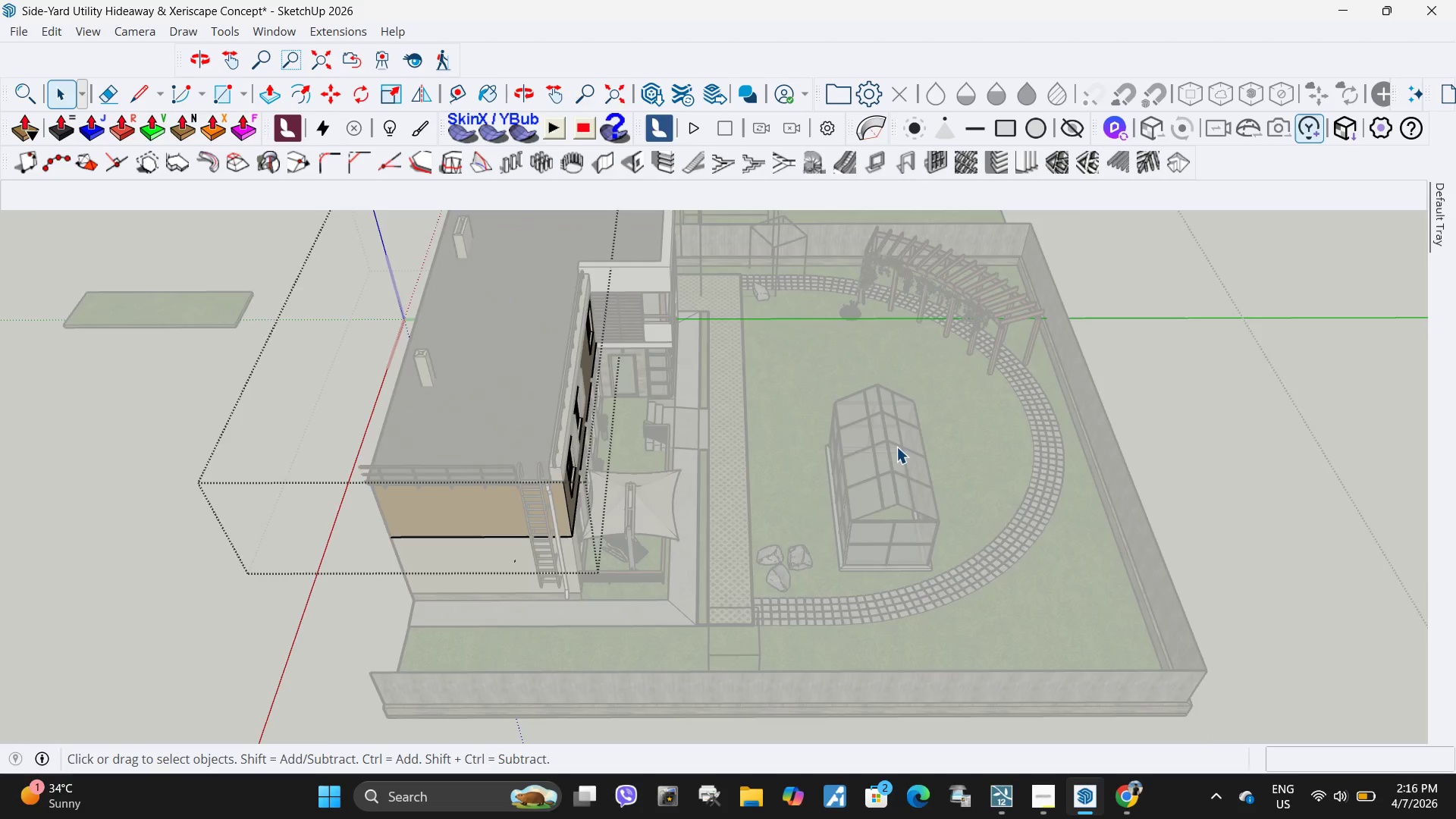 
scroll: coordinate [659, 482], scroll_direction: down, amount: 9.0
 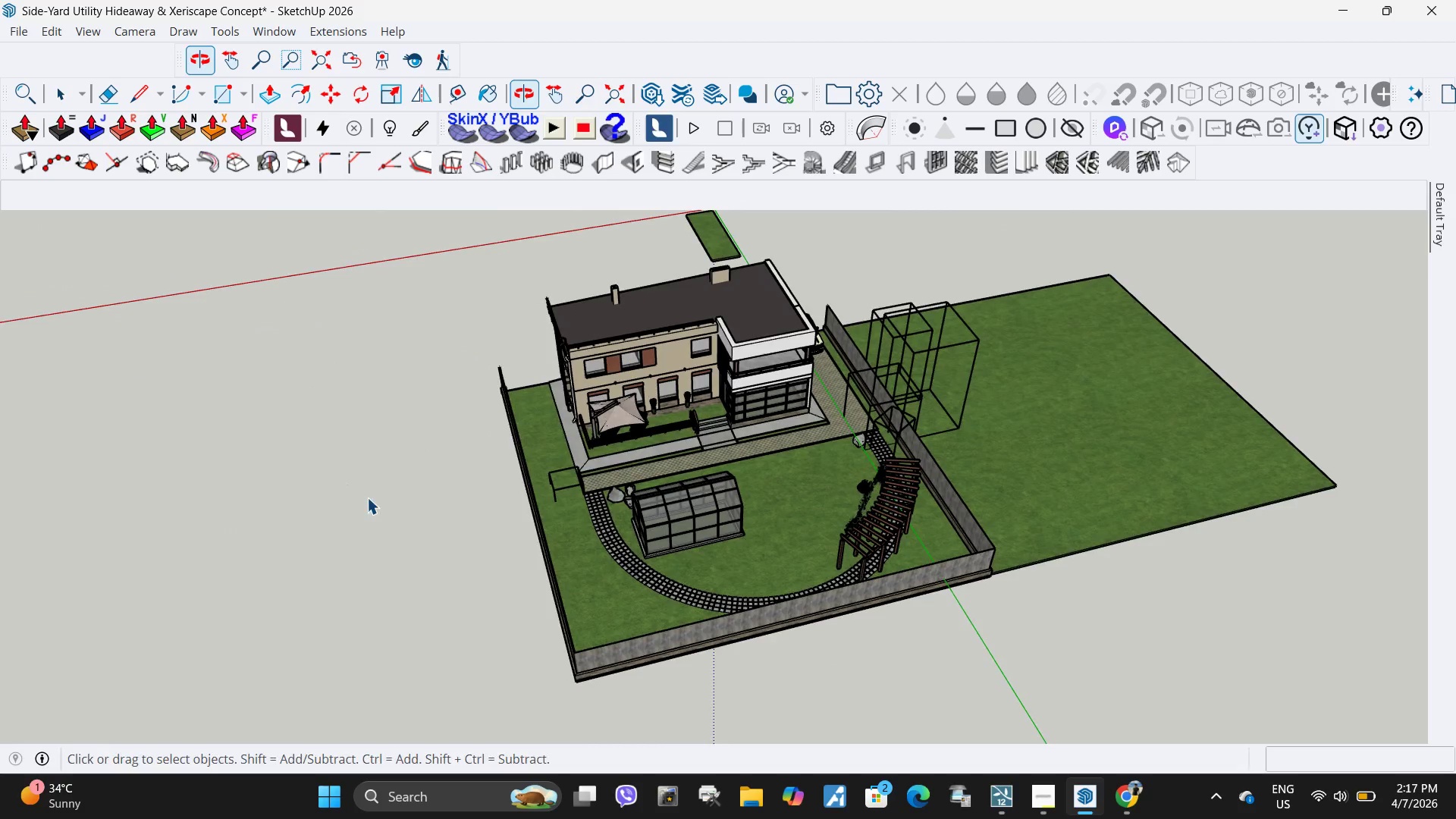 
double_click([703, 544])
 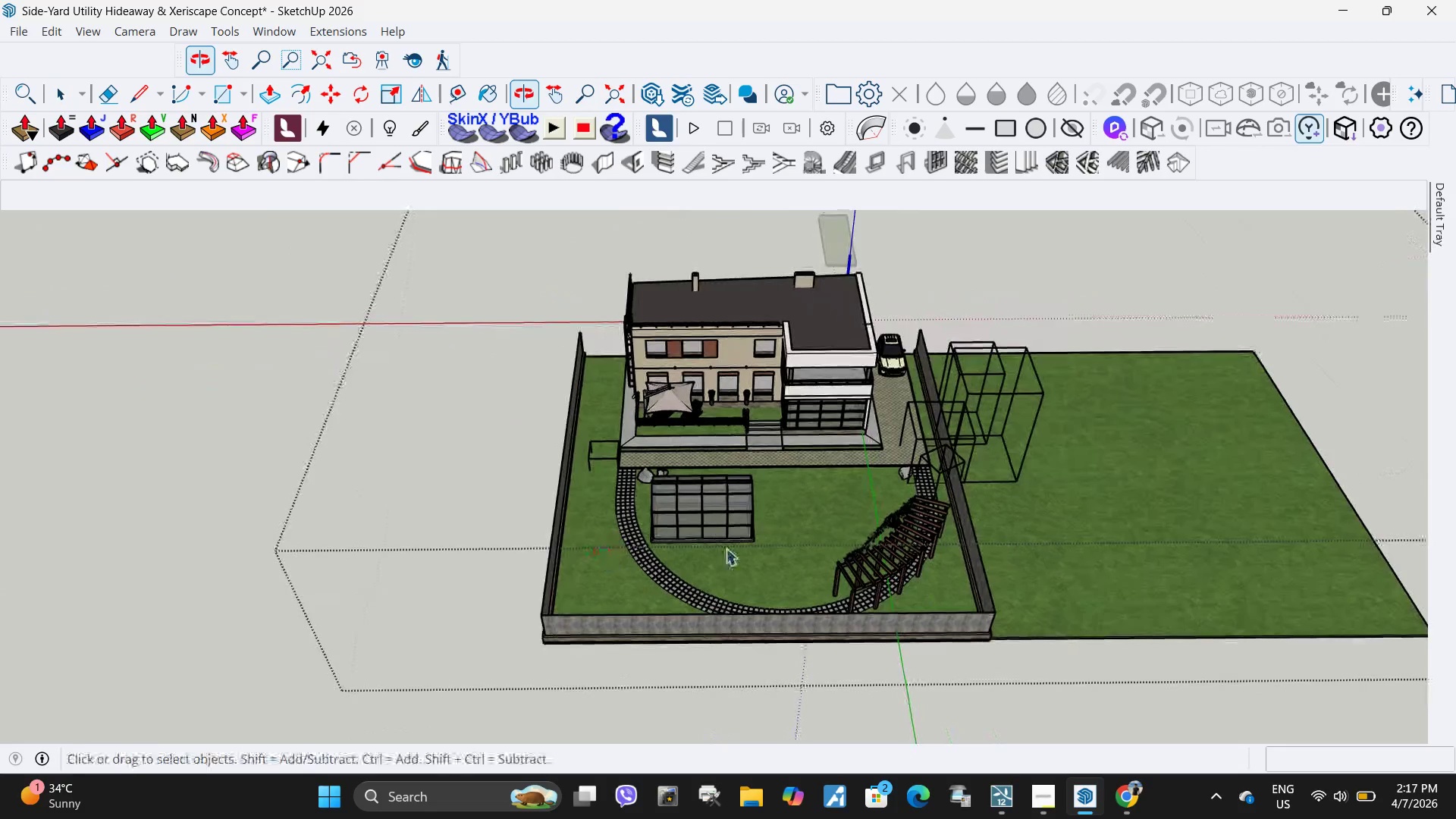 
double_click([726, 548])
 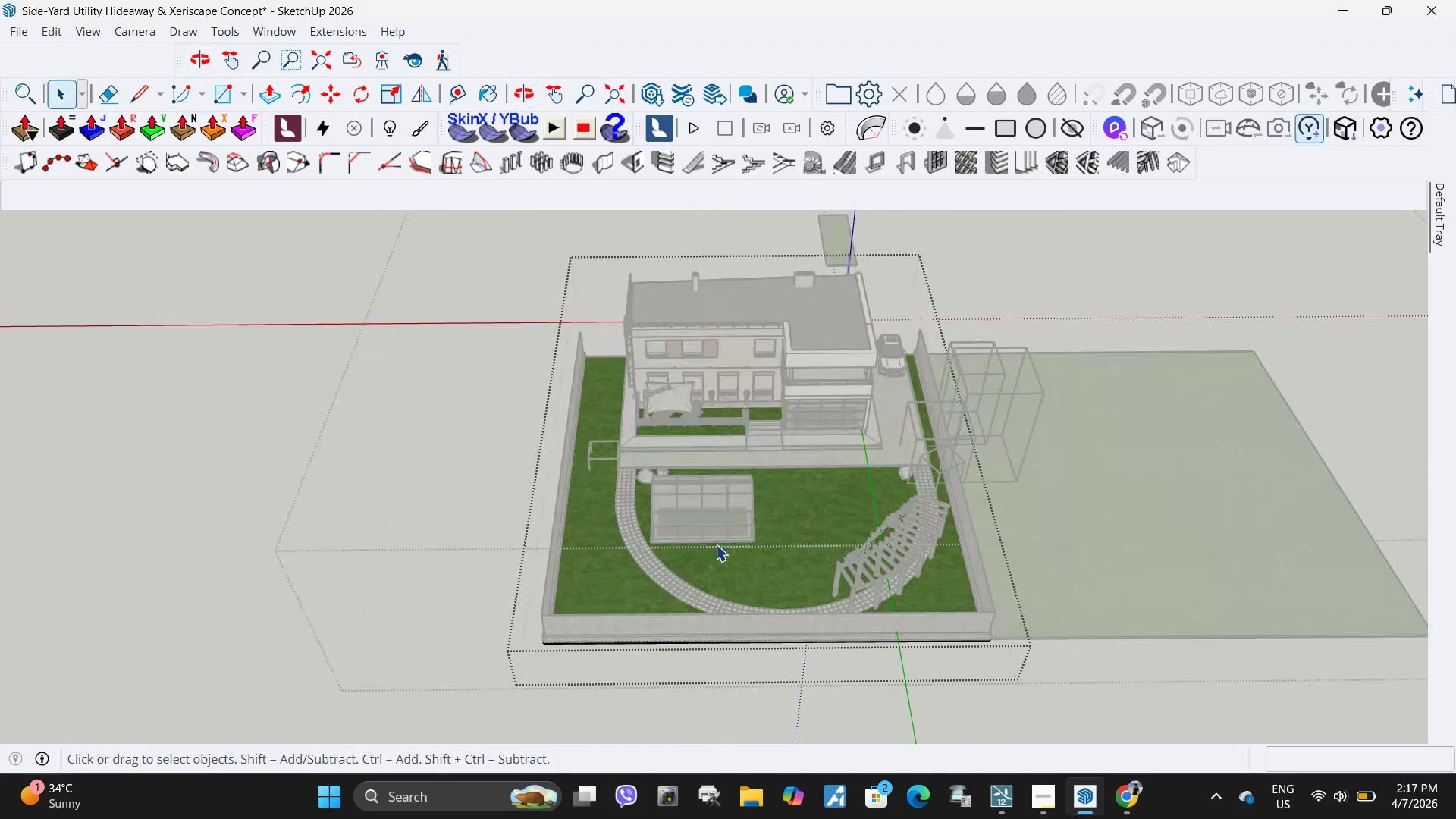 
left_click([716, 544])
 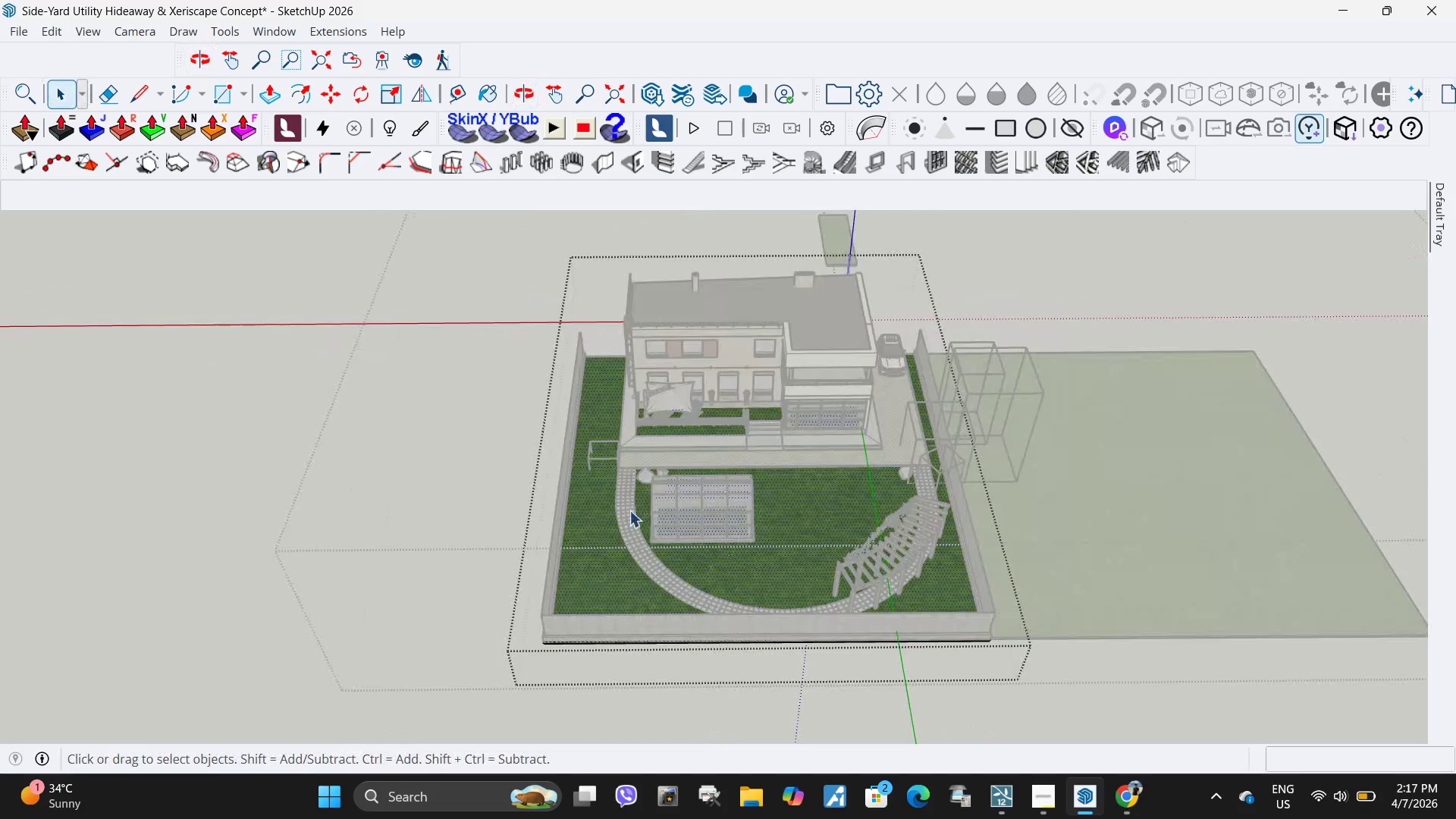 
key(Escape)
 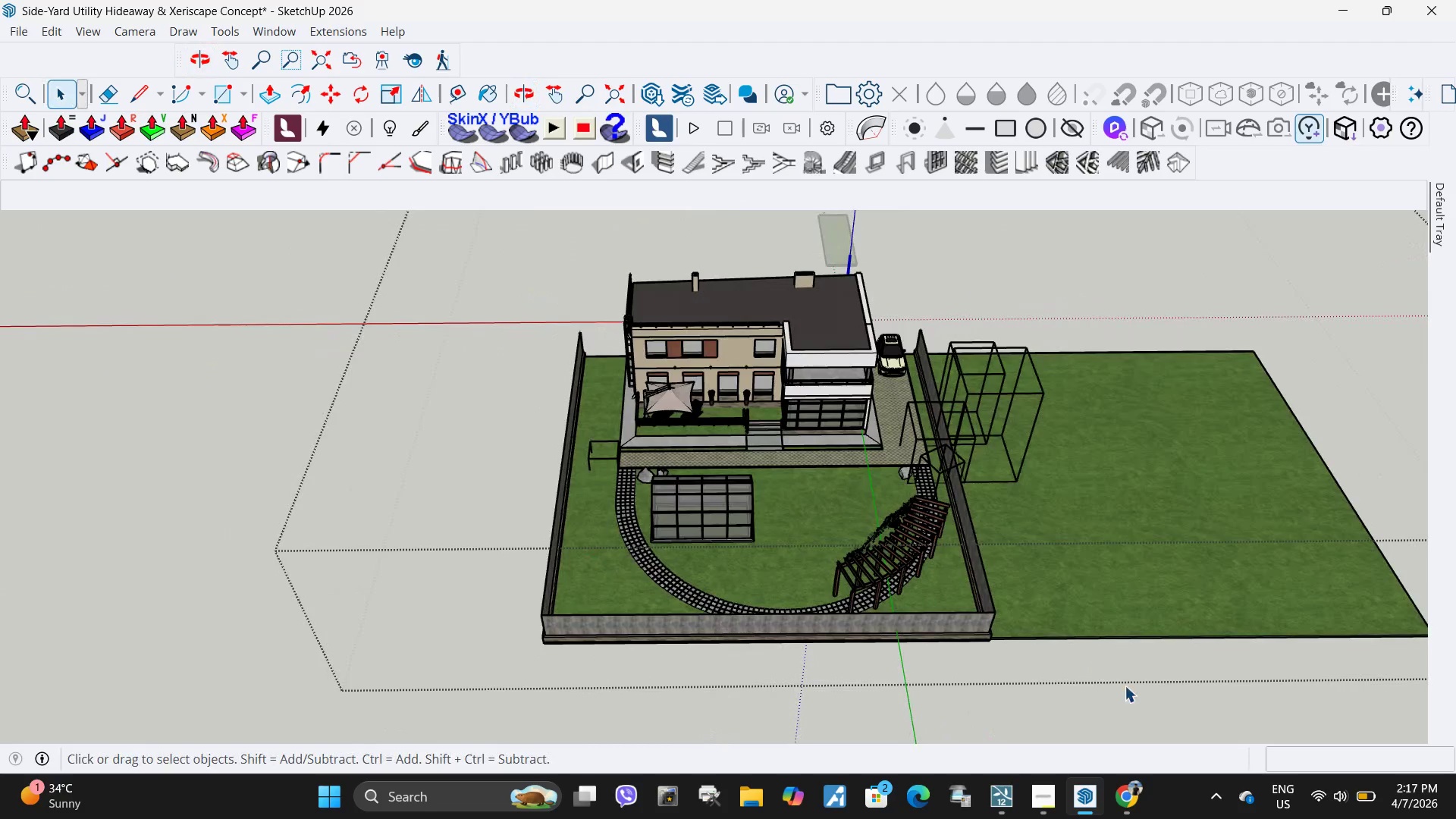 
left_click_drag(start_coordinate=[1125, 686], to_coordinate=[1053, 544])
 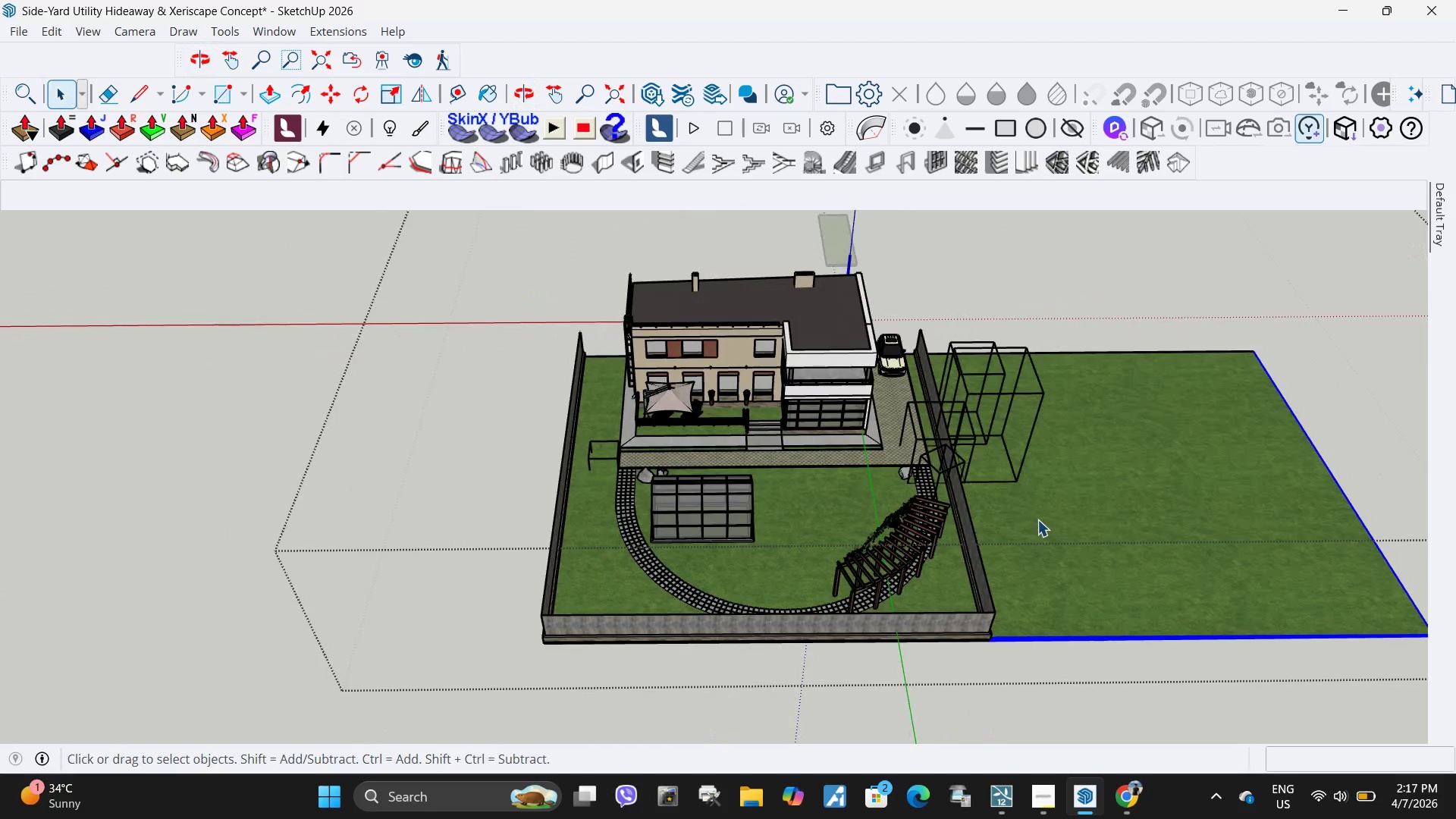 
double_click([1041, 519])
 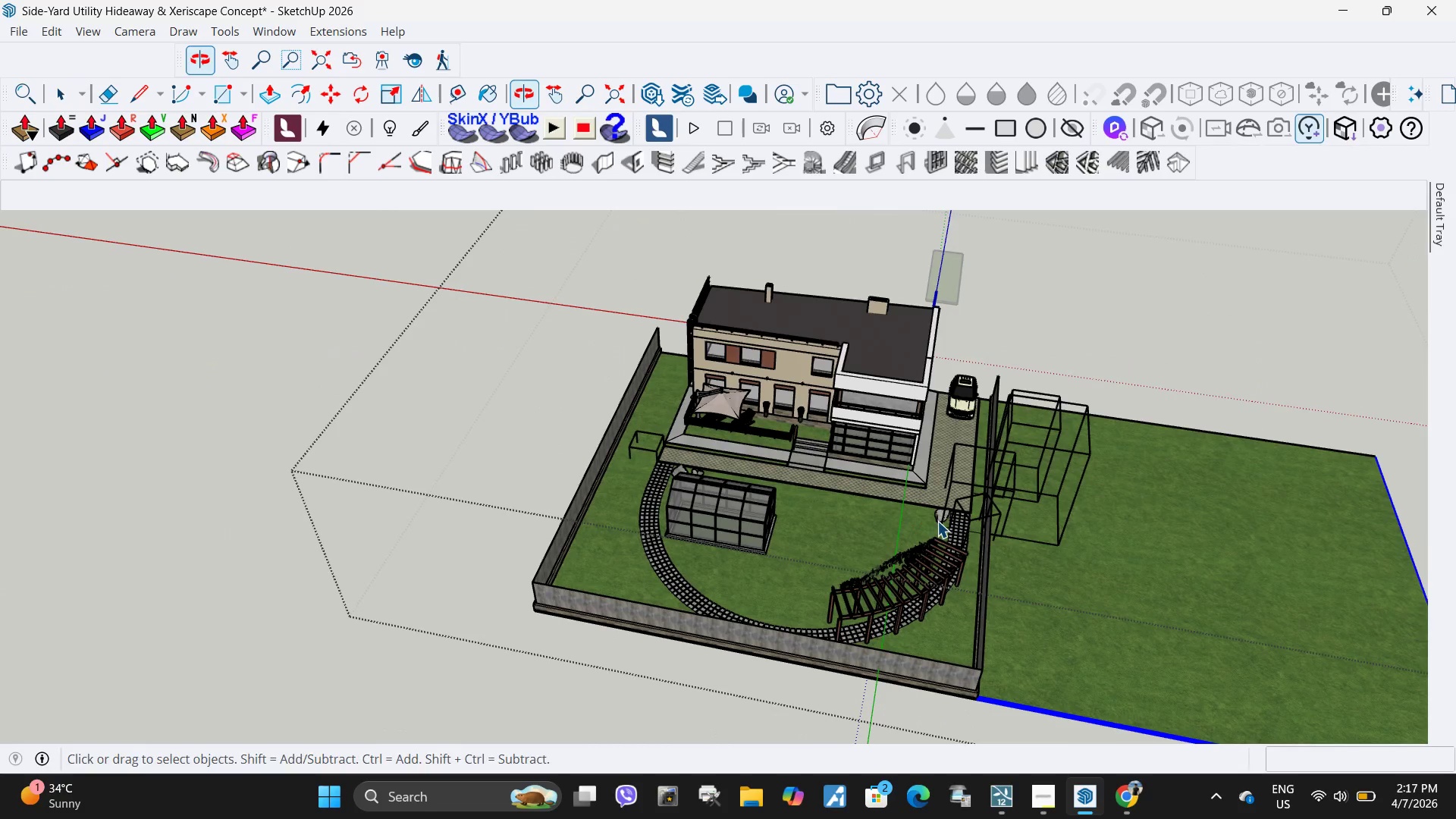 
key(Delete)
 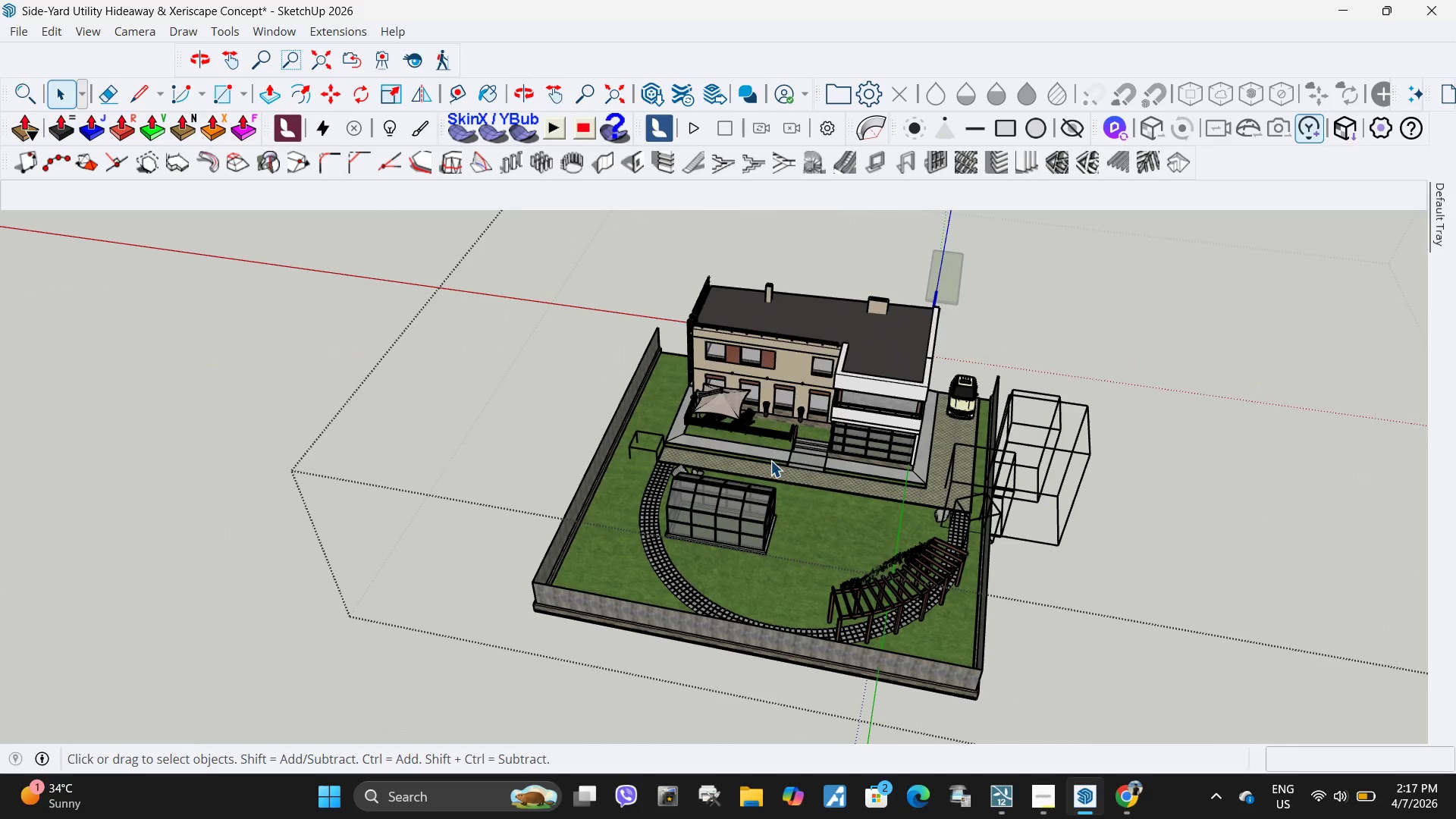 
scroll: coordinate [739, 457], scroll_direction: down, amount: 3.0
 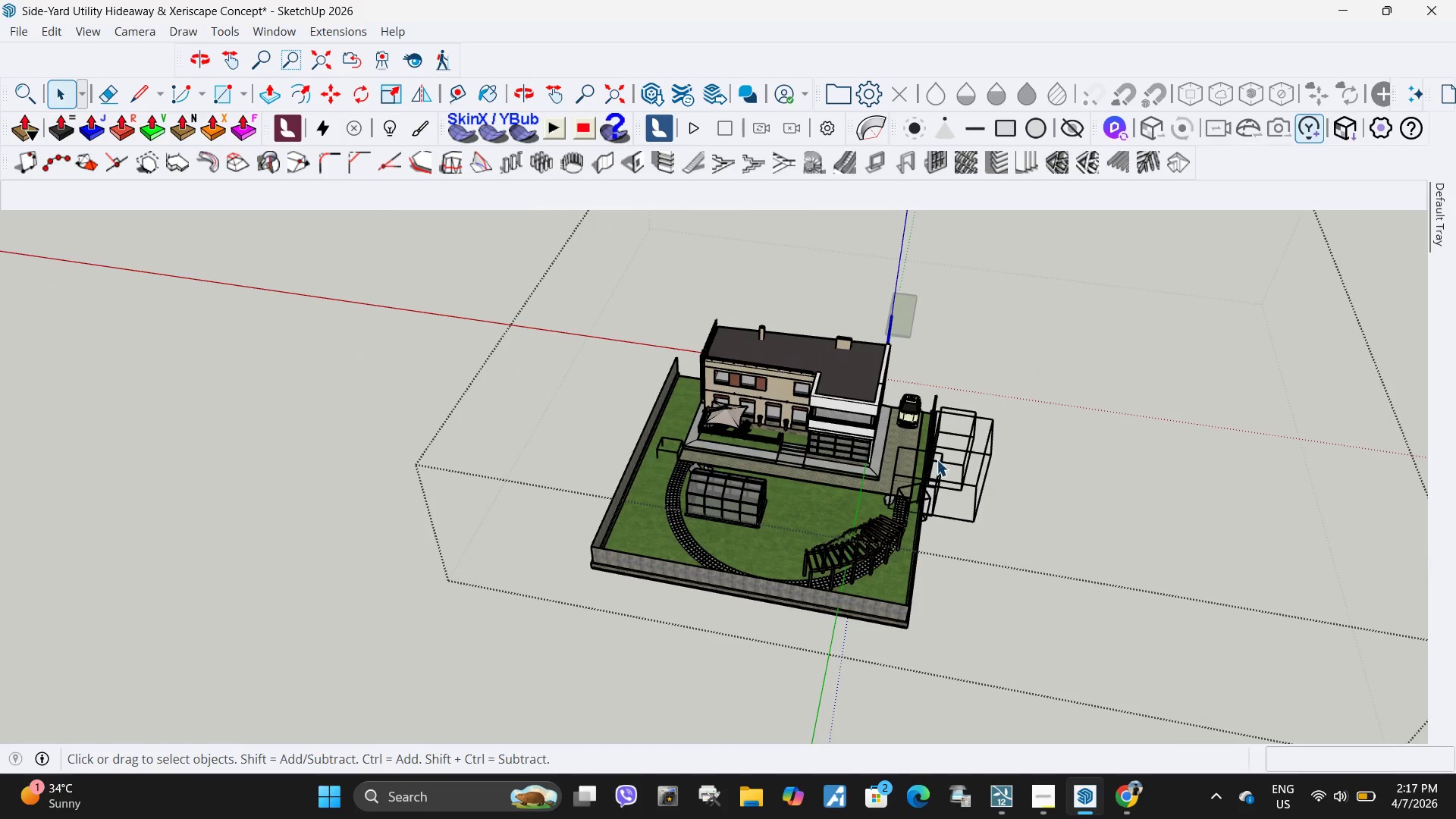 
left_click_drag(start_coordinate=[1026, 571], to_coordinate=[968, 375])
 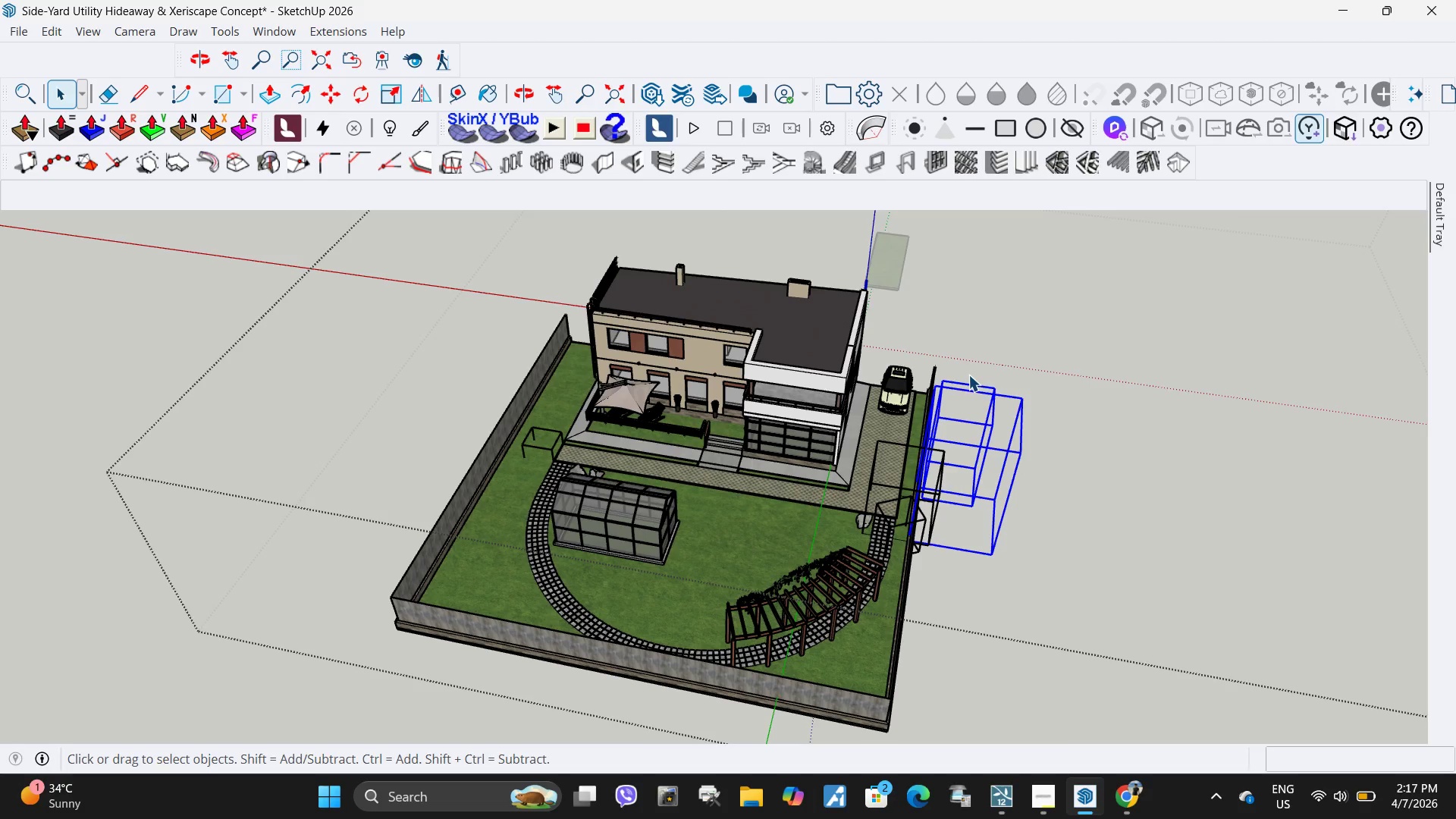 
scroll: coordinate [941, 458], scroll_direction: up, amount: 4.0
 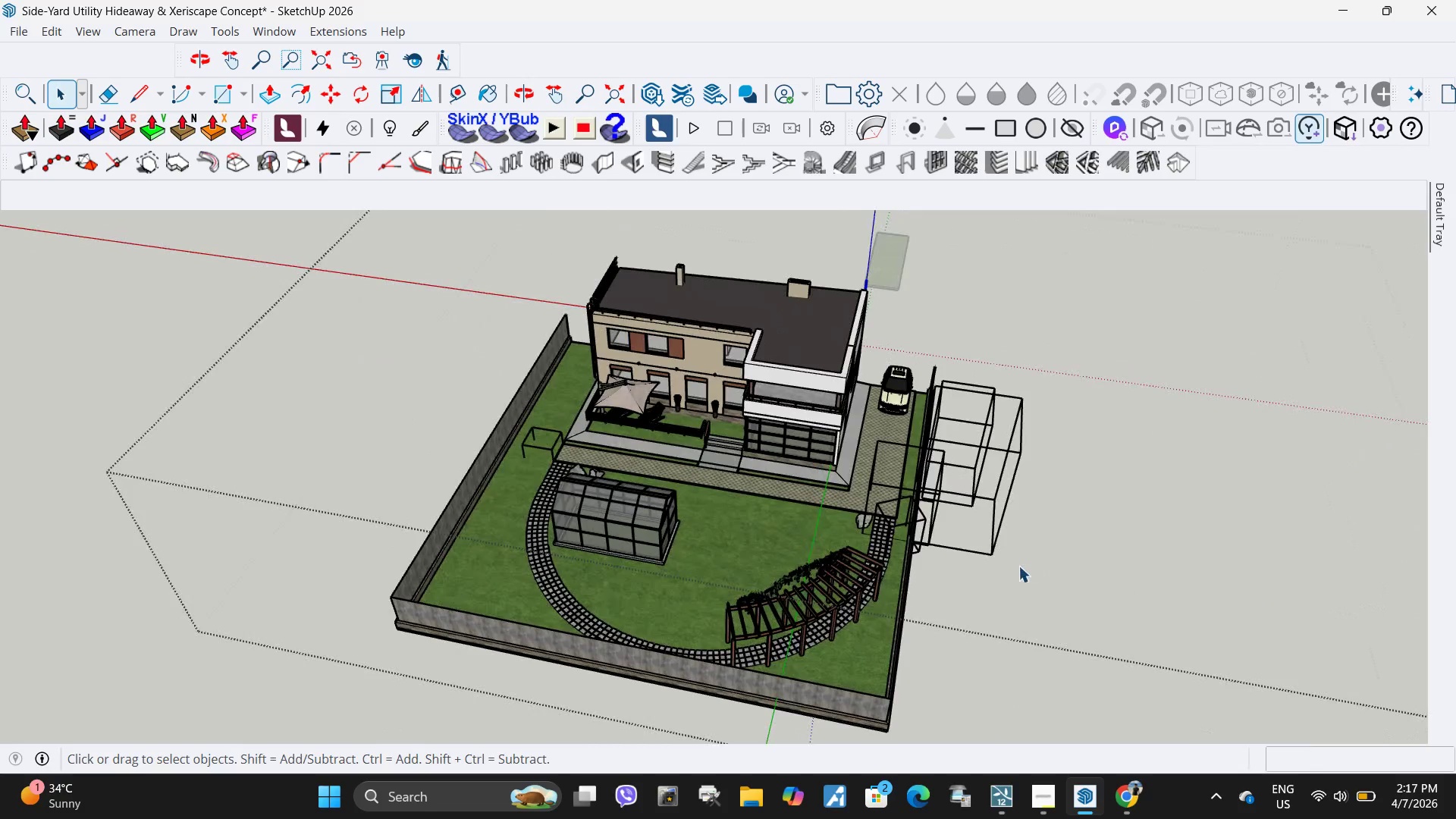 
key(Delete)
 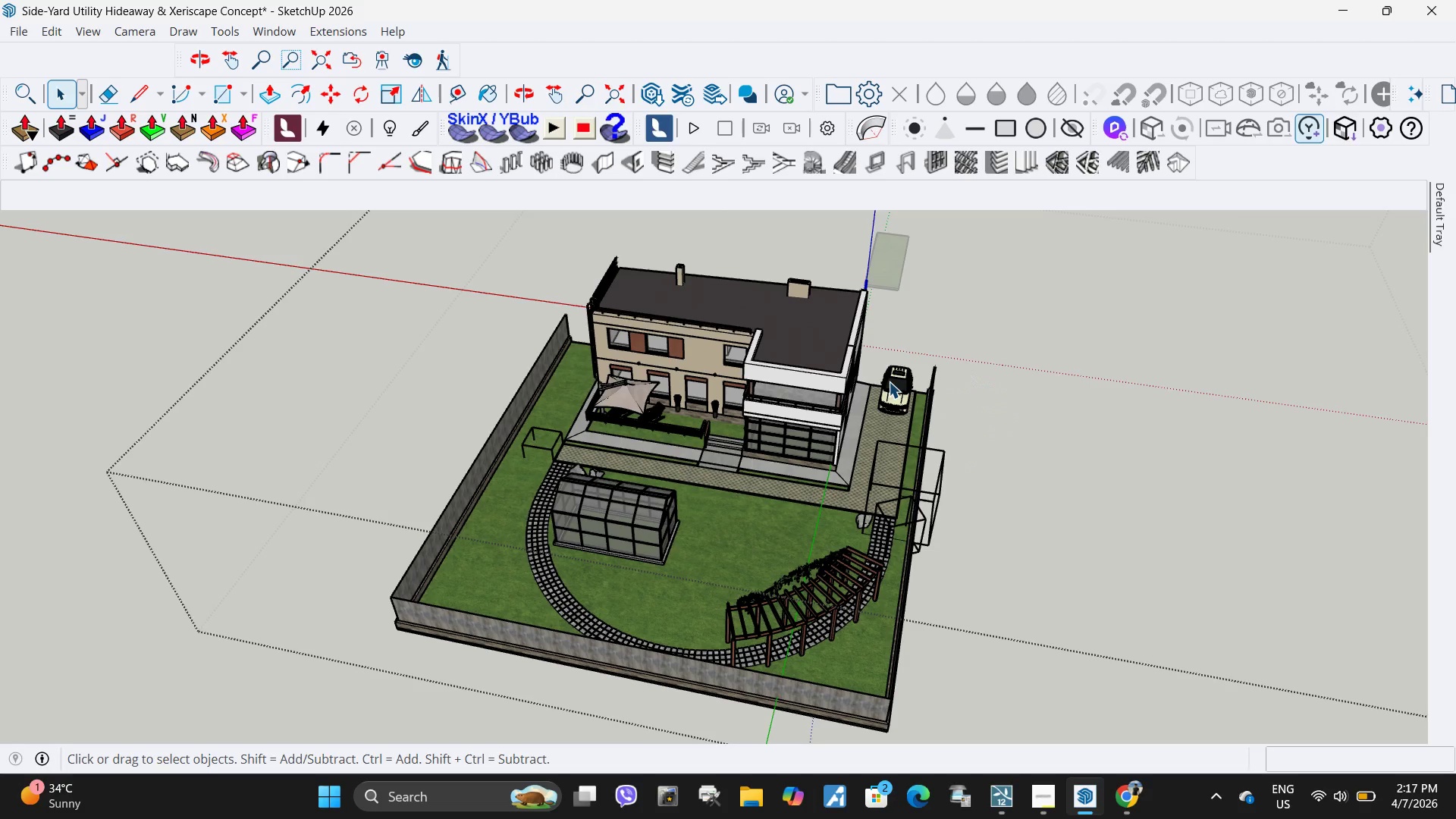 
left_click([889, 381])
 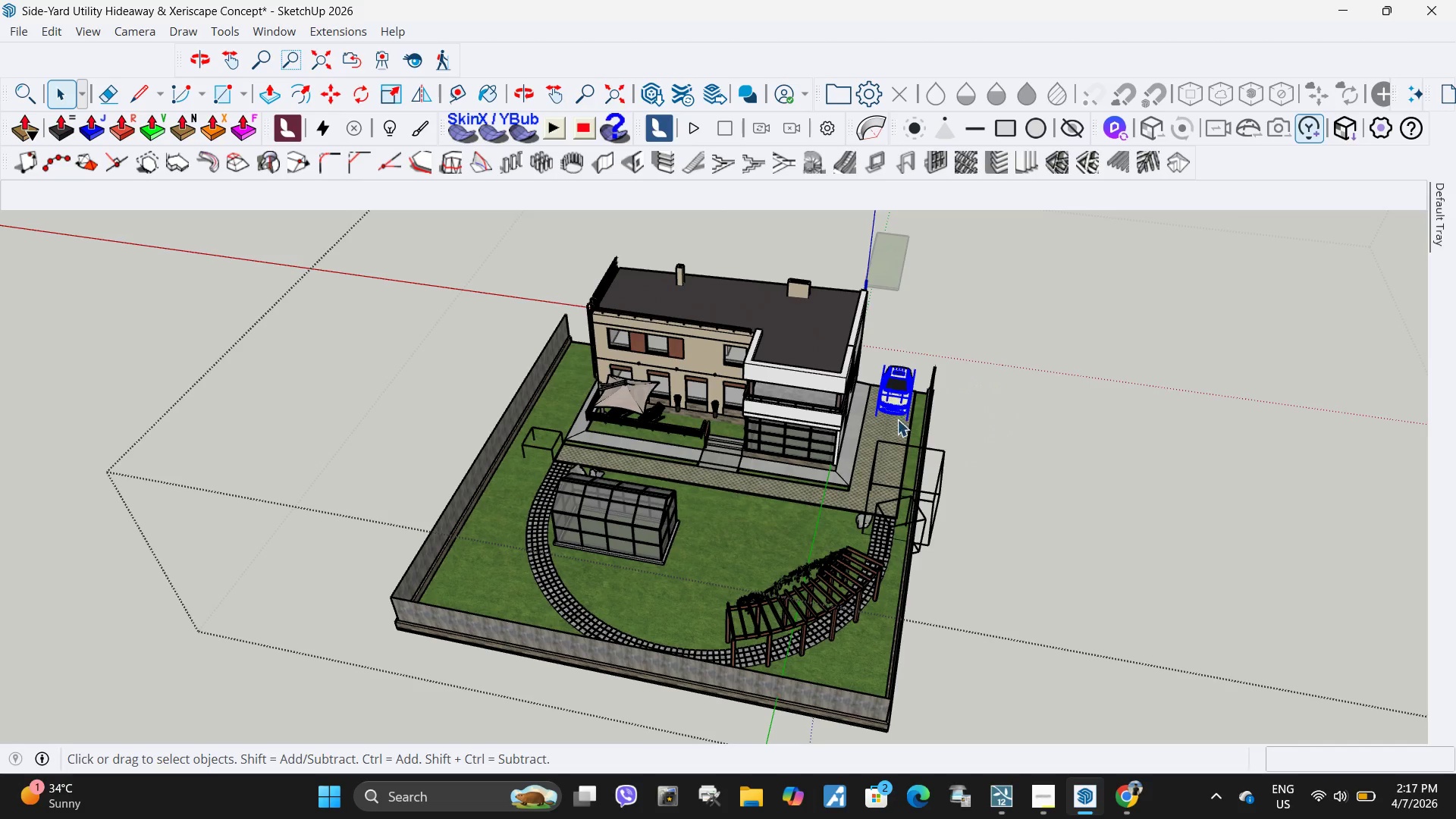 
key(Delete)
 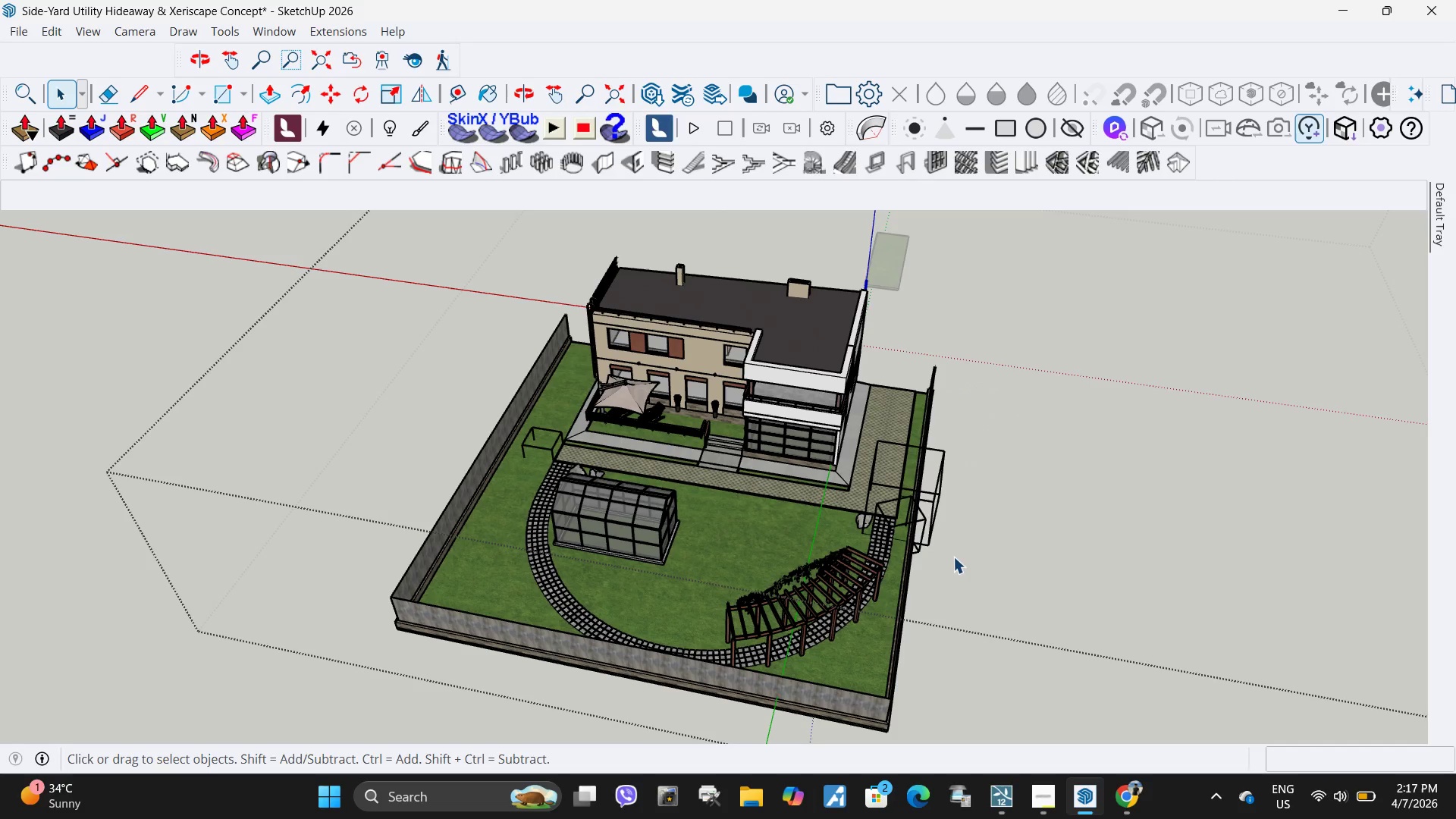 
left_click_drag(start_coordinate=[955, 557], to_coordinate=[925, 496])
 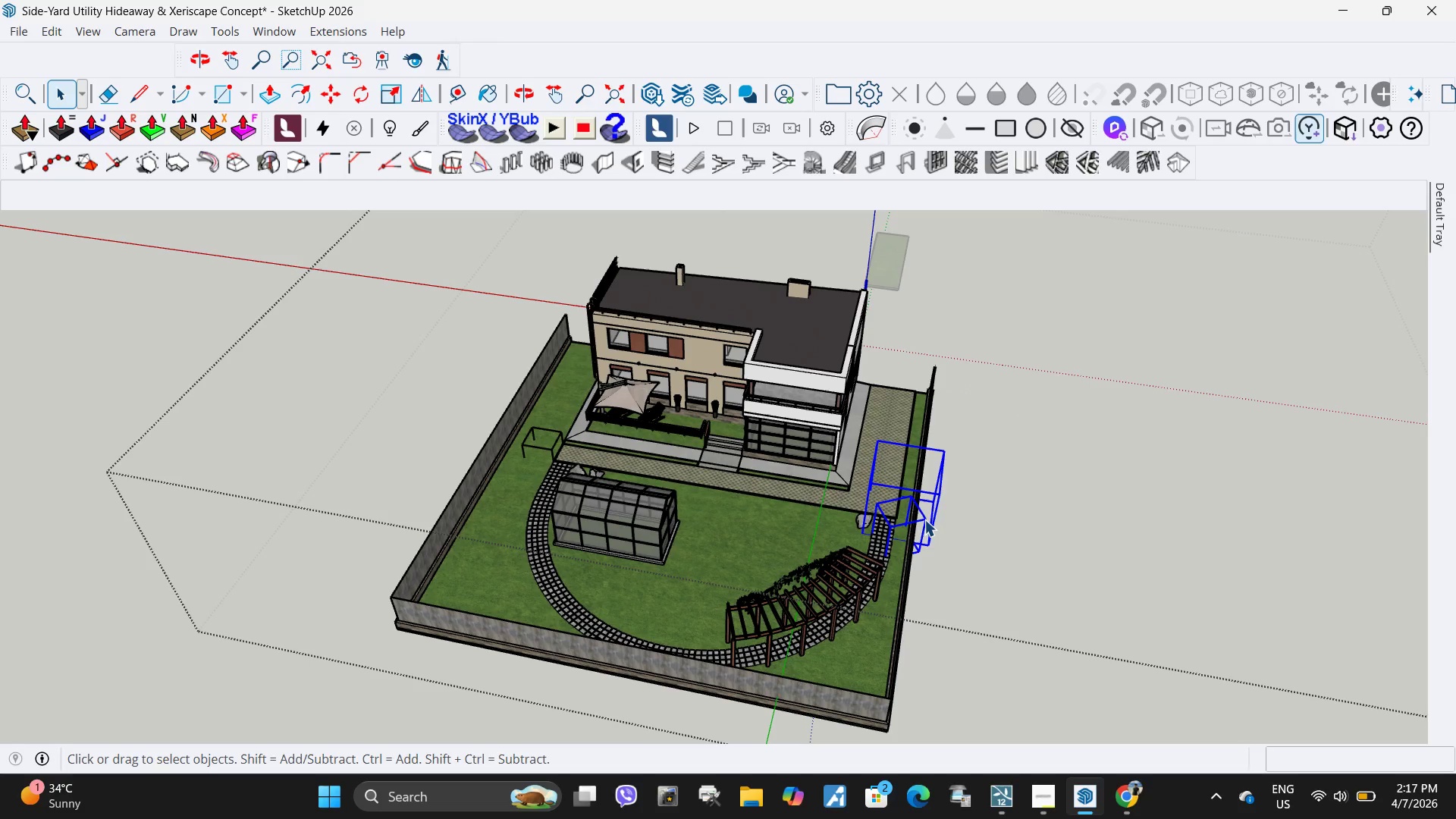 
key(Delete)
 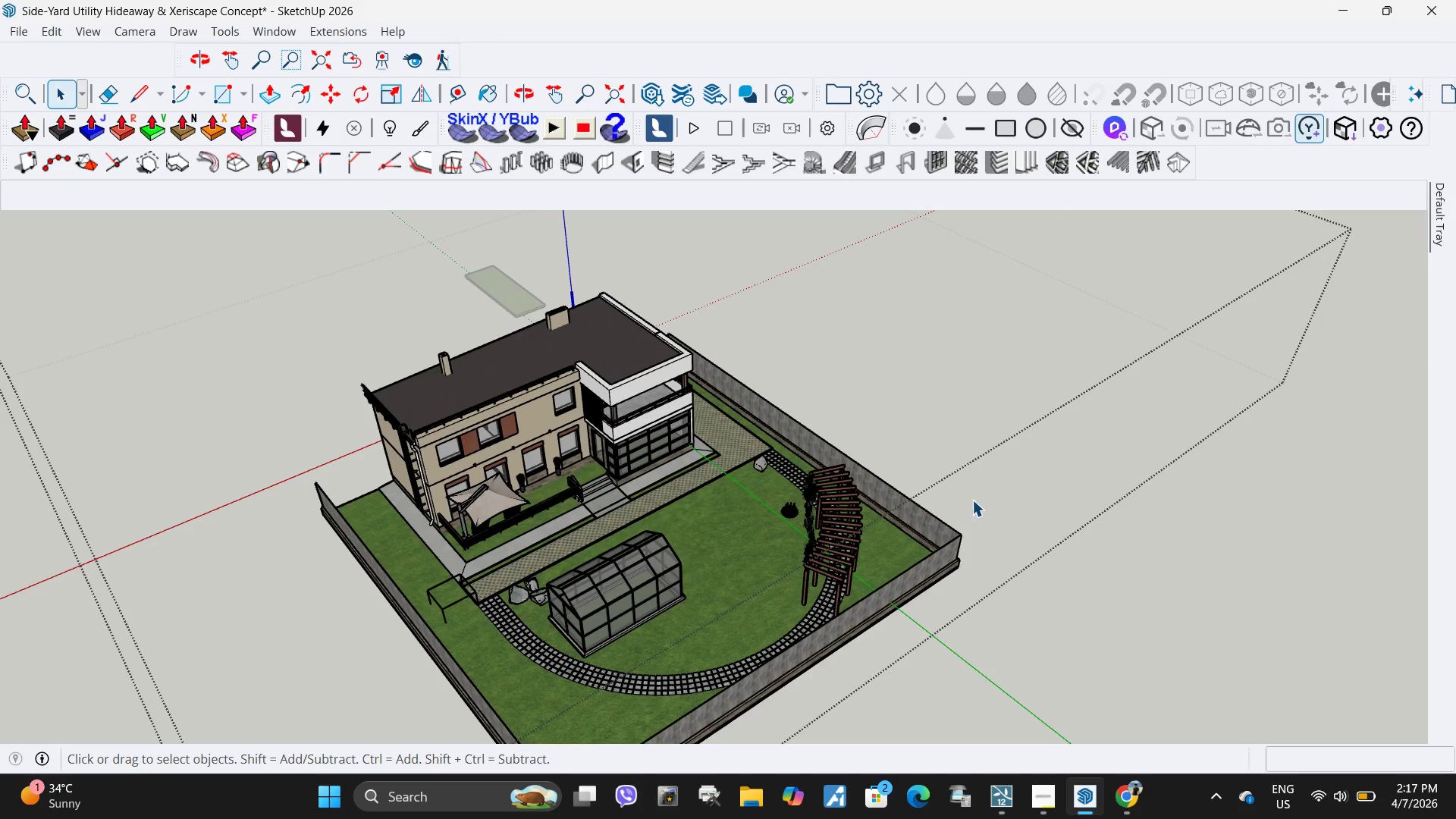 
scroll: coordinate [543, 548], scroll_direction: up, amount: 6.0
 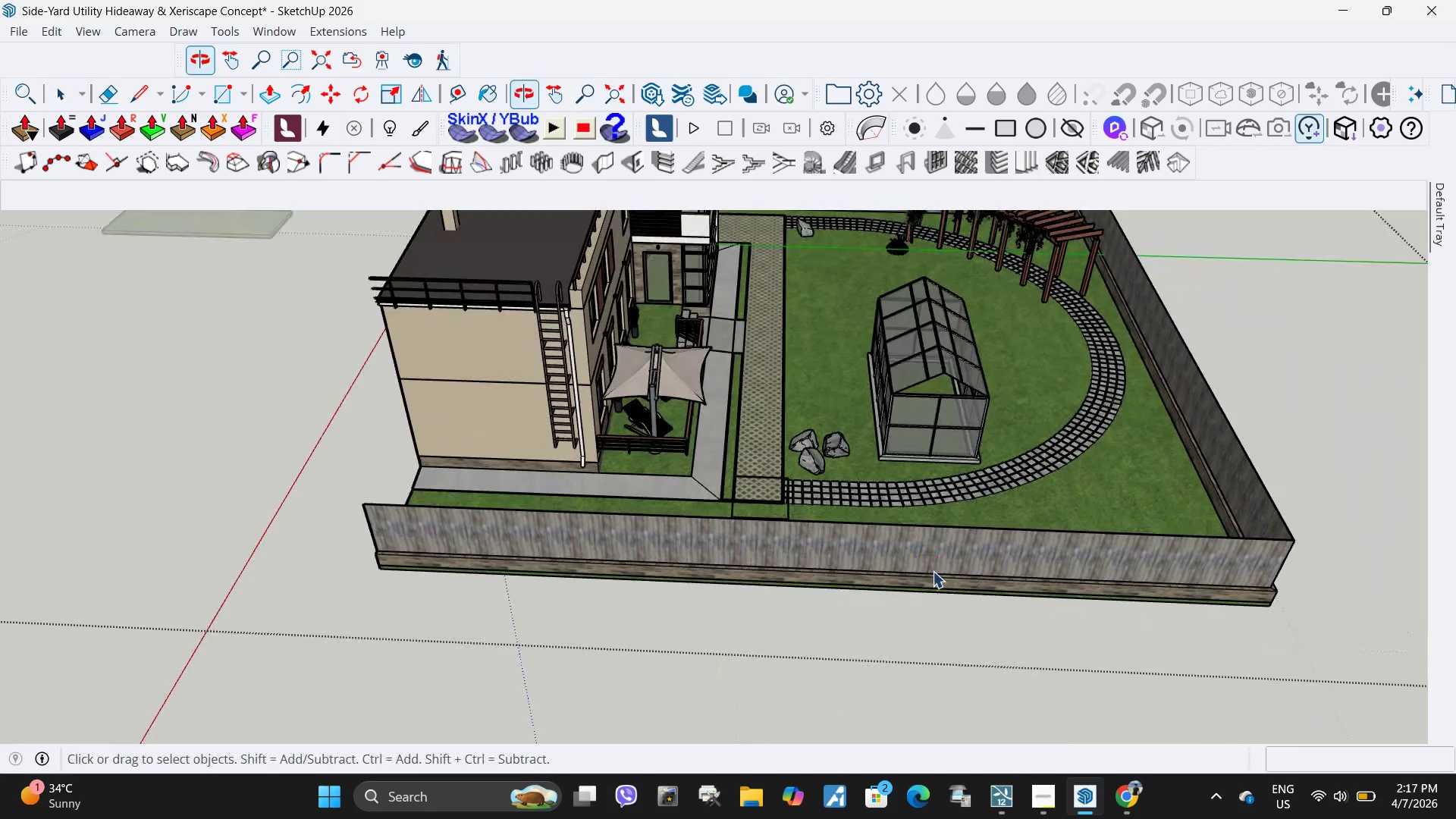 
scroll: coordinate [993, 491], scroll_direction: down, amount: 10.0
 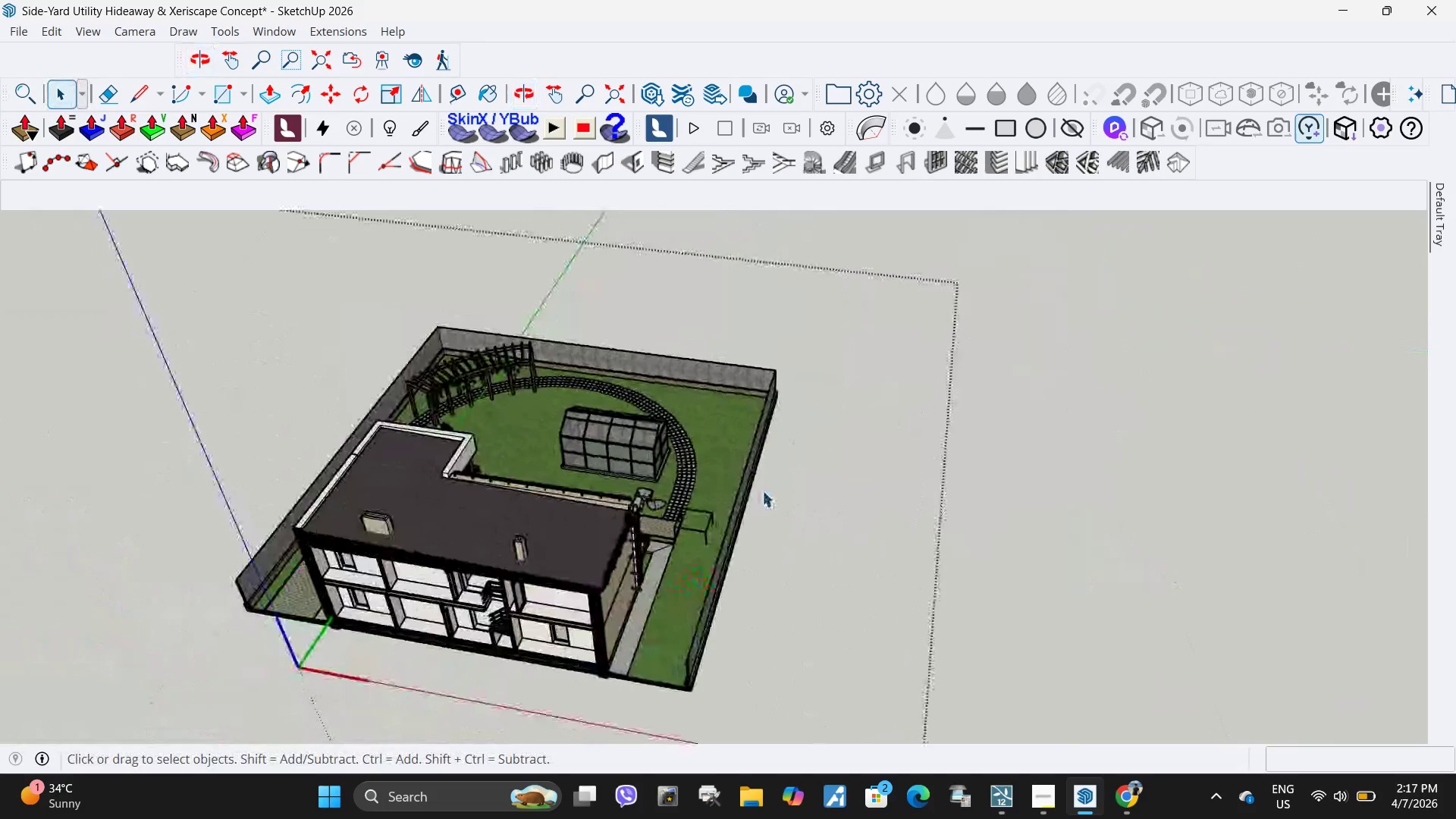 
left_click_drag(start_coordinate=[732, 647], to_coordinate=[516, 513])
 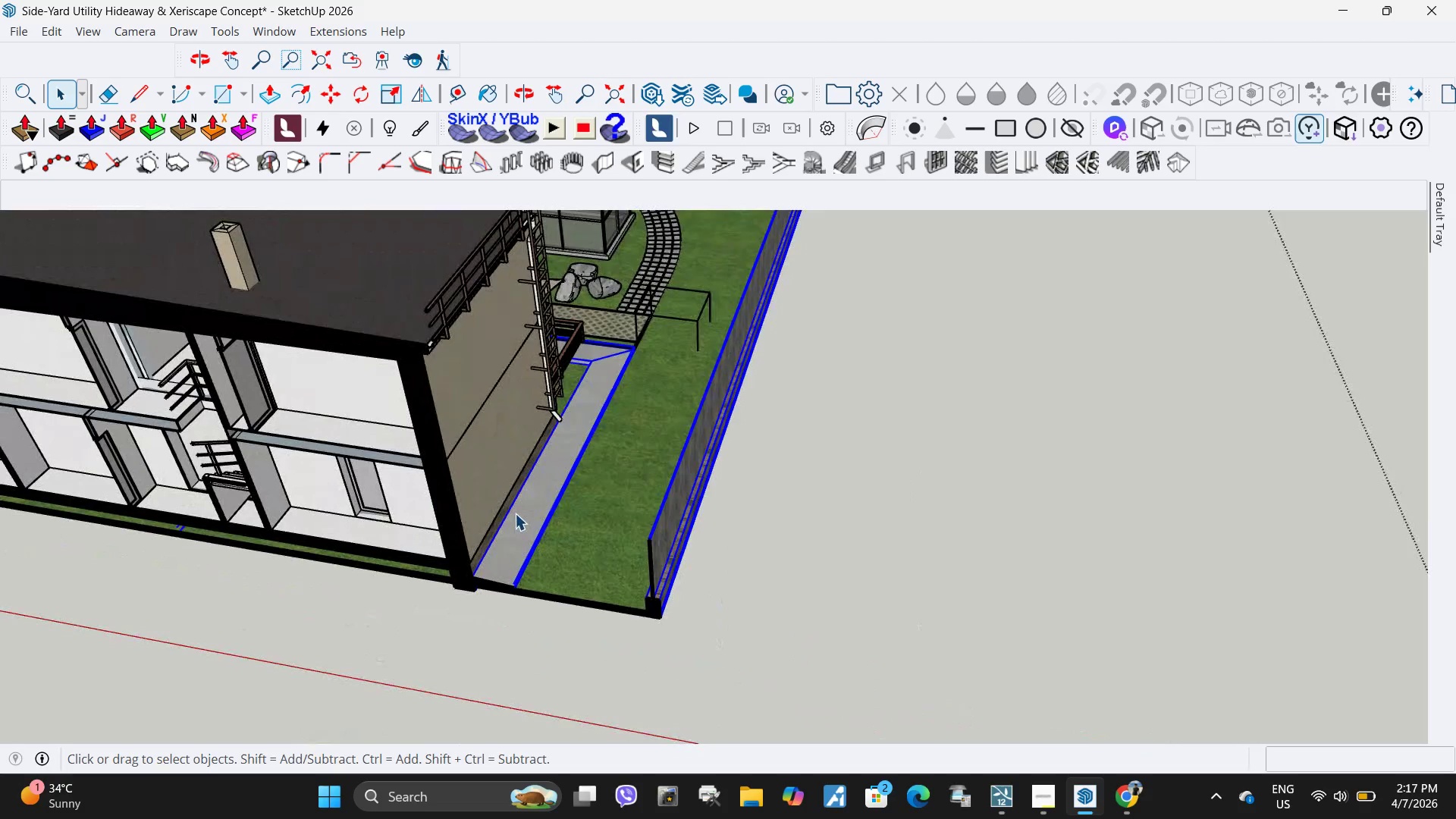 
scroll: coordinate [731, 637], scroll_direction: up, amount: 9.0
 